 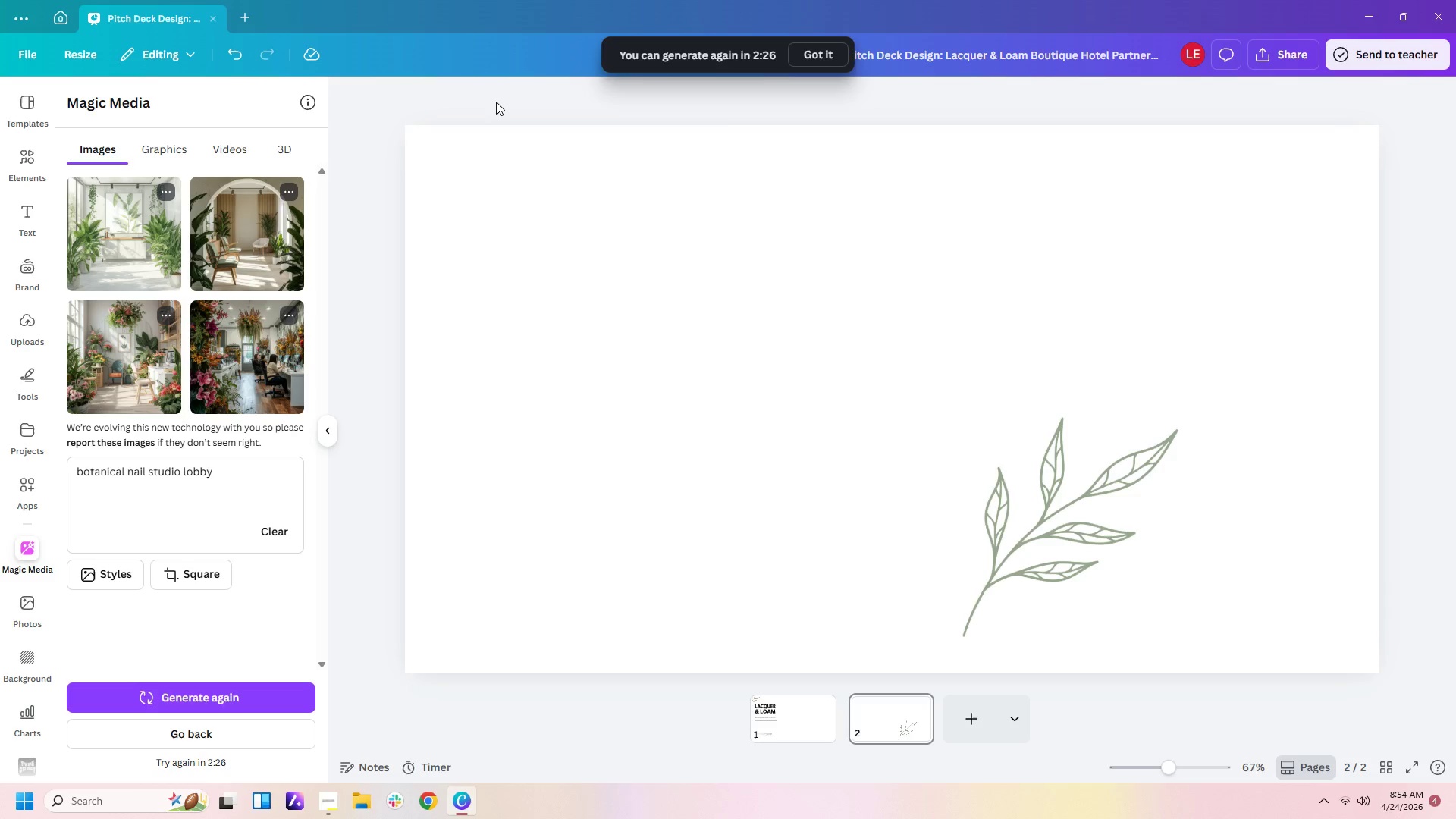 
left_click([801, 729])
 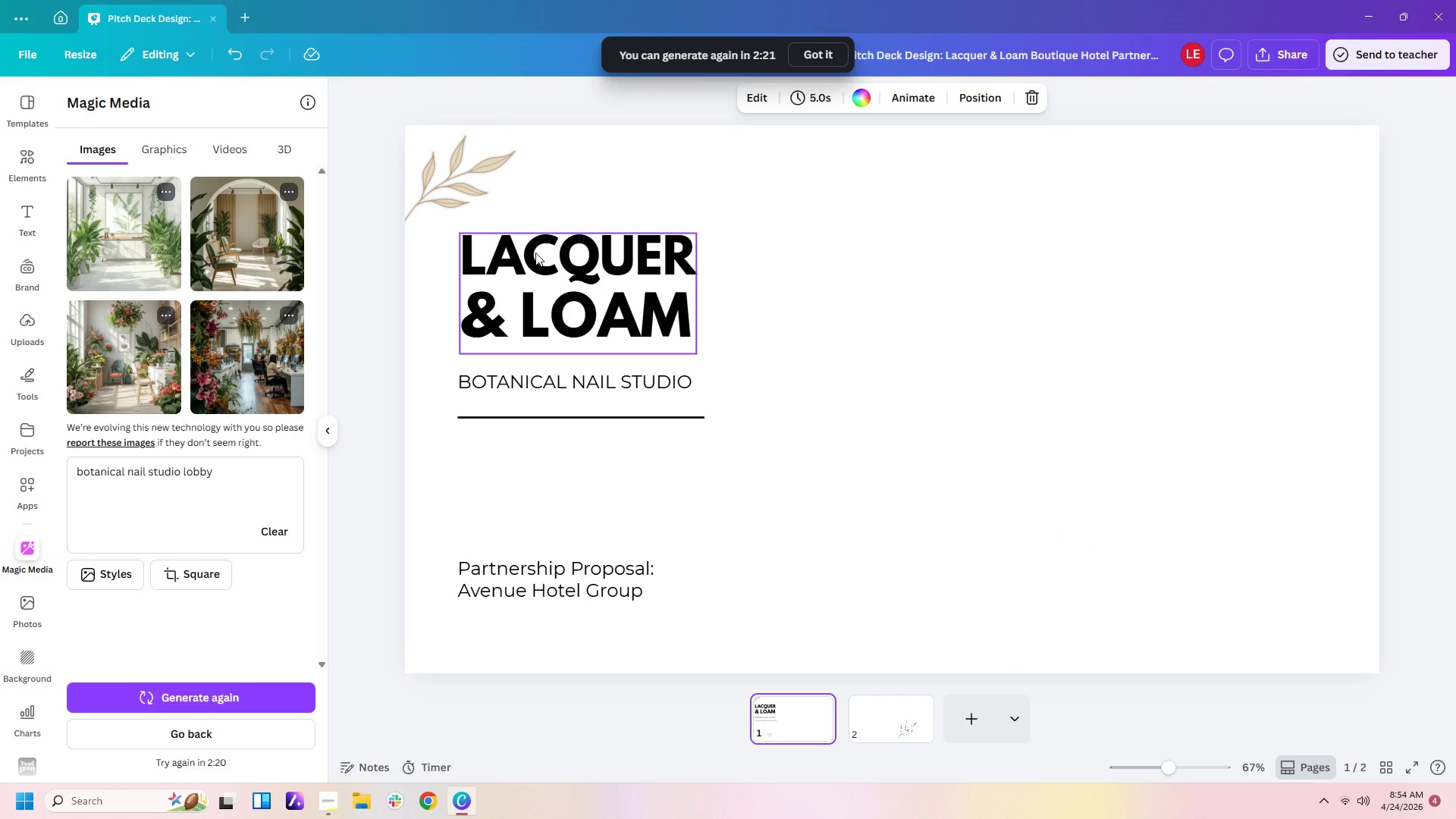 
left_click([562, 288])
 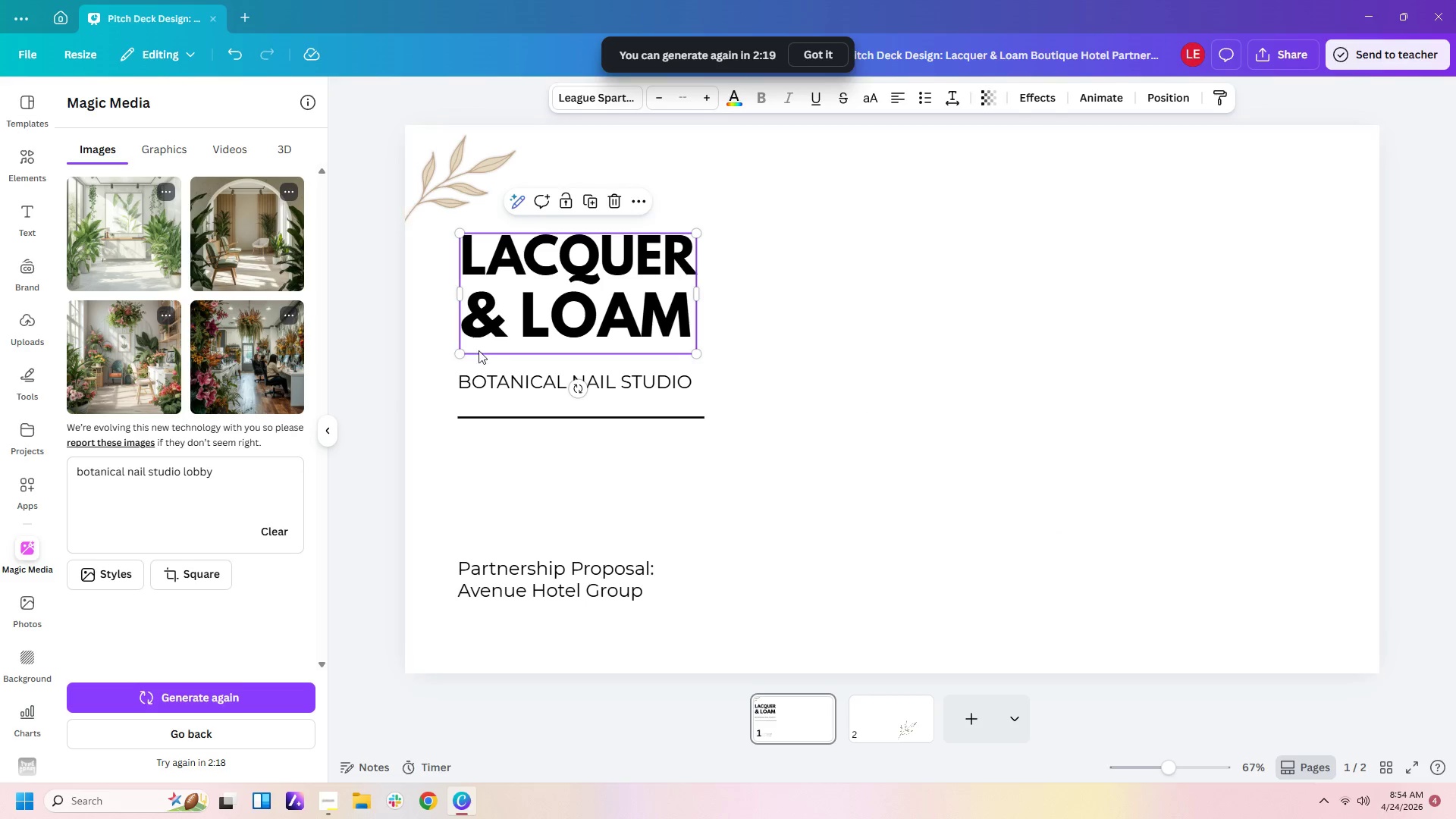 
left_click_drag(start_coordinate=[413, 297], to_coordinate=[540, 397])
 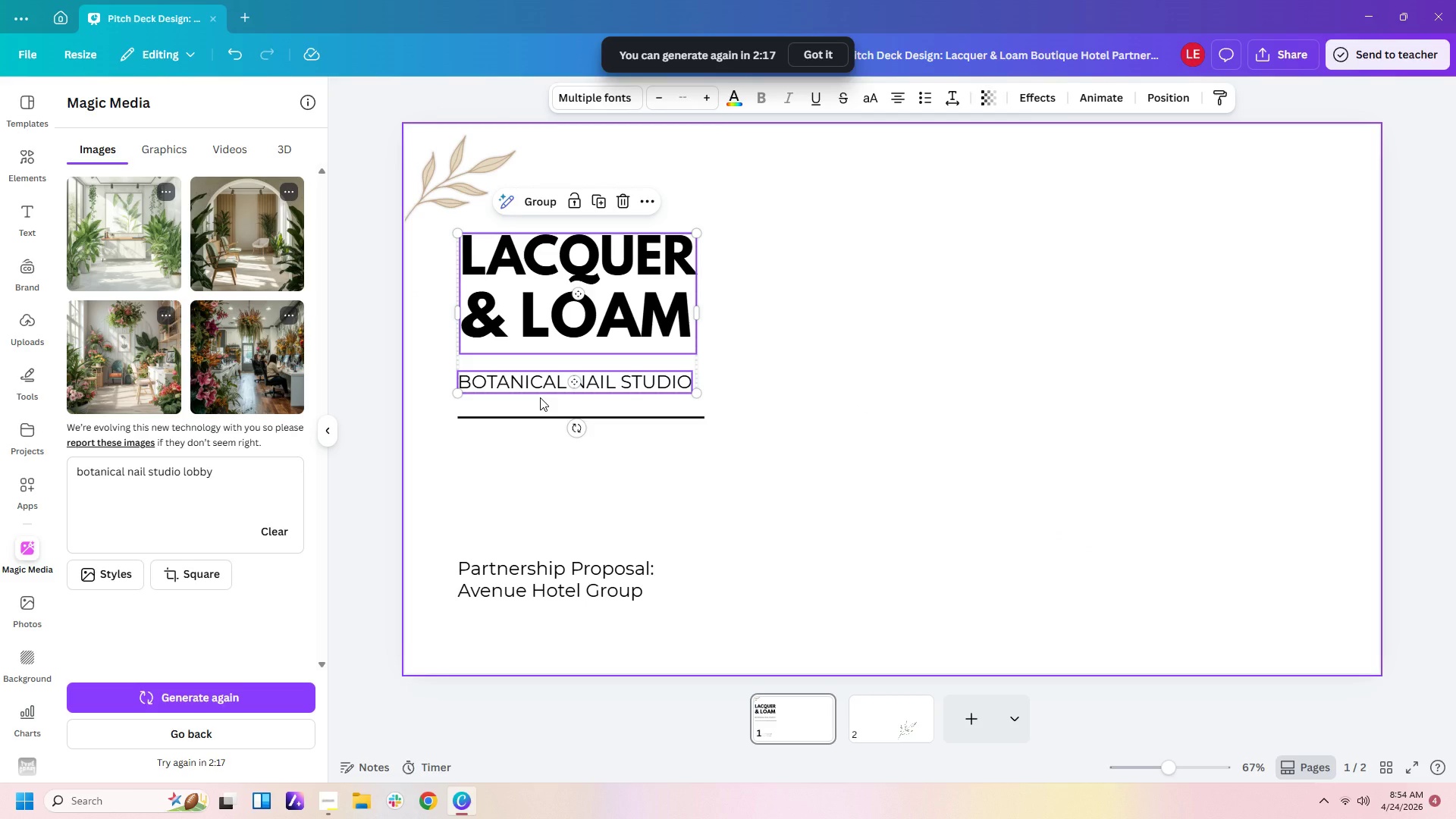 
key(Control+C)
 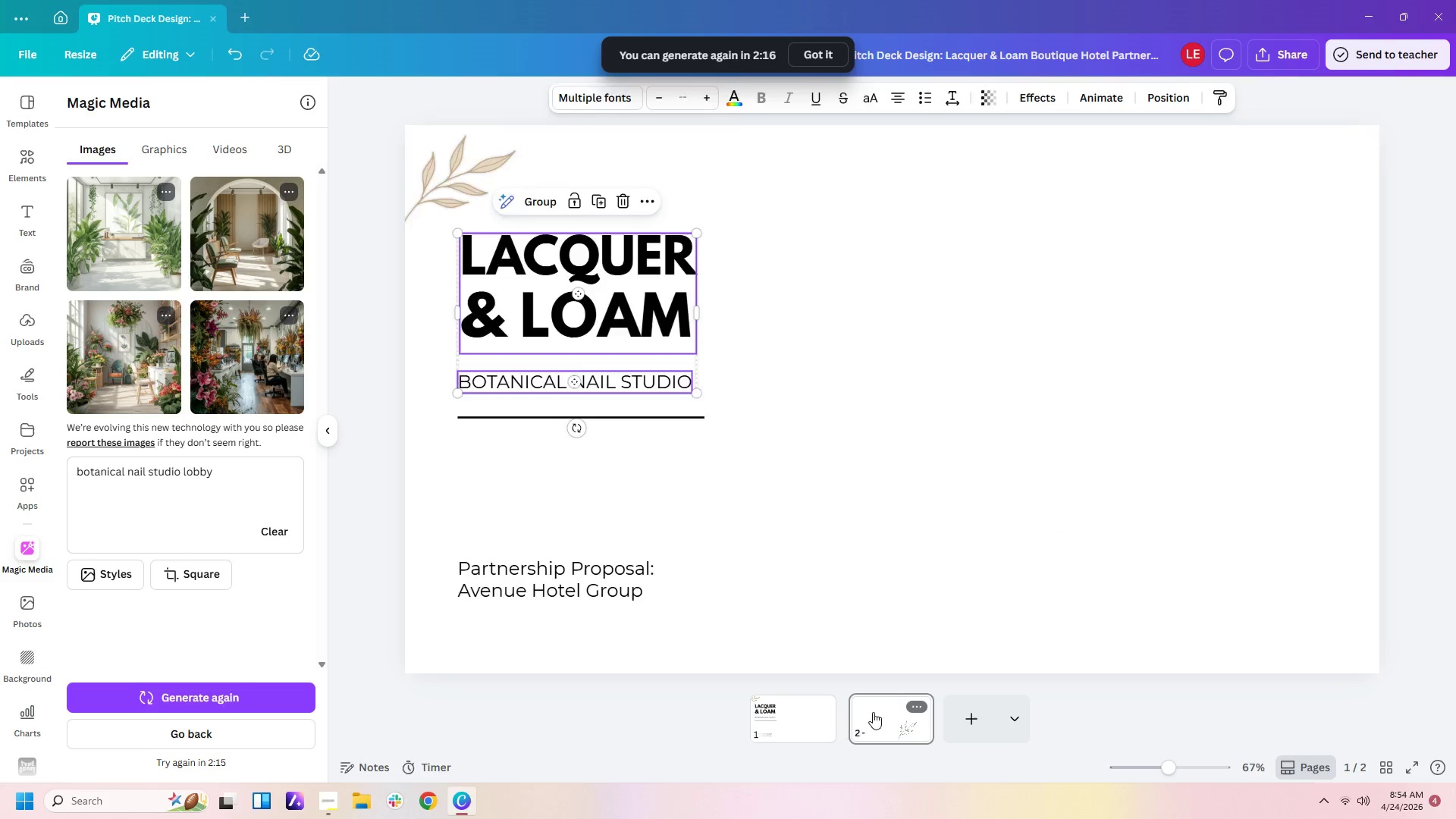 
key(Control+V)
 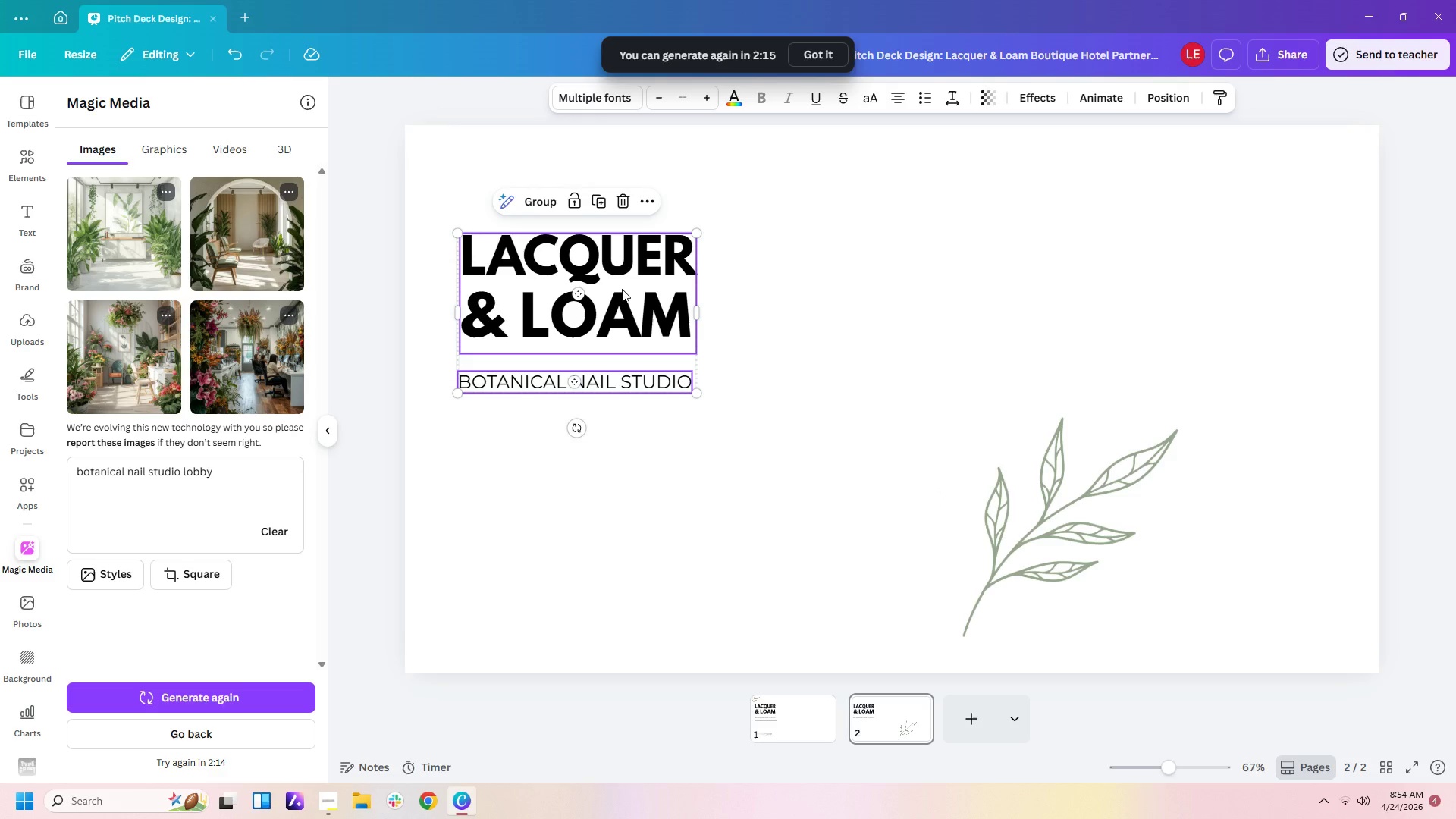 
left_click_drag(start_coordinate=[620, 292], to_coordinate=[1091, 261])
 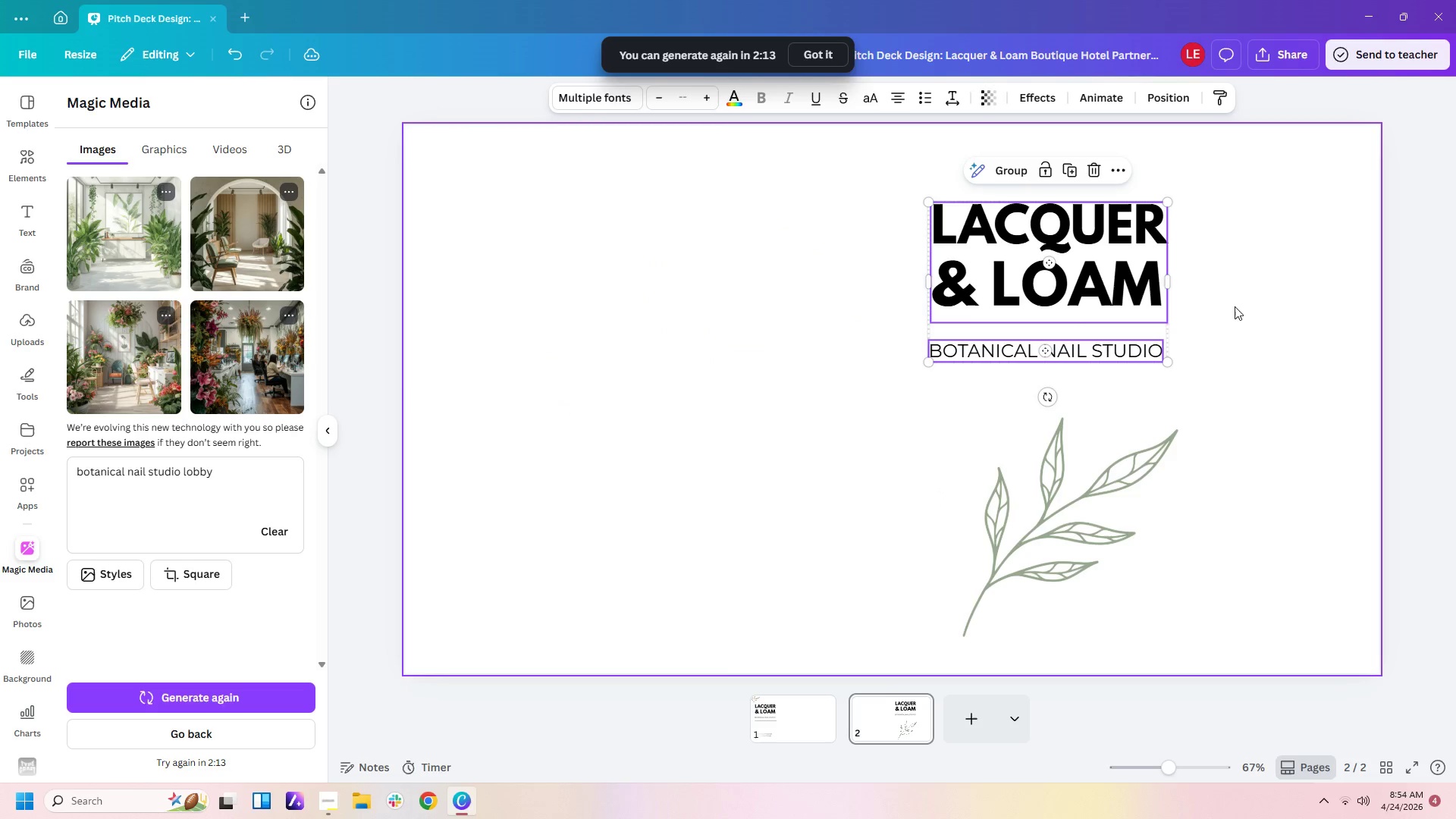 
left_click([1239, 306])
 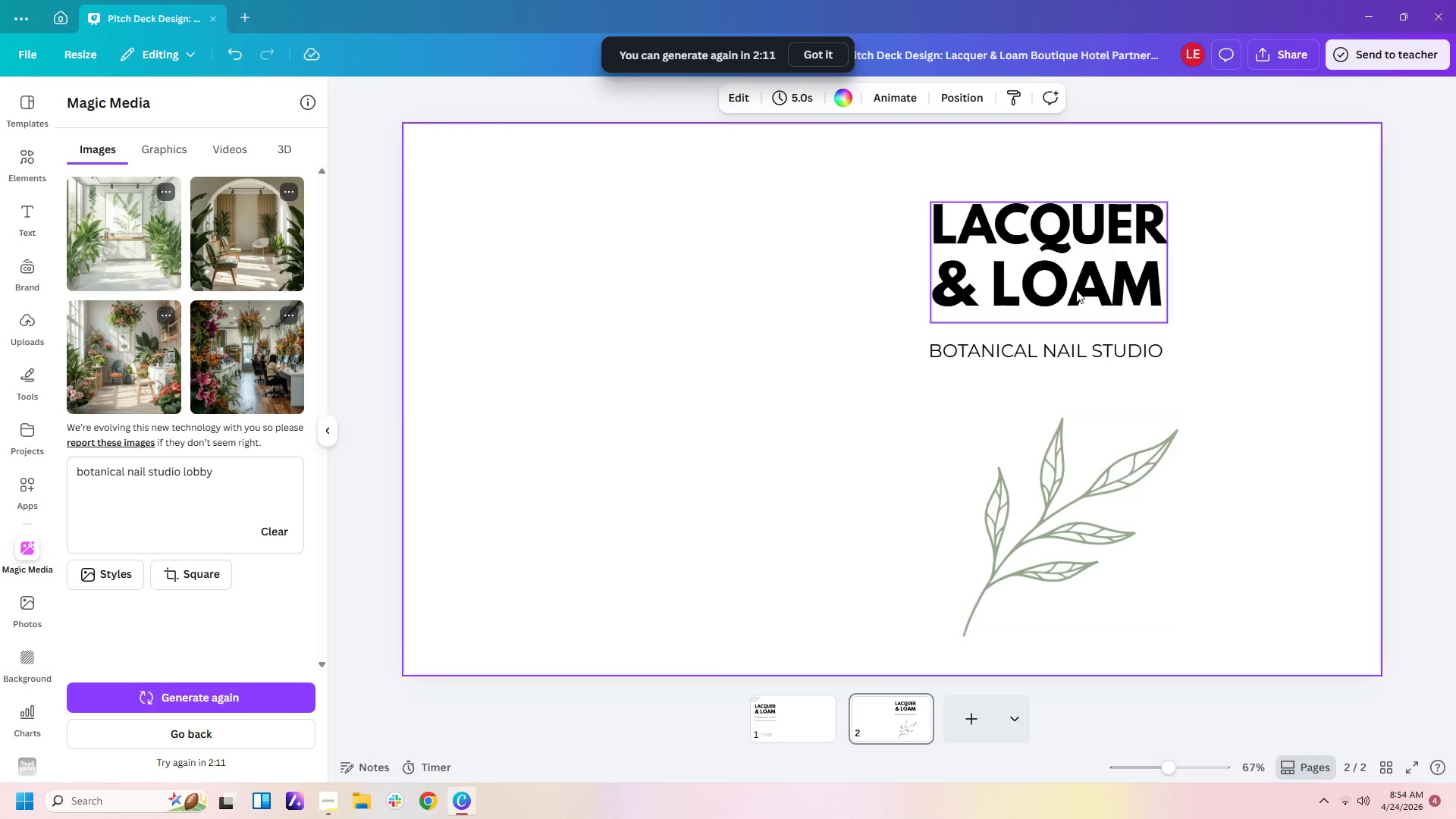 
double_click([1078, 234])
 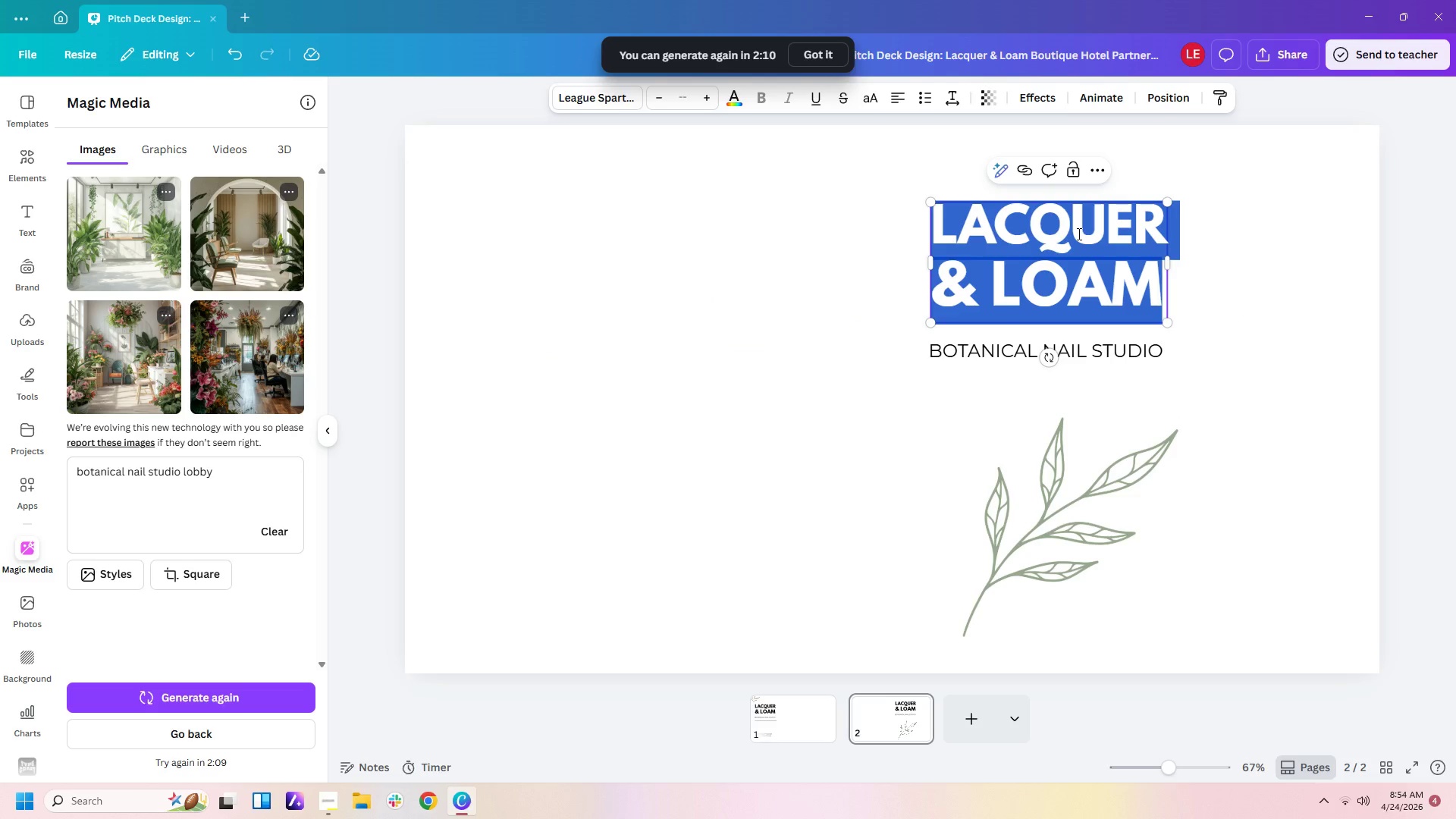 
type(the )
key(Backspace)
key(Backspace)
key(Backspace)
key(Backspace)
type(THE CONCEPT)
 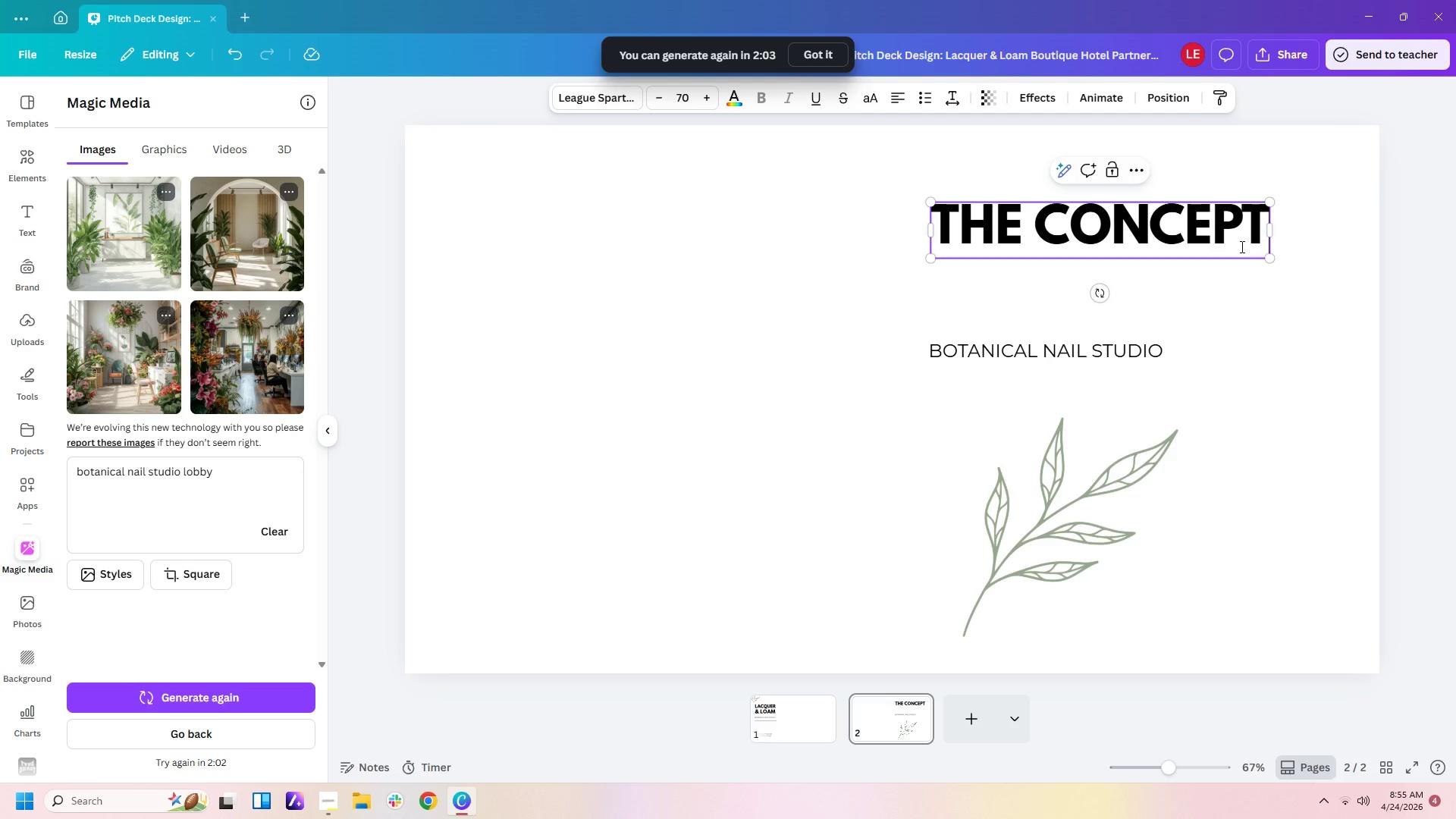 
left_click_drag(start_coordinate=[1274, 262], to_coordinate=[1145, 252])
 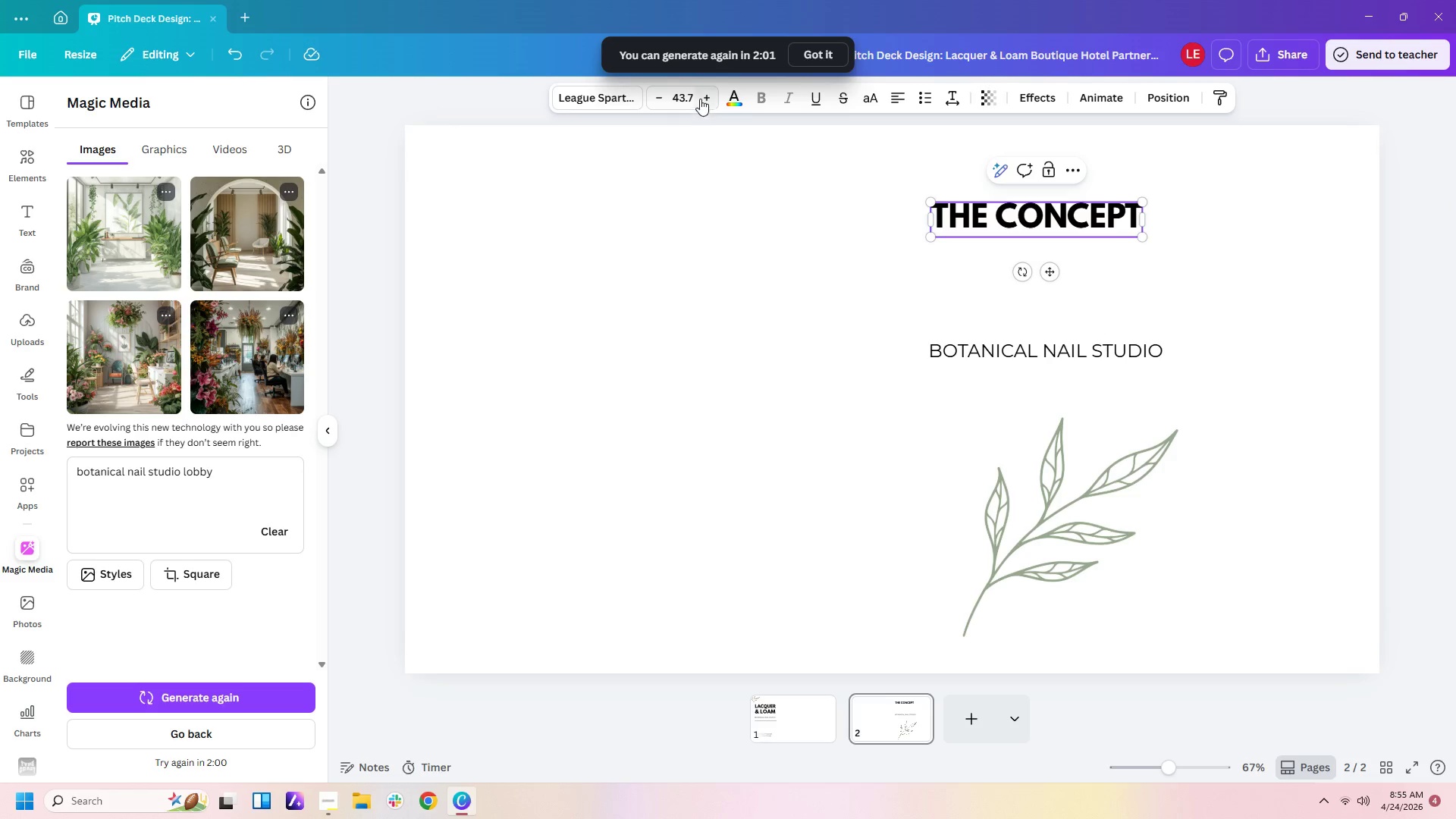 
left_click([696, 96])
 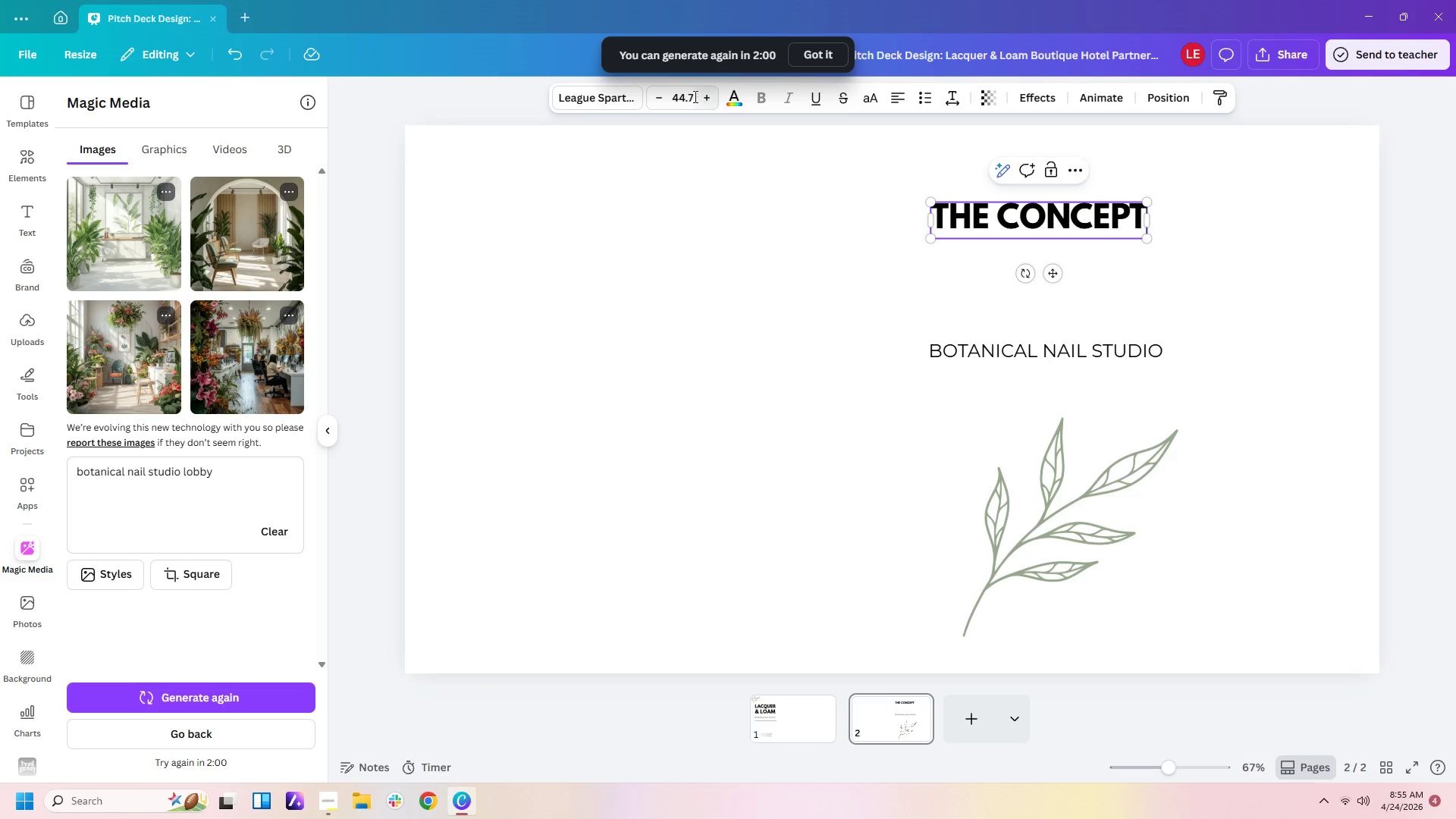 
left_click([692, 96])
 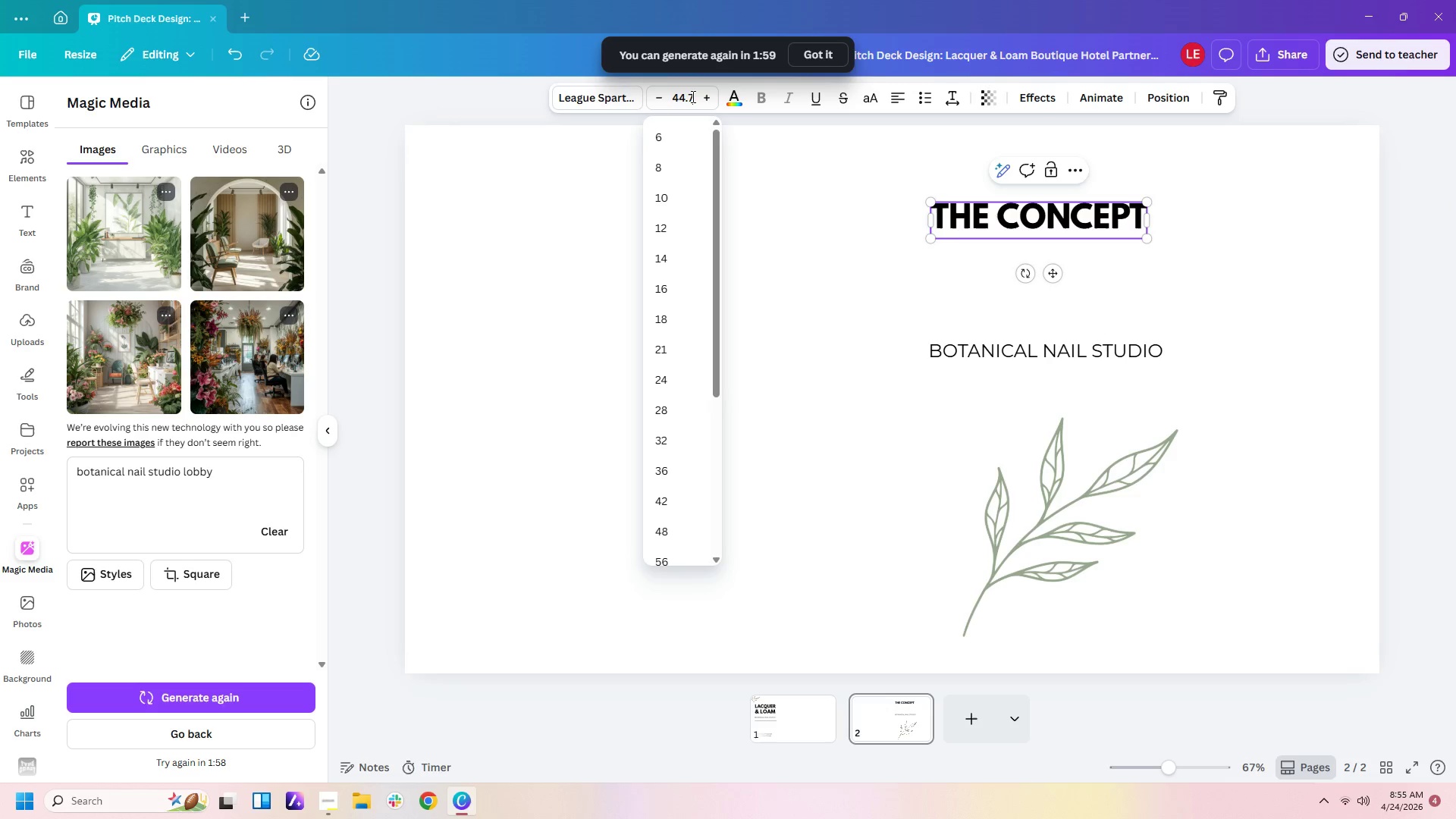 
key(Backspace)
 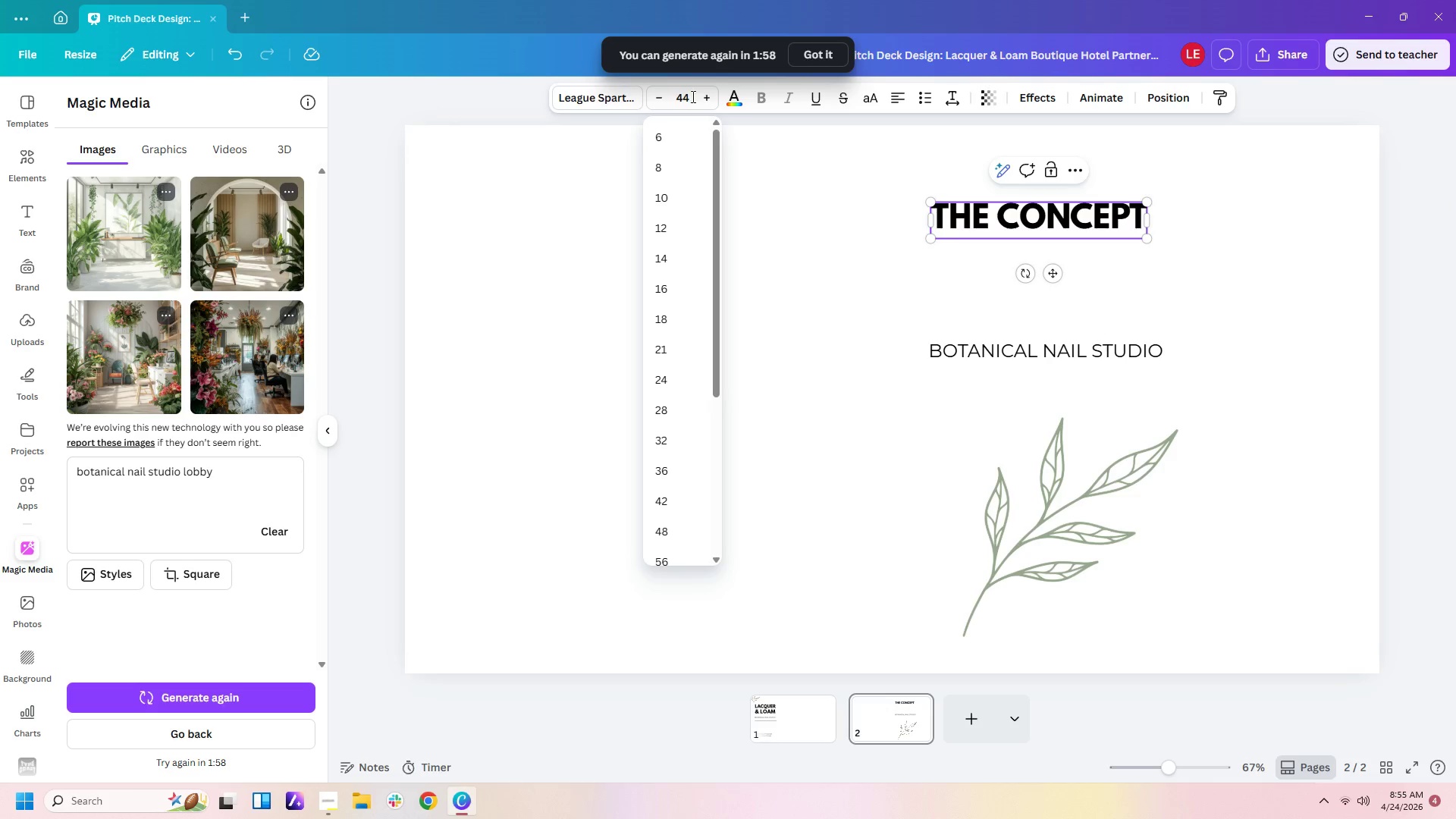 
key(Backspace)
 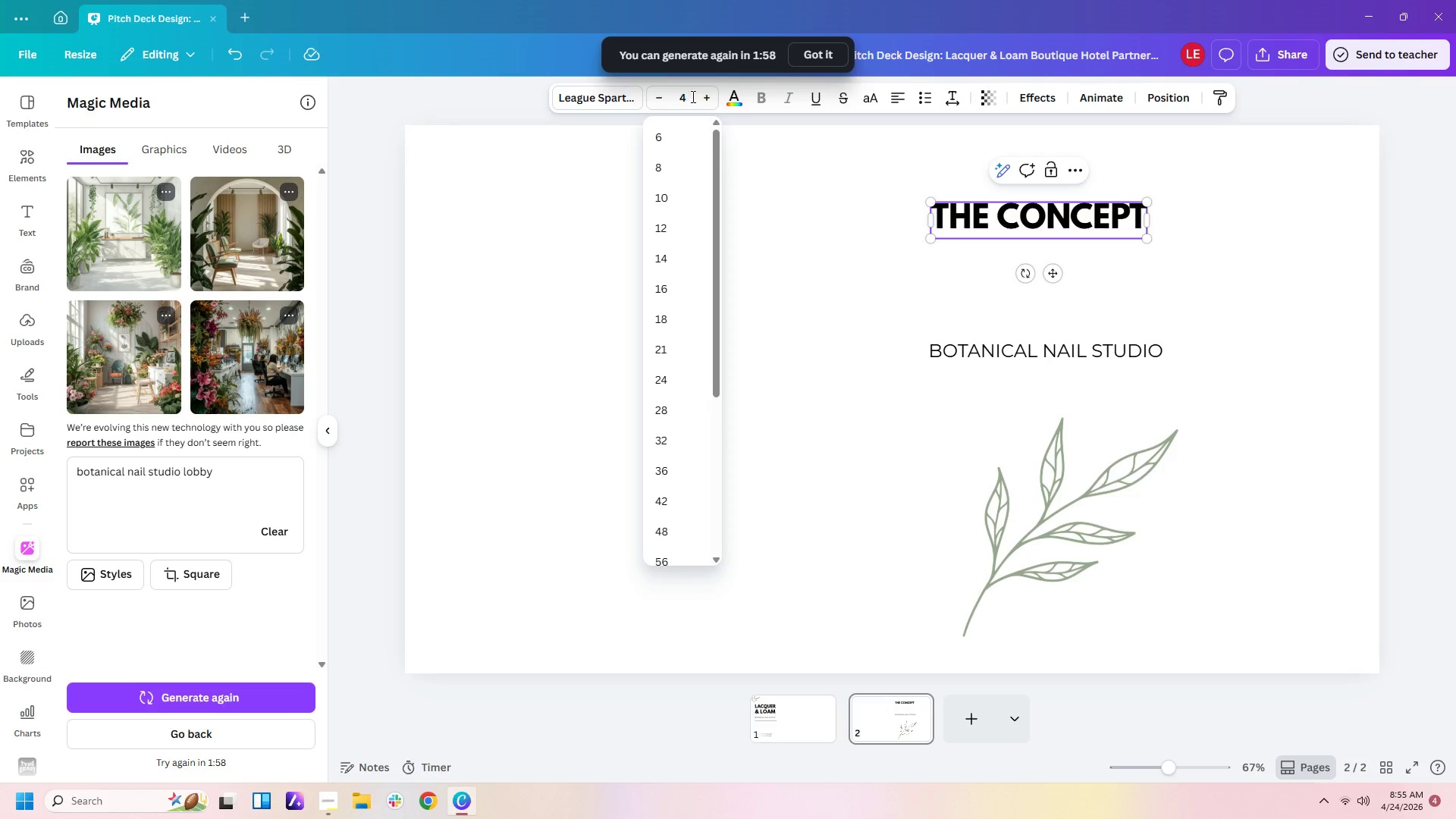 
key(Backspace)
 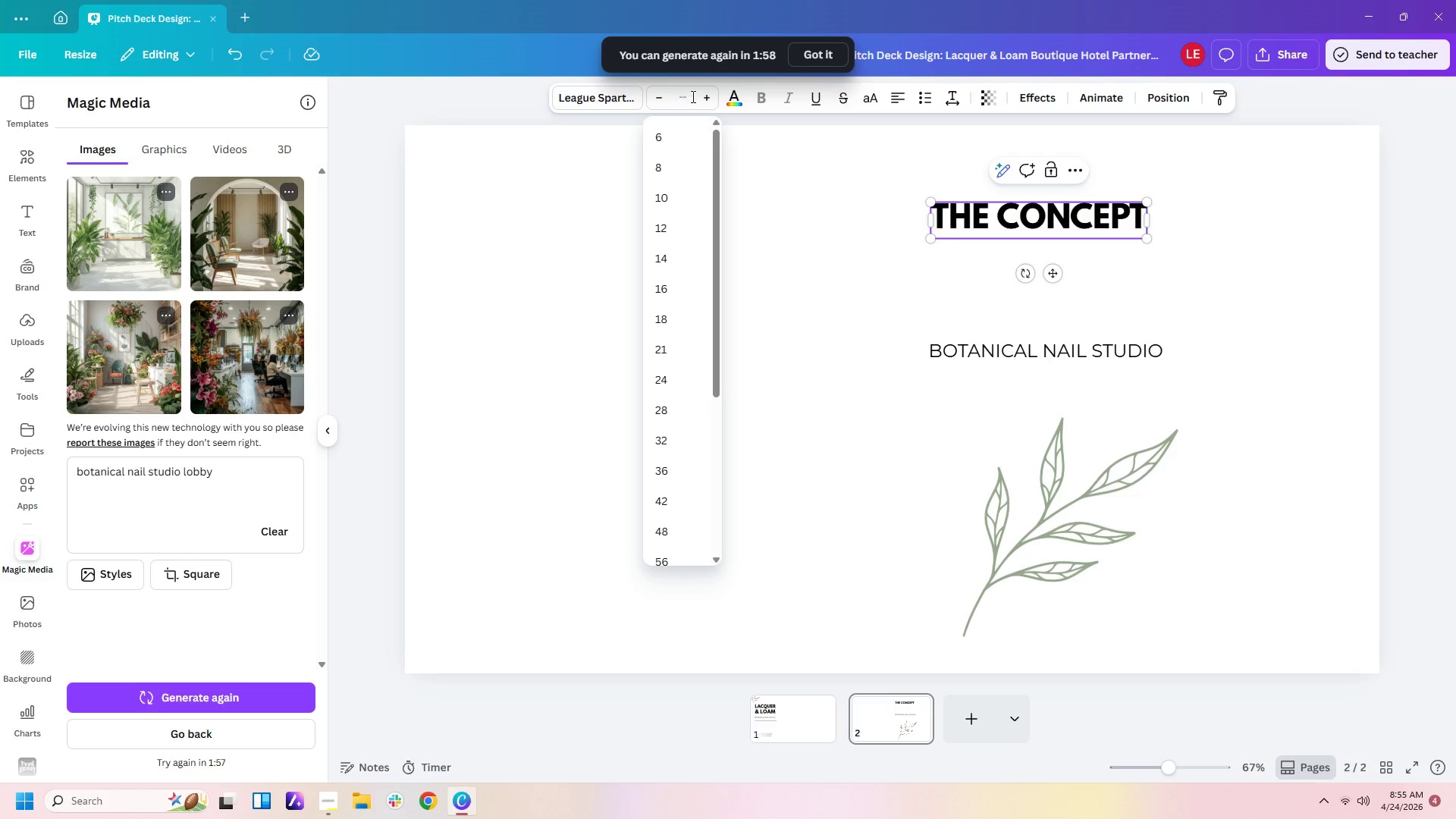 
key(Backspace)
 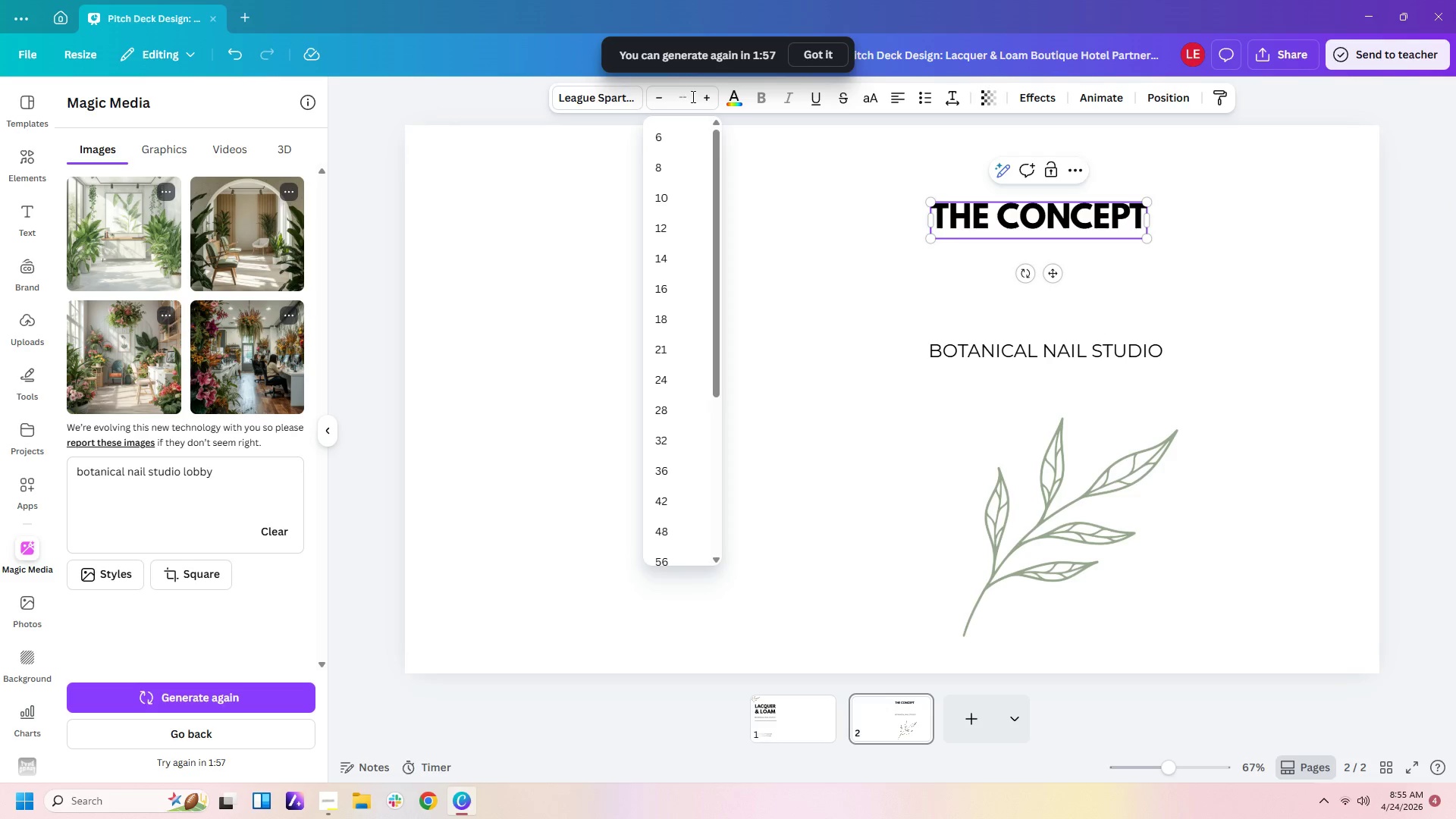 
key(Numpad4)
 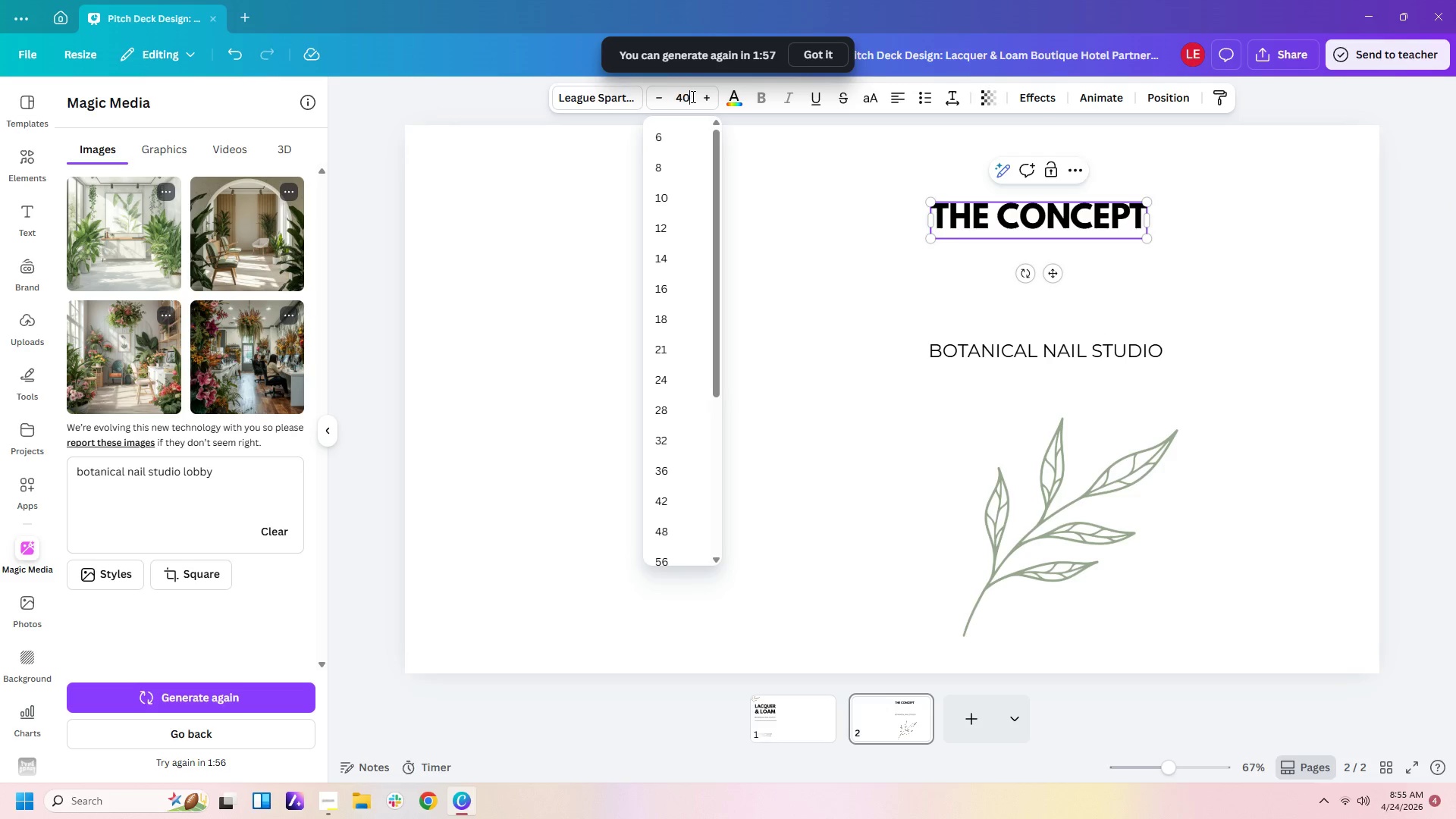 
key(Numpad0)
 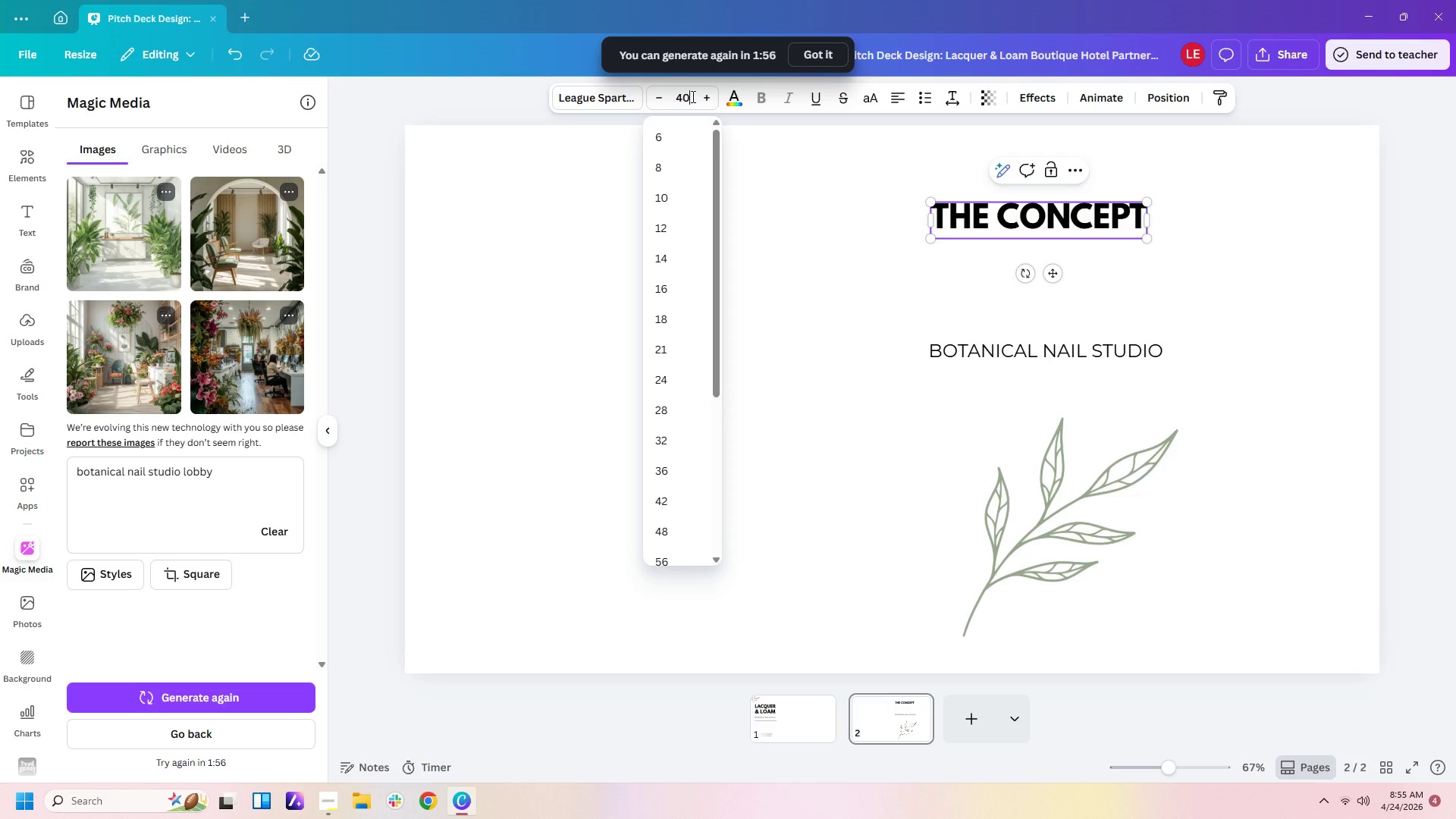 
key(Enter)
 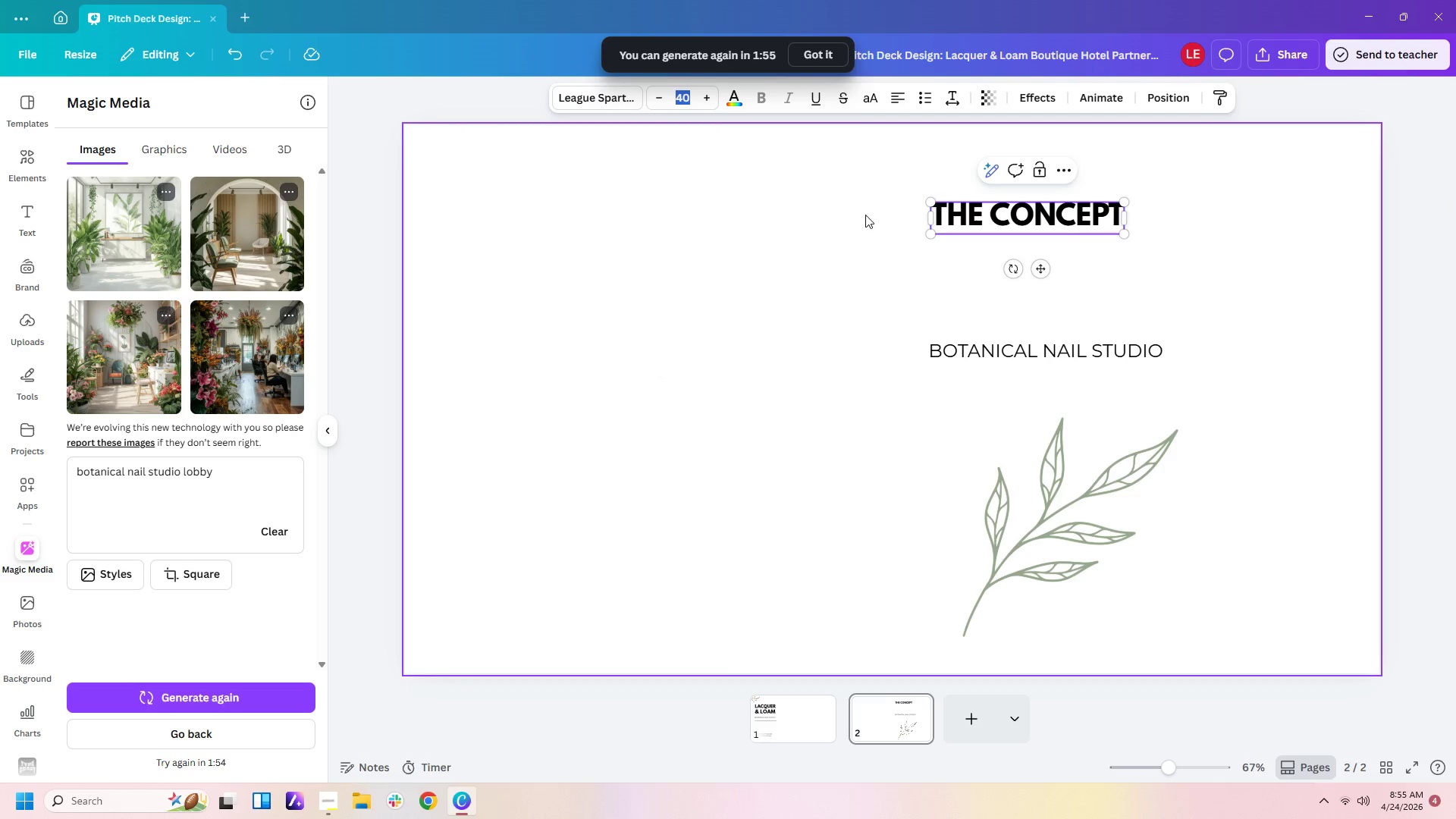 
left_click([1125, 295])
 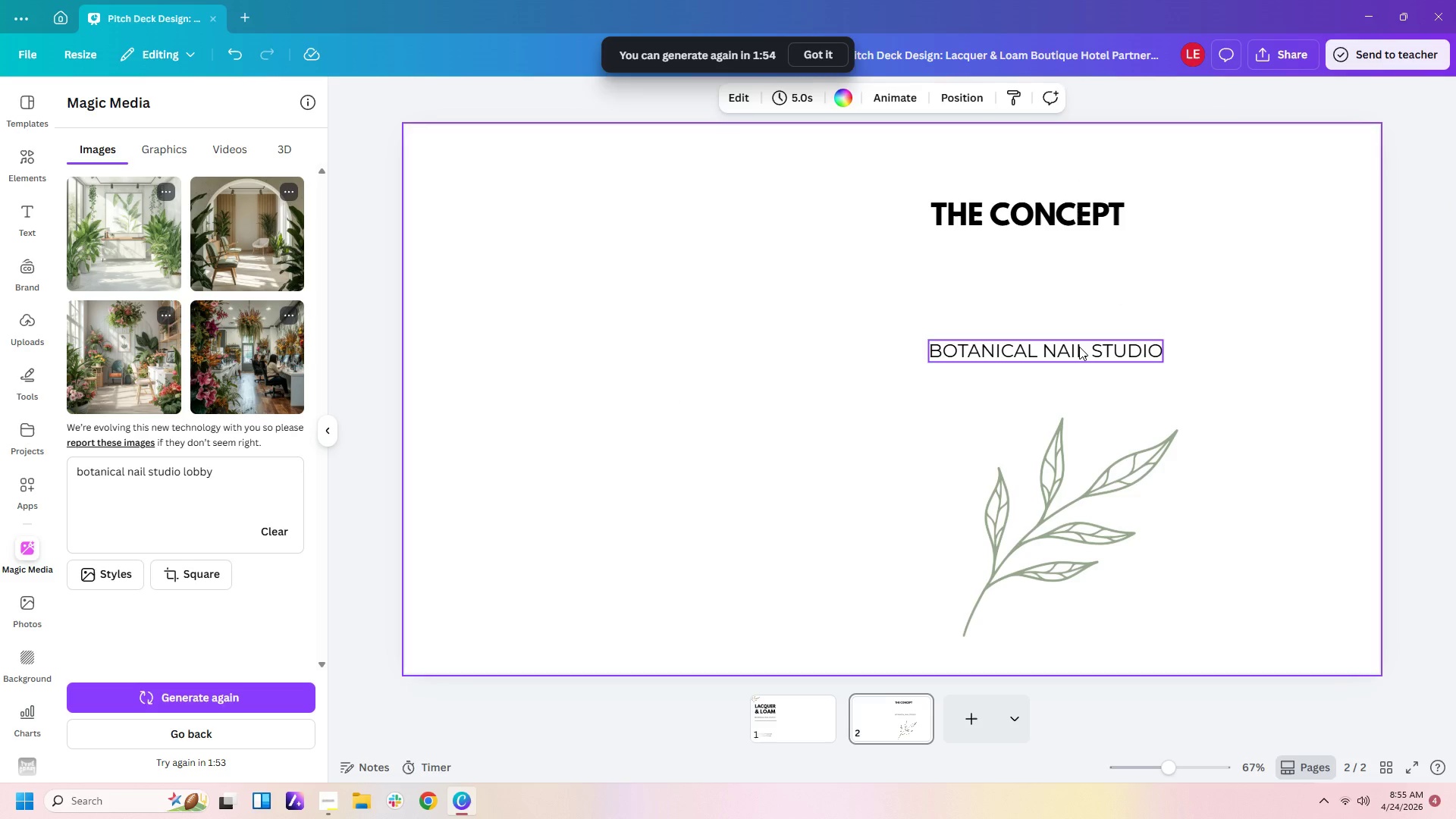 
left_click_drag(start_coordinate=[1079, 347], to_coordinate=[1084, 253])
 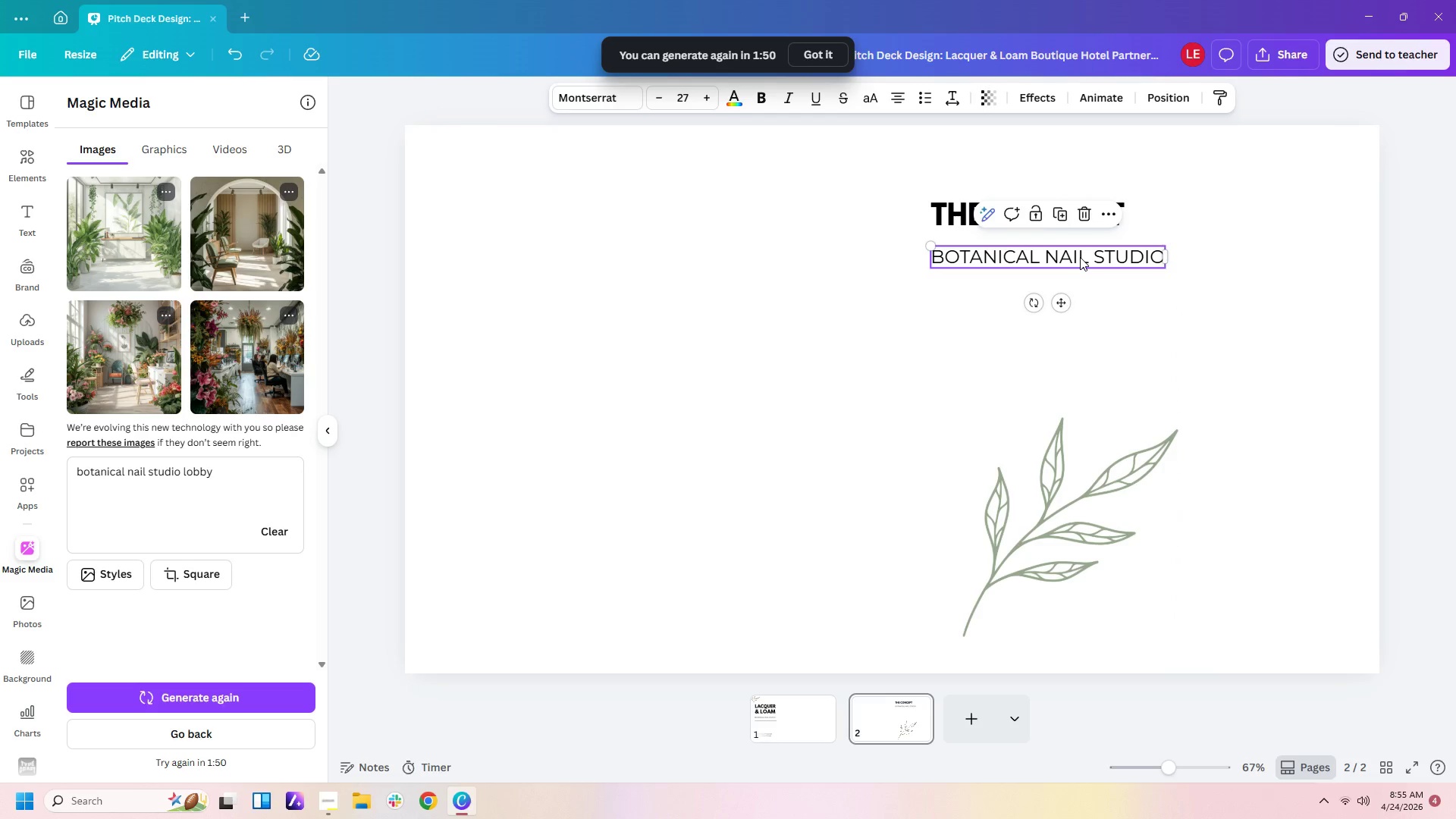 
double_click([1080, 257])
 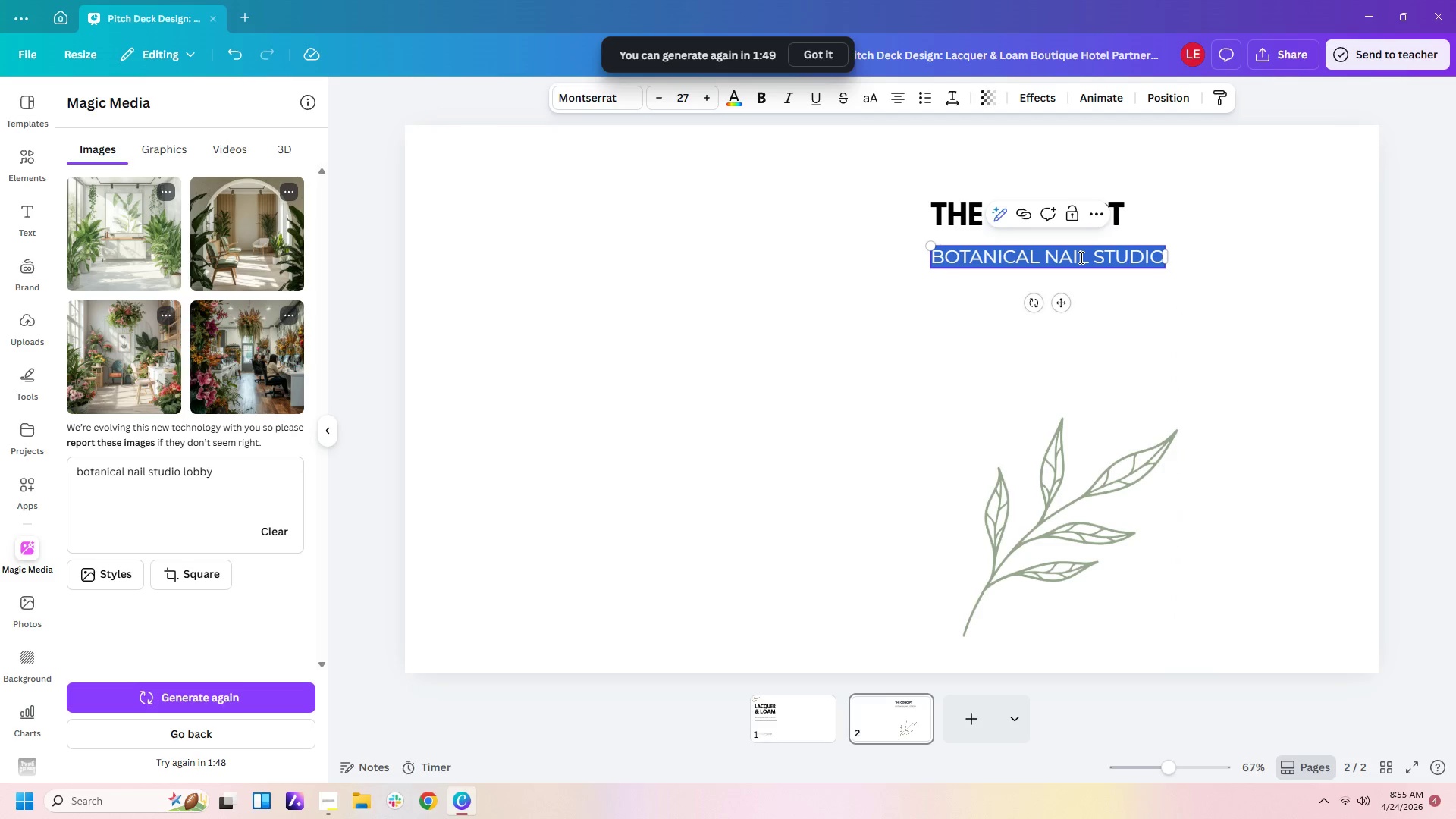 
type(a BOTA)
key(Backspace)
key(Backspace)
key(Backspace)
key(Backspace)
key(Backspace)
key(Backspace)
type(Ao)
key(Backspace)
type( botannical )
key(Backspace)
key(Backspace)
key(Backspace)
key(Backspace)
key(Backspace)
key(Backspace)
type(ical retreat for modern self-care)
 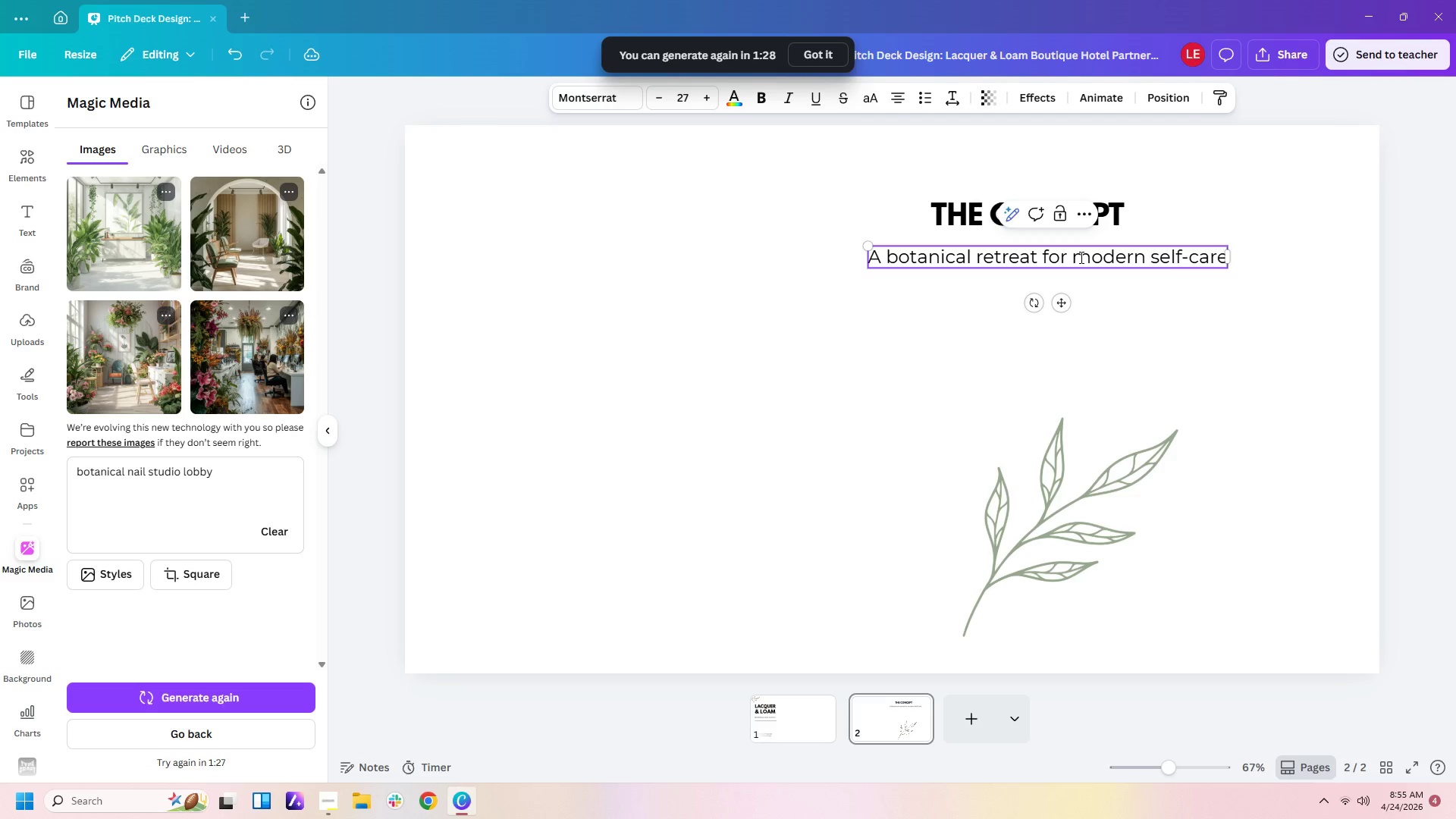 
left_click_drag(start_coordinate=[1228, 259], to_coordinate=[1062, 300])
 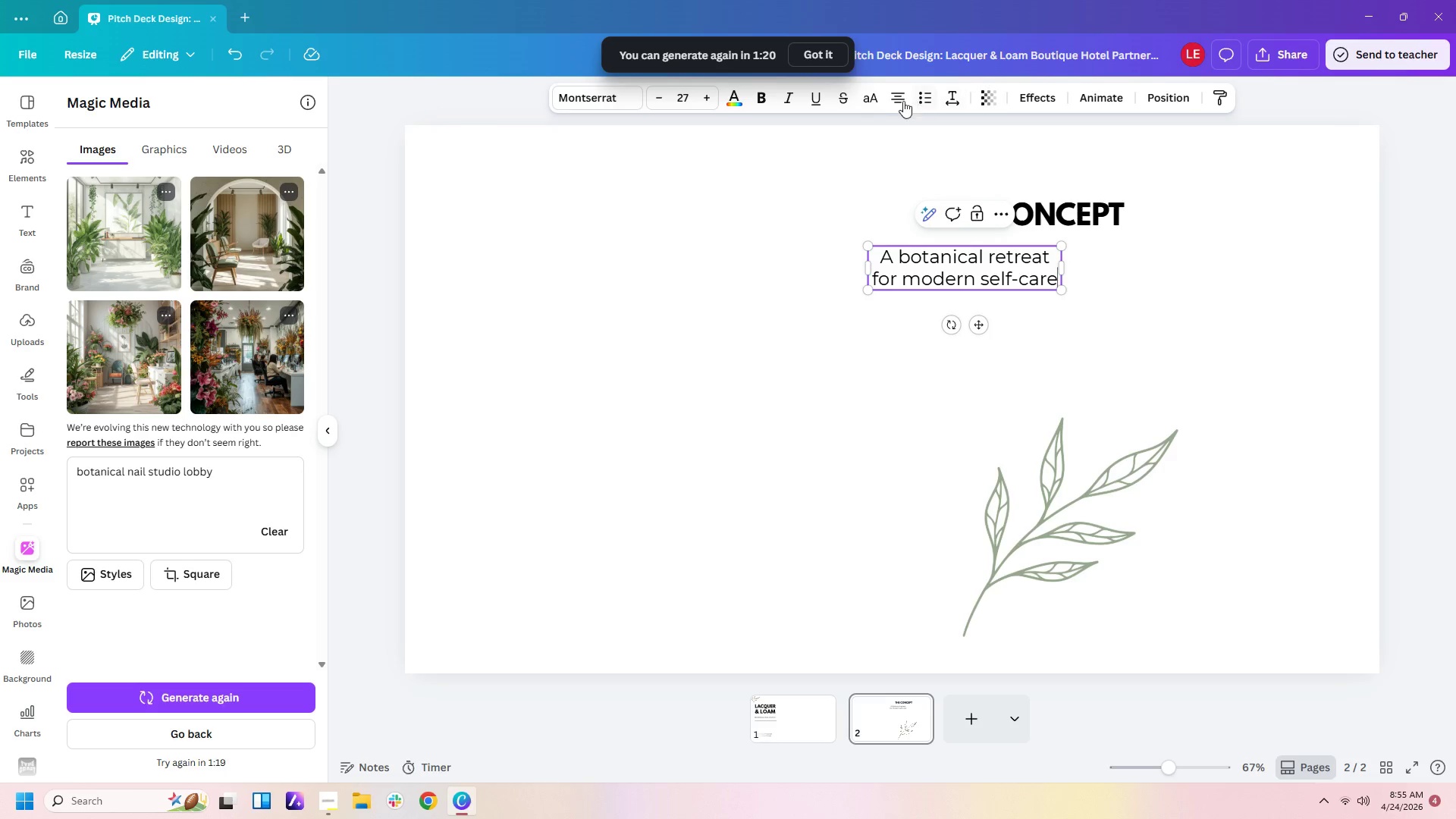 
left_click([899, 102])
 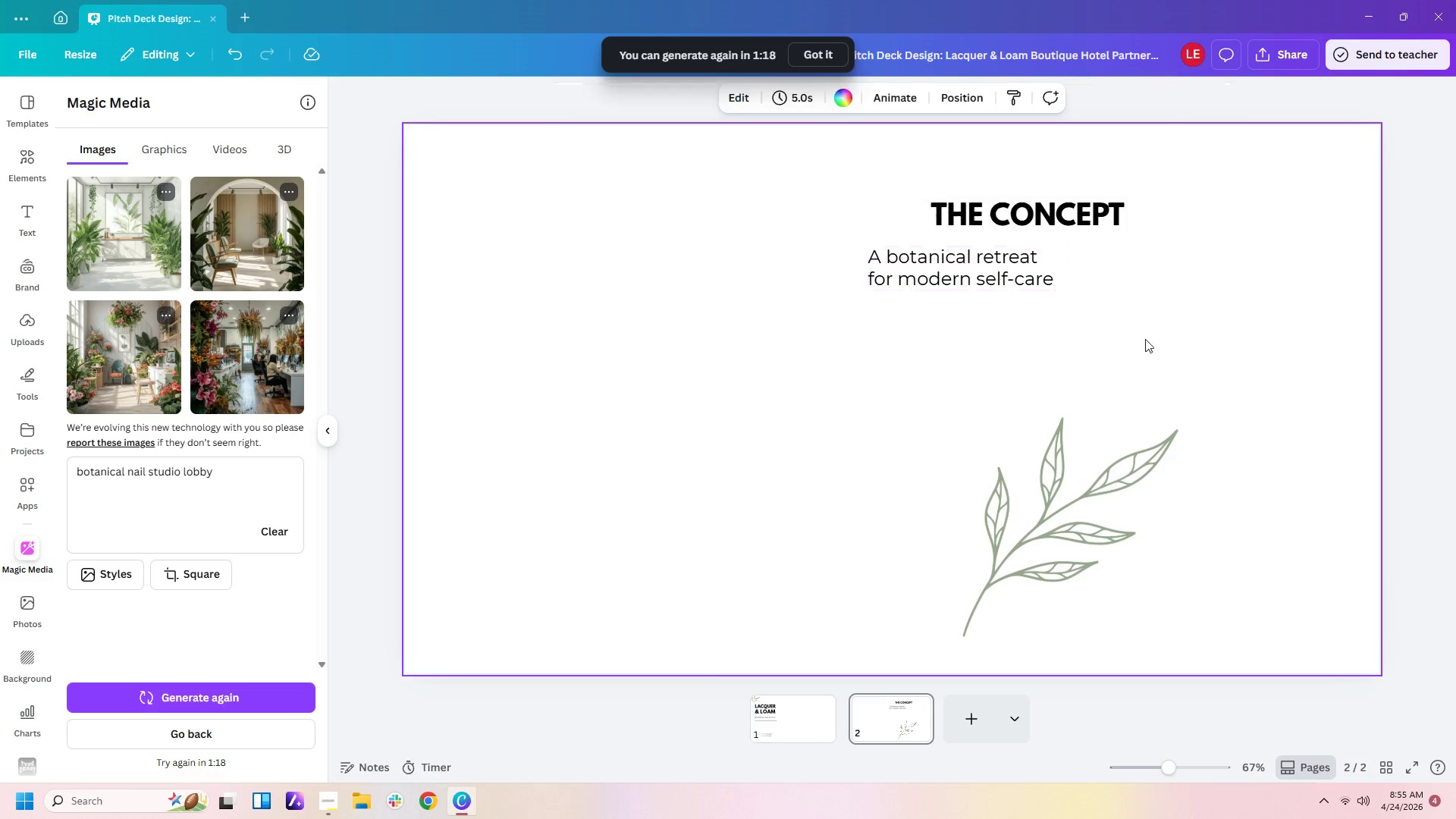 
left_click_drag(start_coordinate=[993, 277], to_coordinate=[1059, 280])
 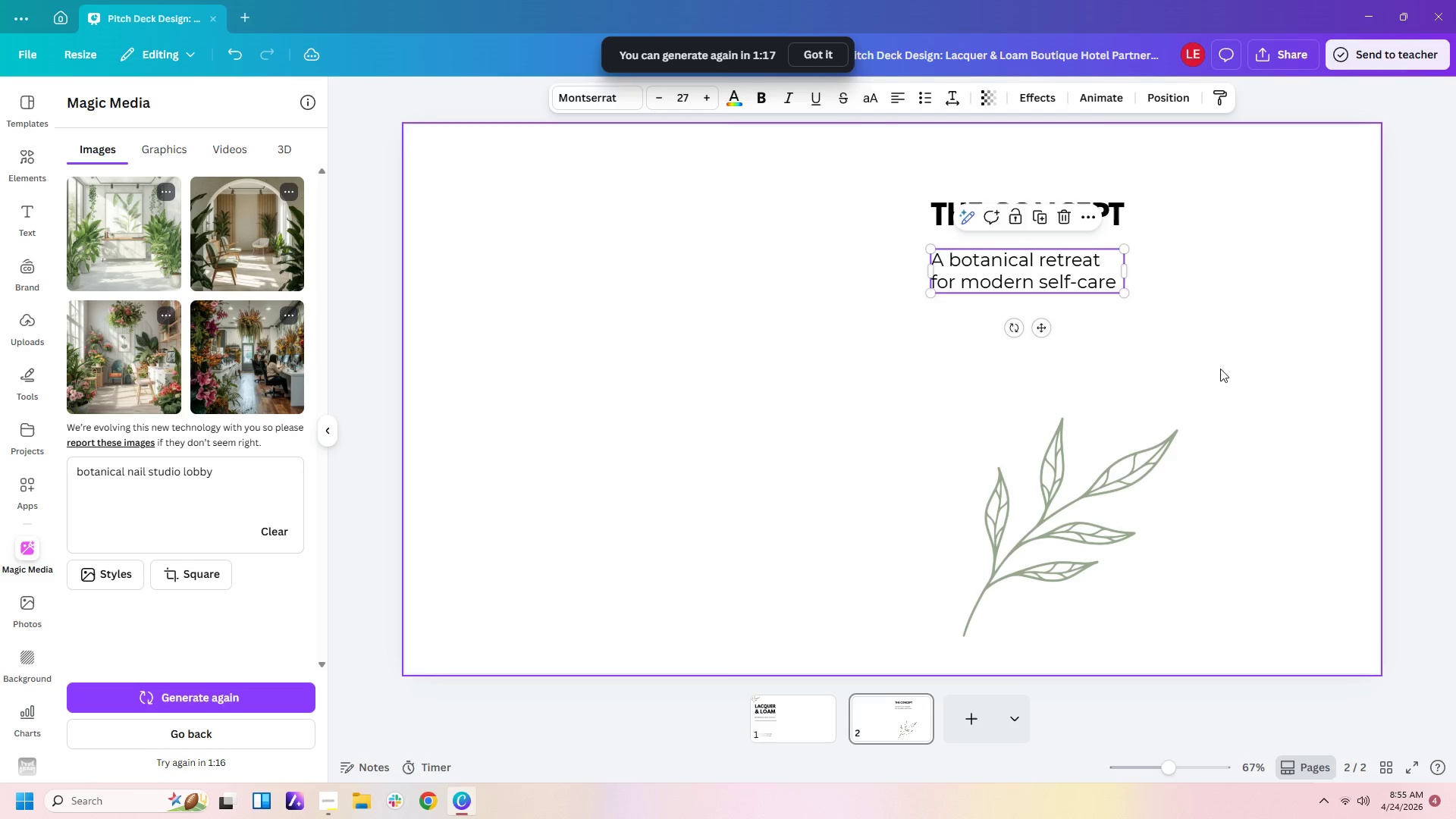 
left_click([1220, 369])
 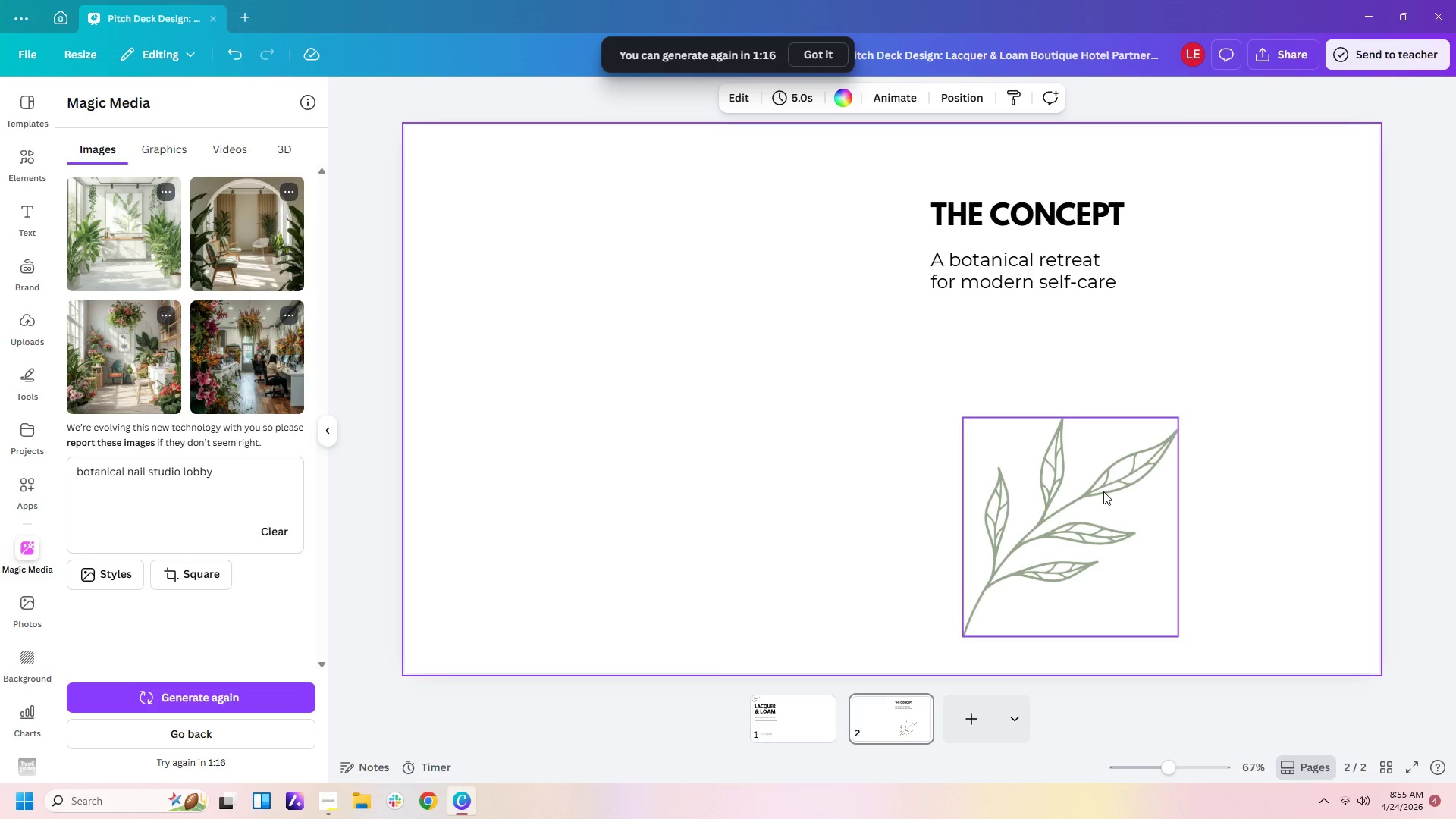 
left_click_drag(start_coordinate=[1102, 491], to_coordinate=[1322, 526])
 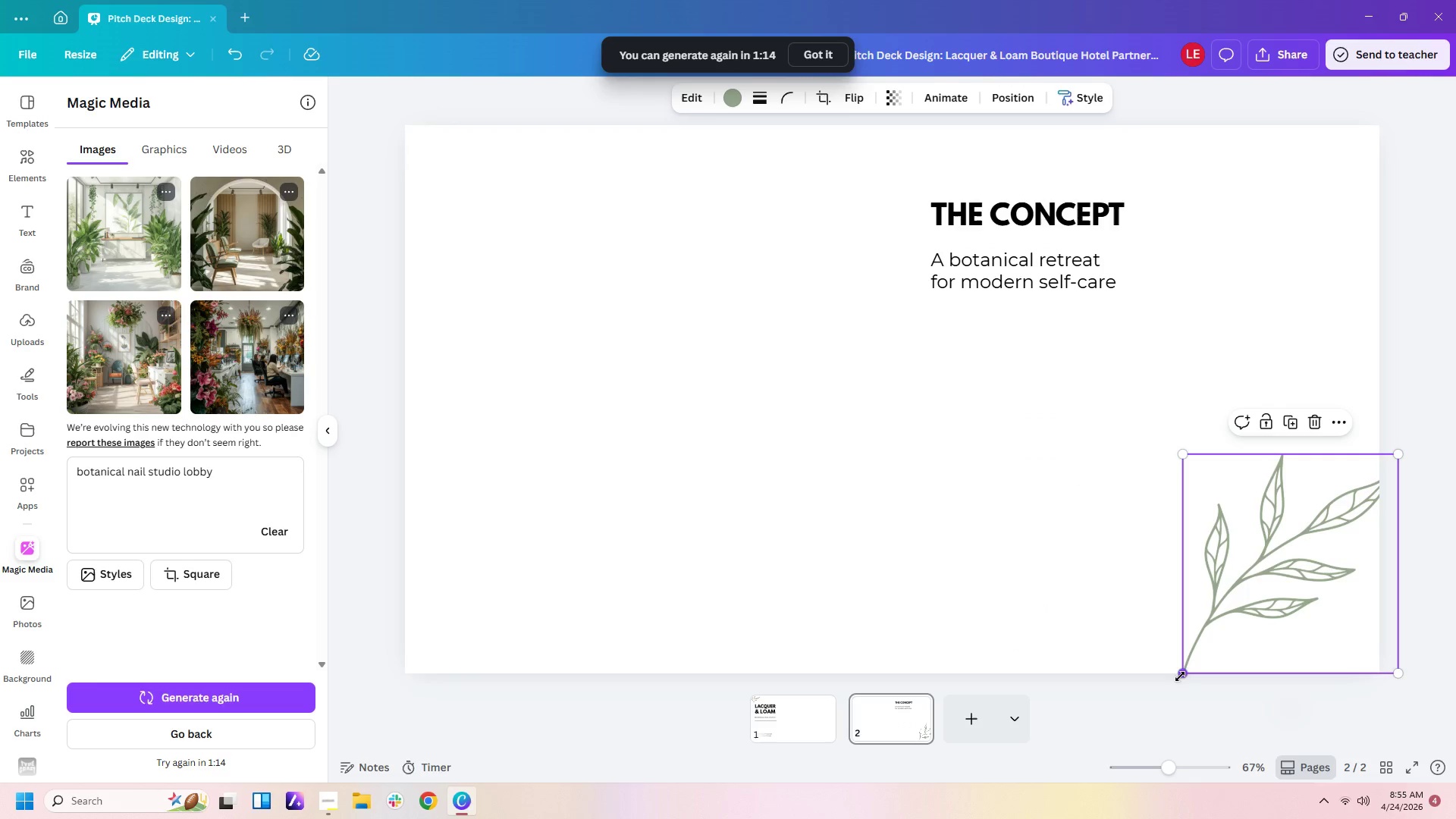 
left_click_drag(start_coordinate=[1183, 676], to_coordinate=[1294, 568])
 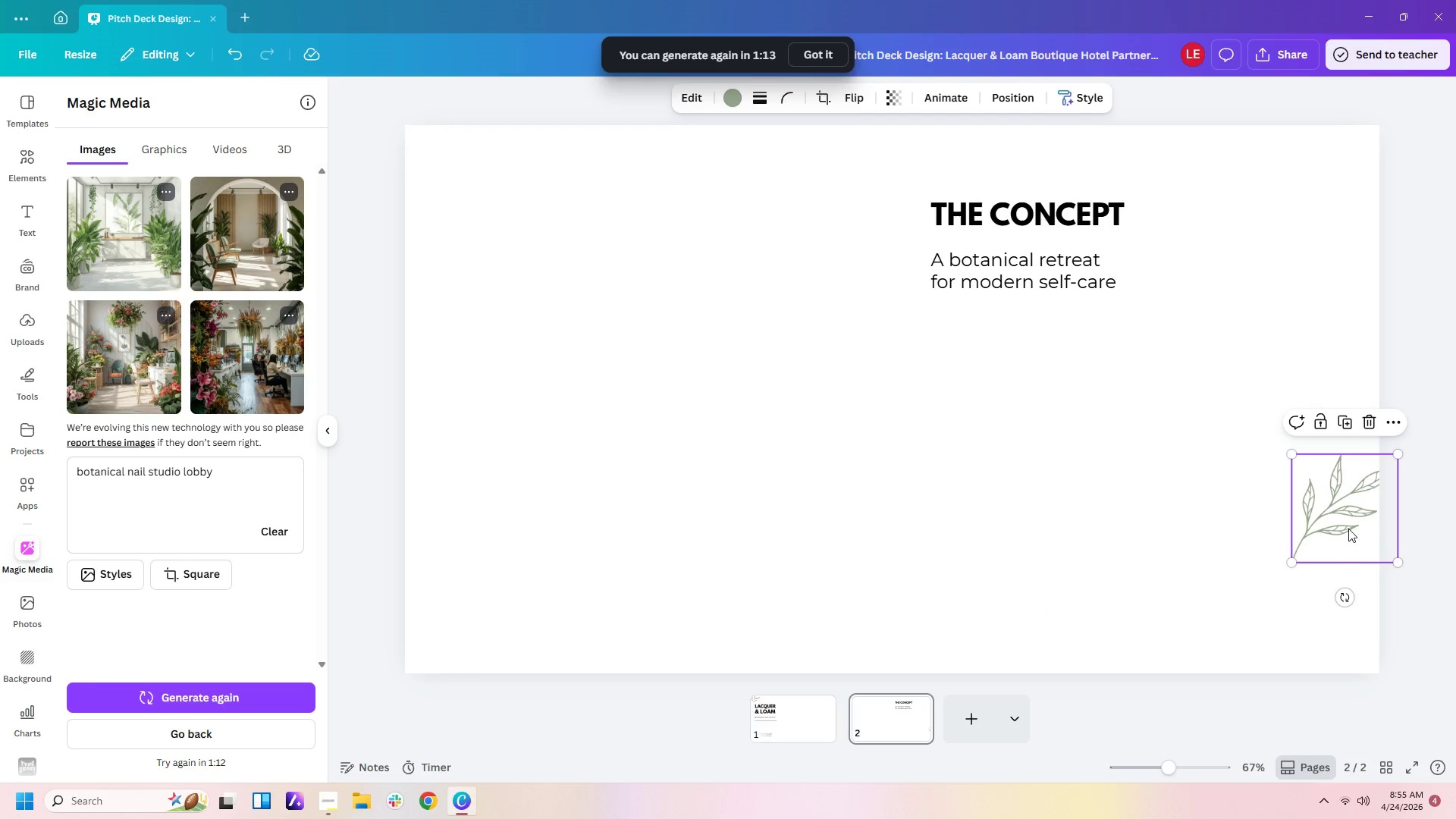 
left_click_drag(start_coordinate=[1348, 529], to_coordinate=[1323, 652])
 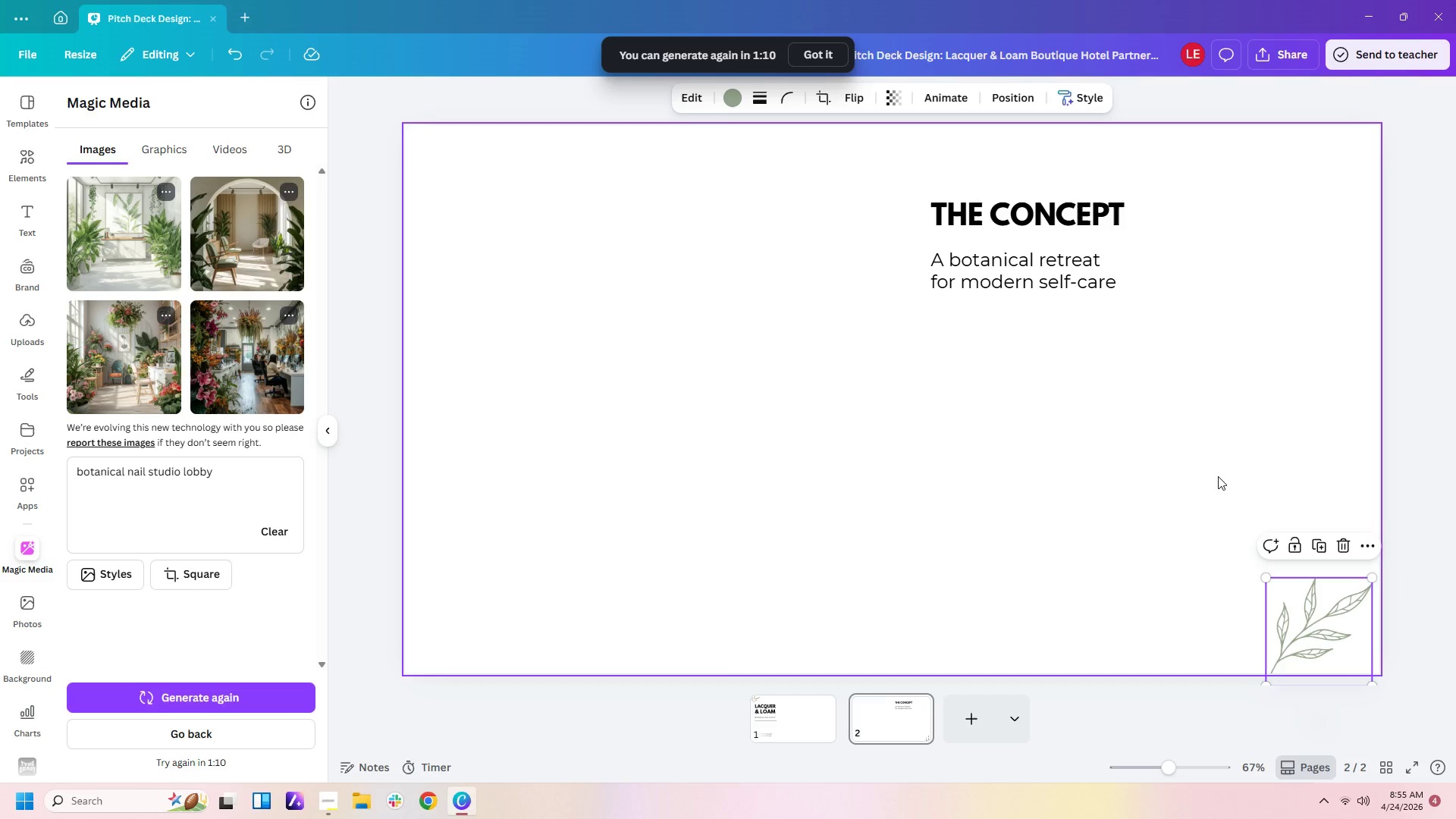 
left_click([1218, 476])
 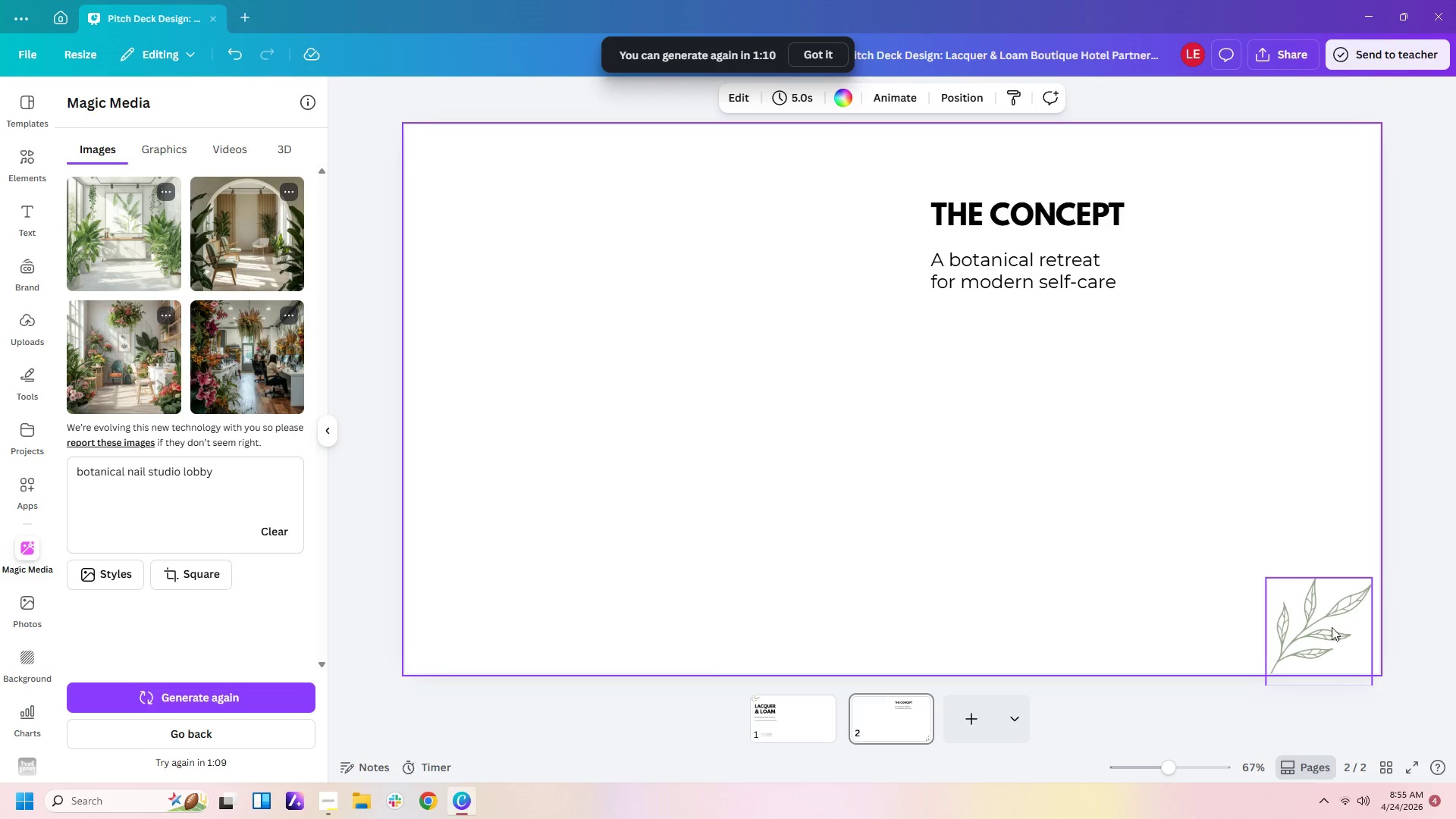 
left_click([1321, 627])
 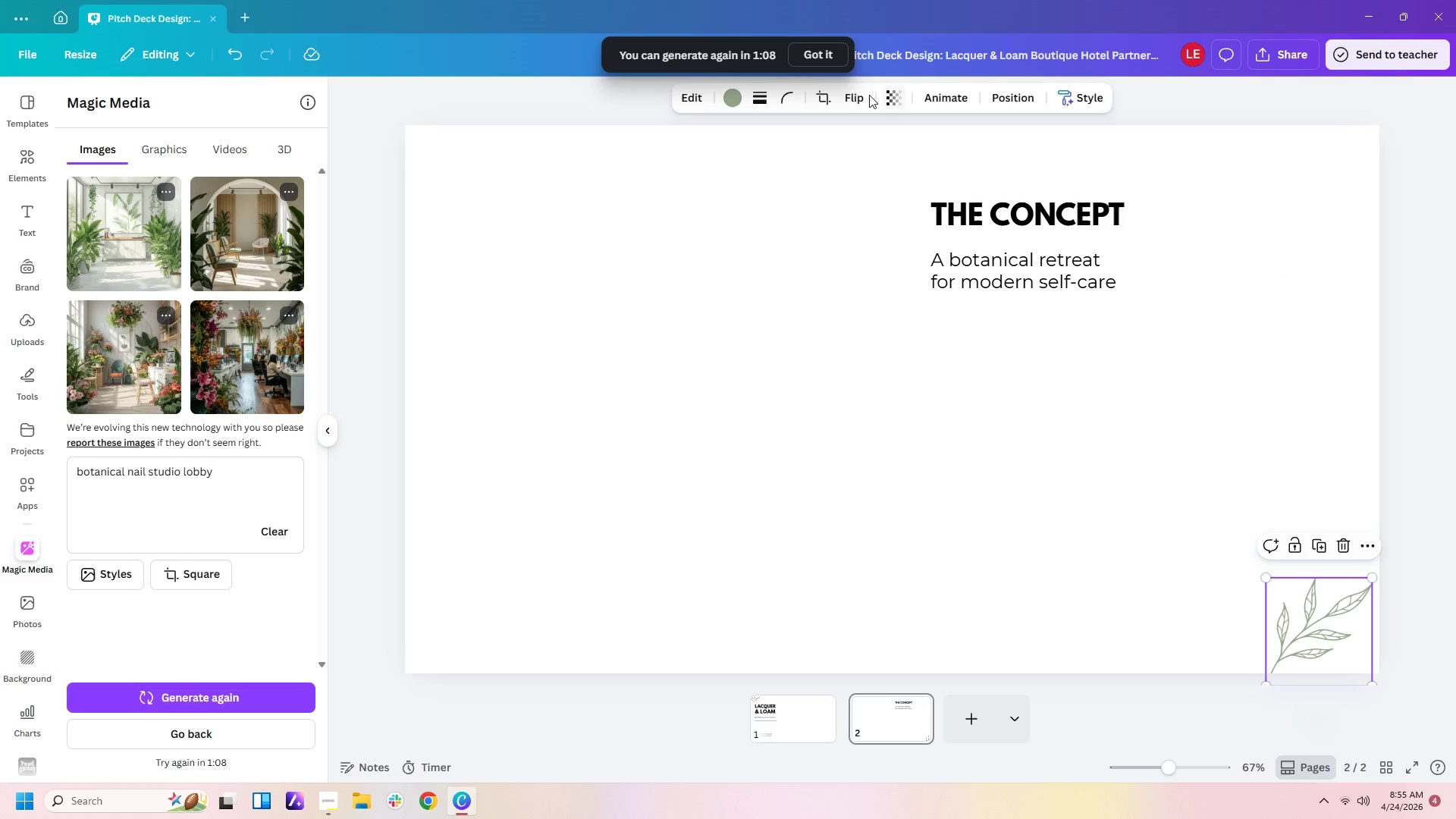 
left_click([869, 96])
 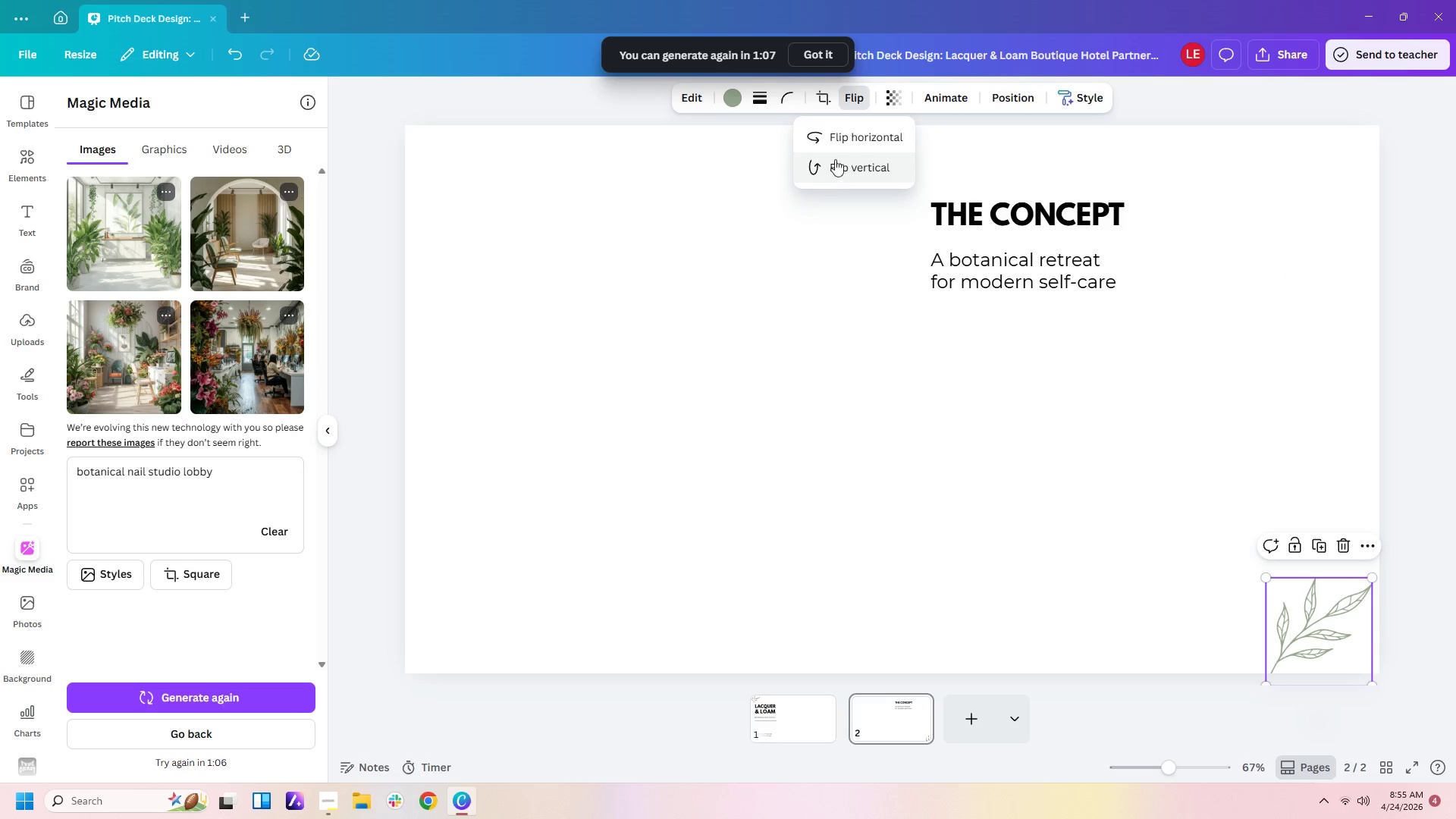 
left_click([846, 136])
 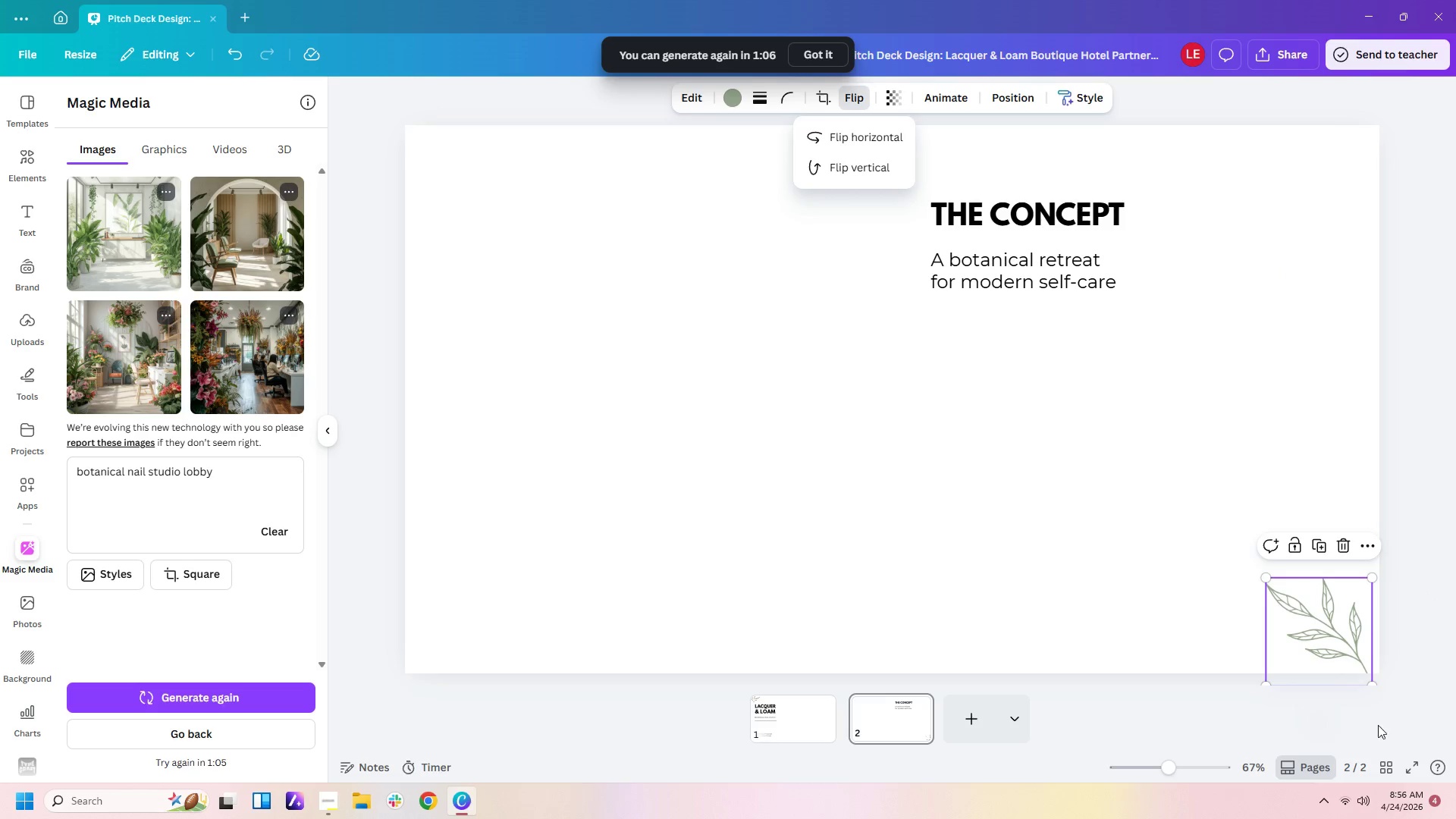 
left_click([1294, 377])
 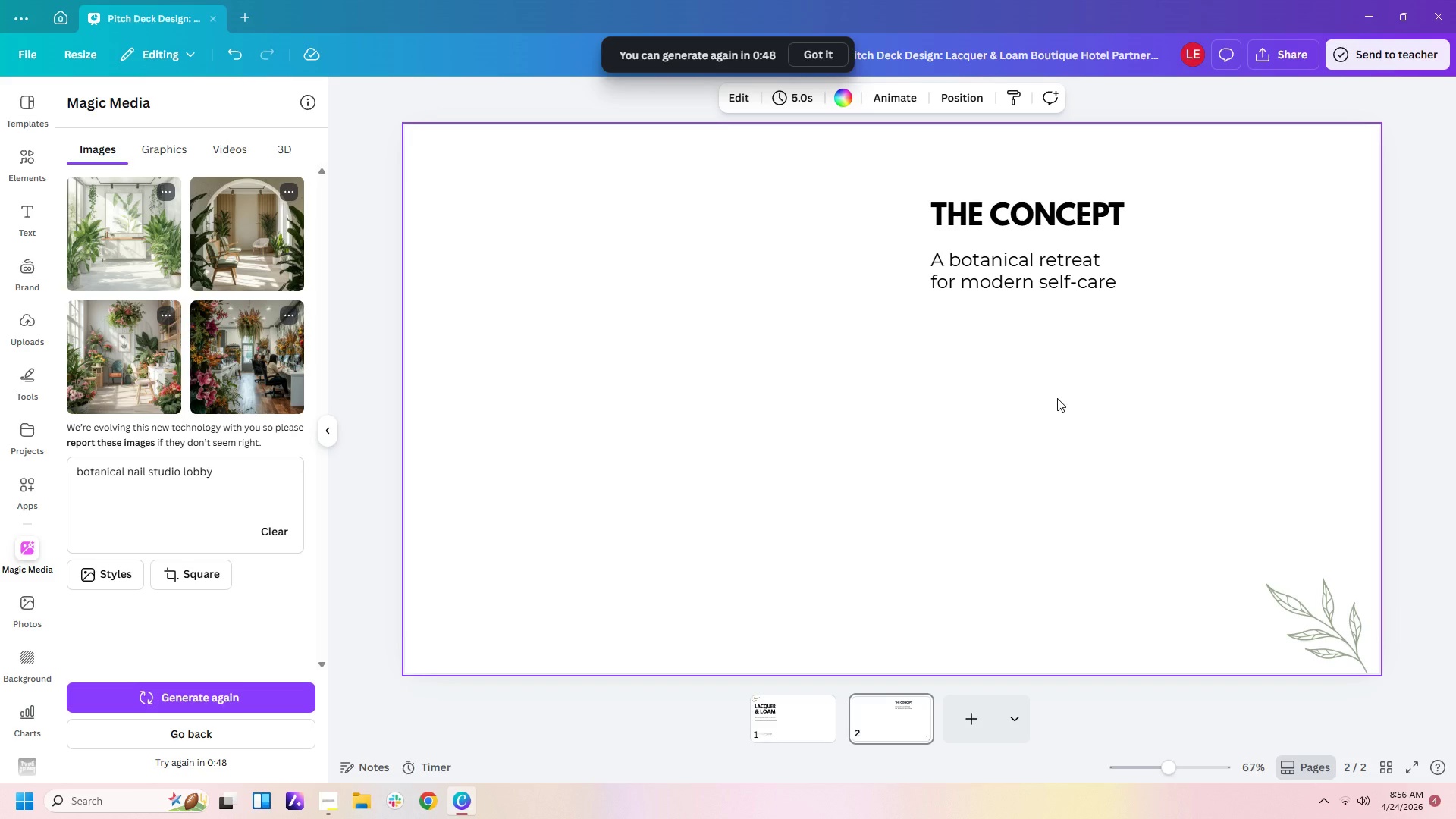 
wait(22.22)
 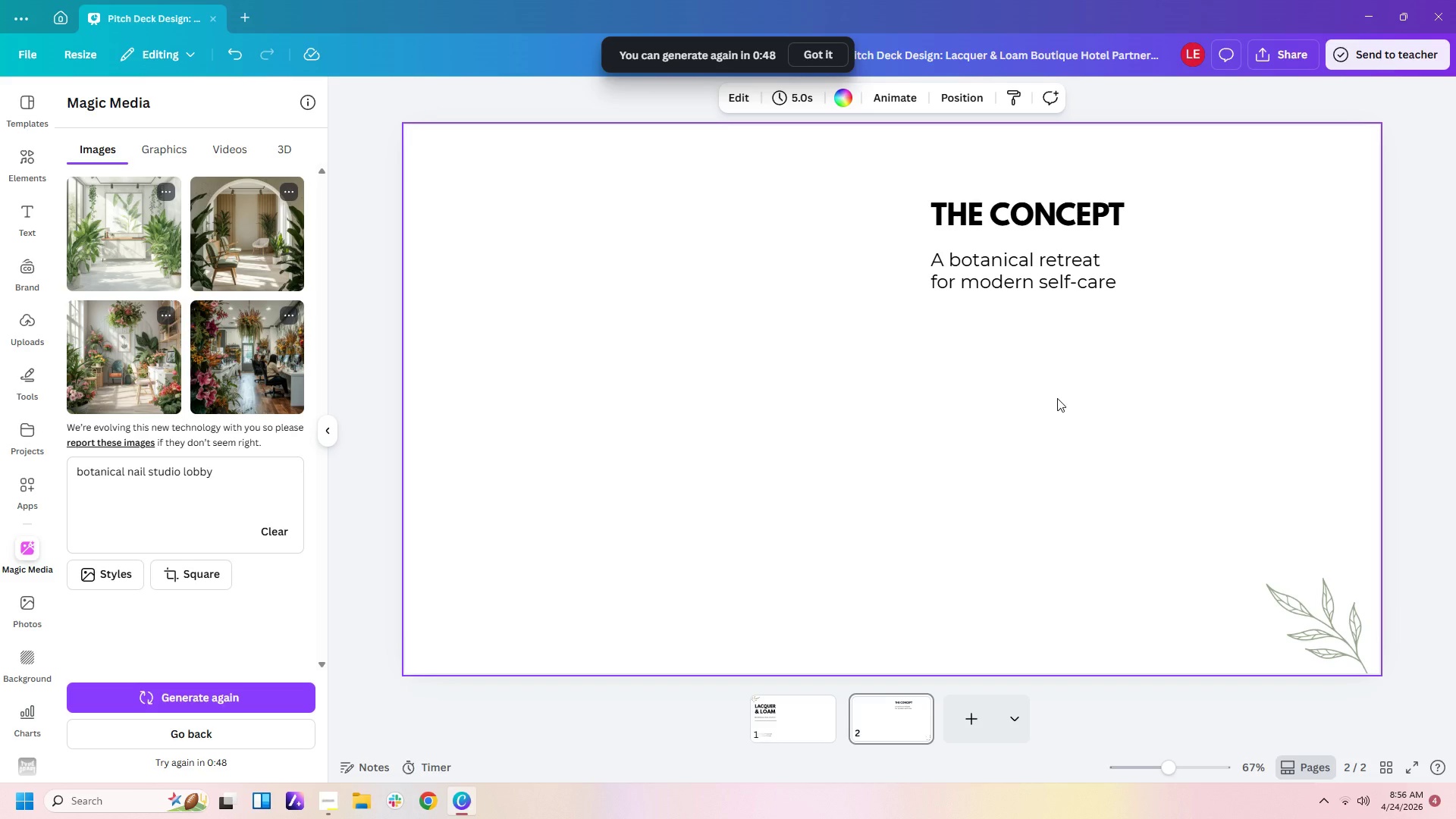 
left_click([1075, 266])
 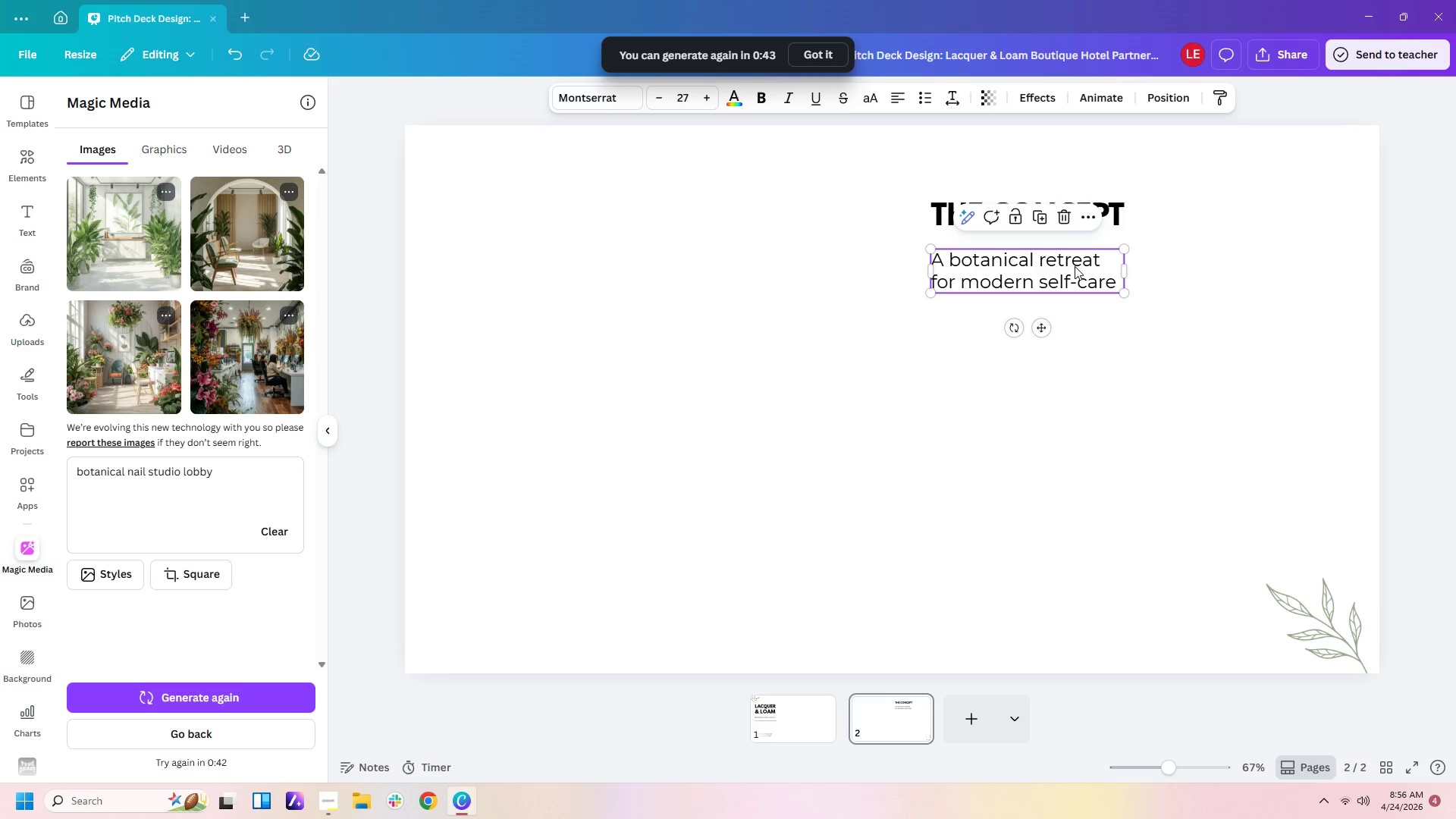 
key(Control+C)
 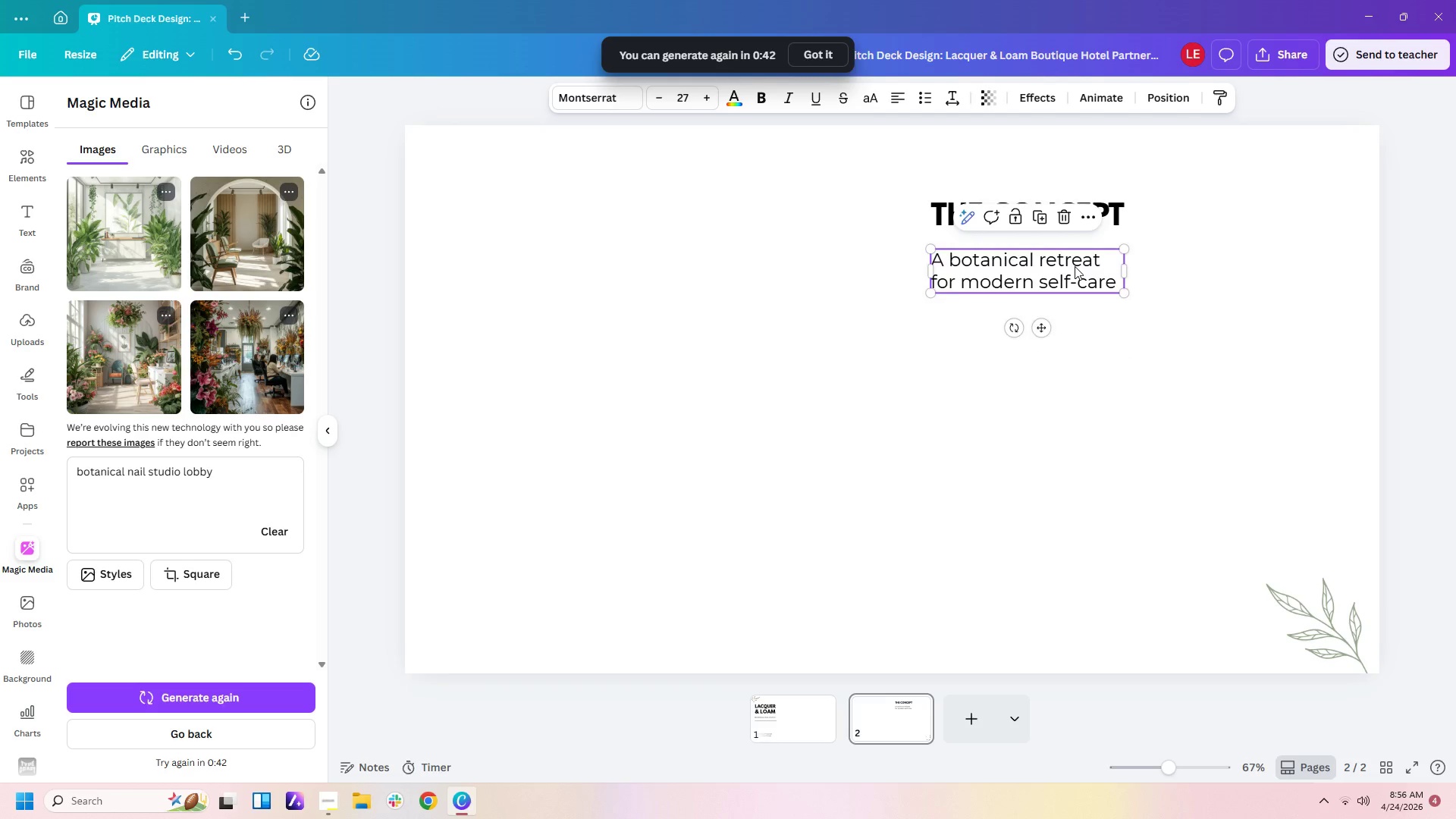 
key(Control+V)
 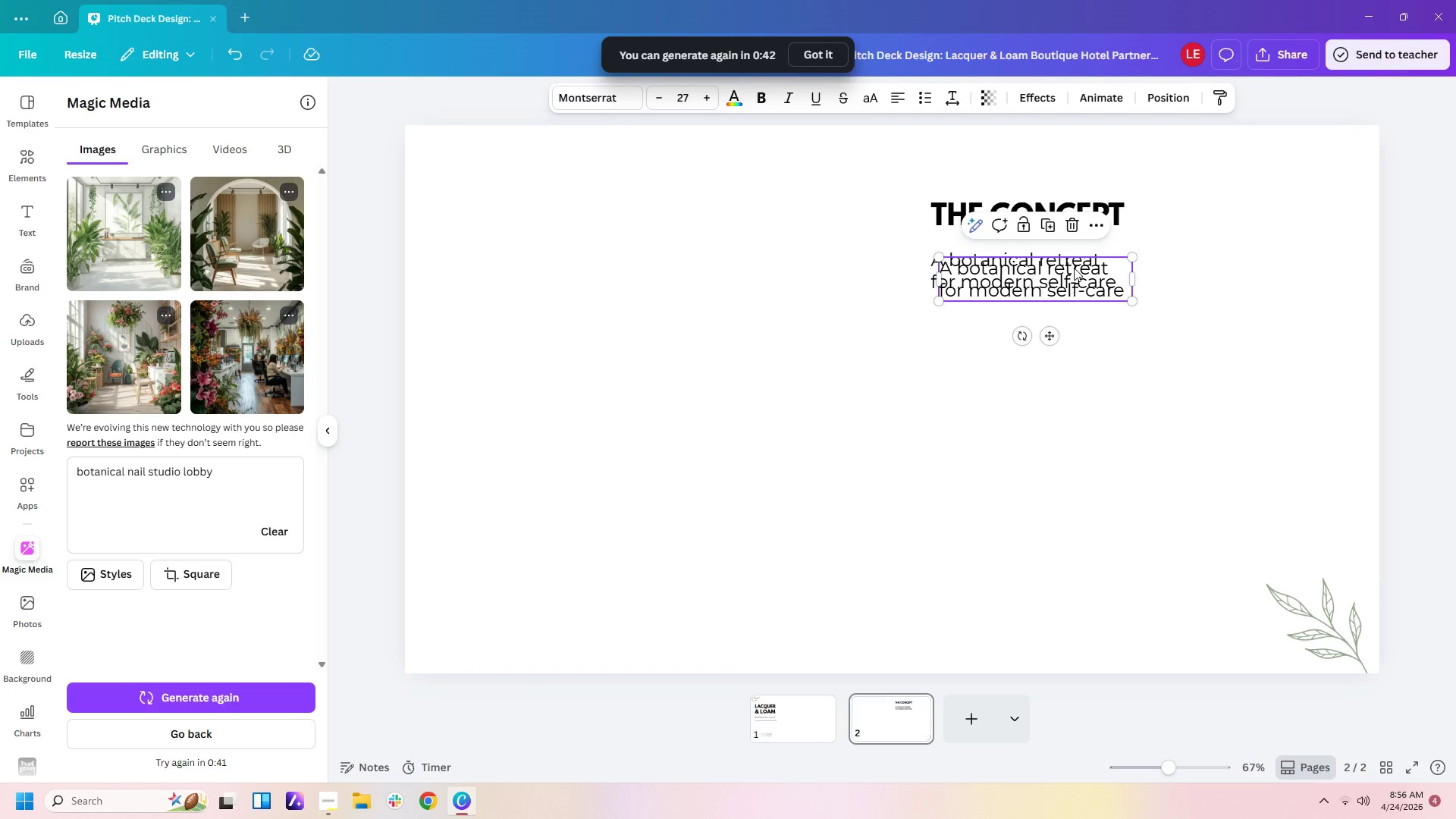 
left_click_drag(start_coordinate=[1074, 268], to_coordinate=[1067, 333])
 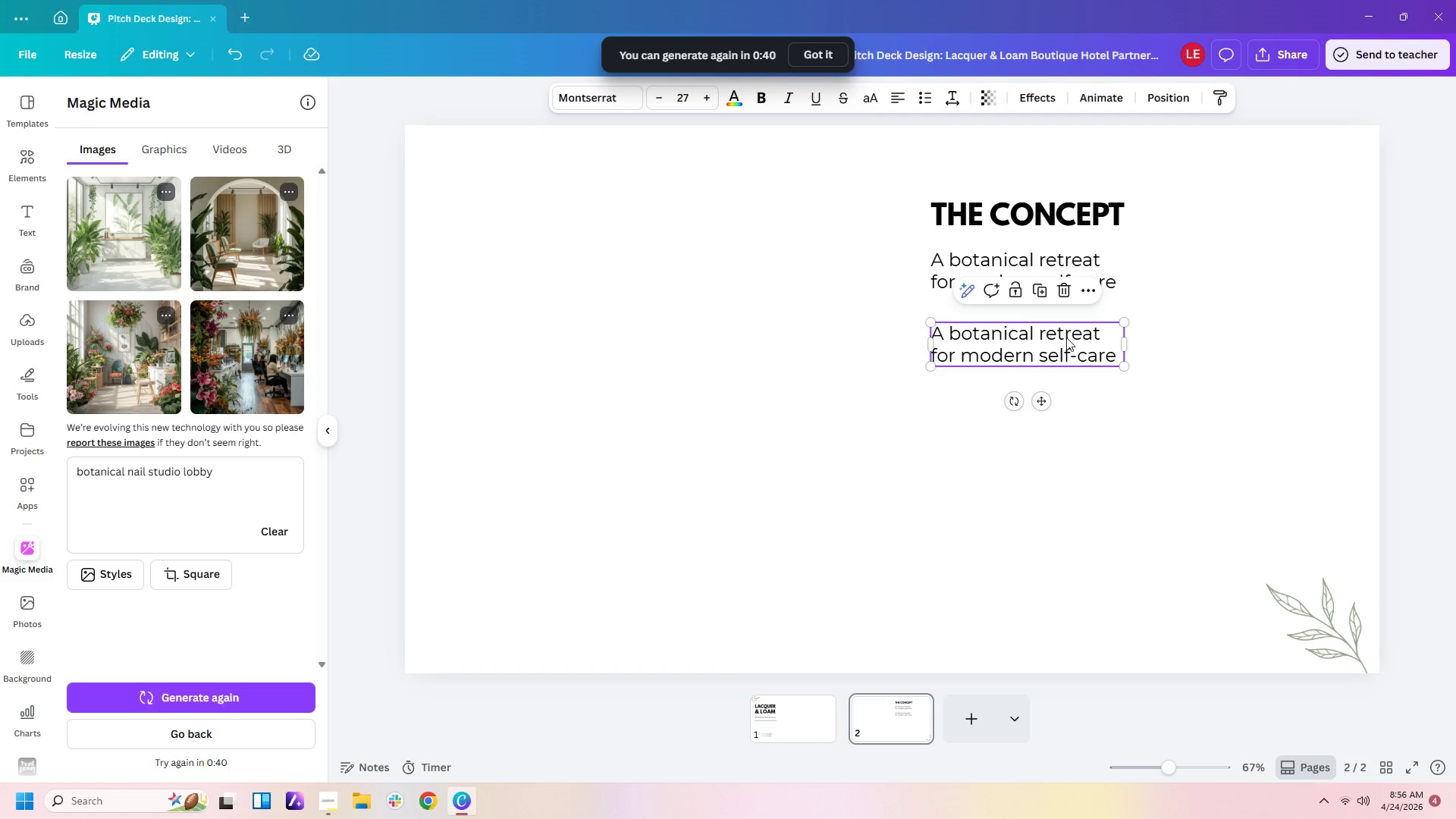 
double_click([1066, 337])
 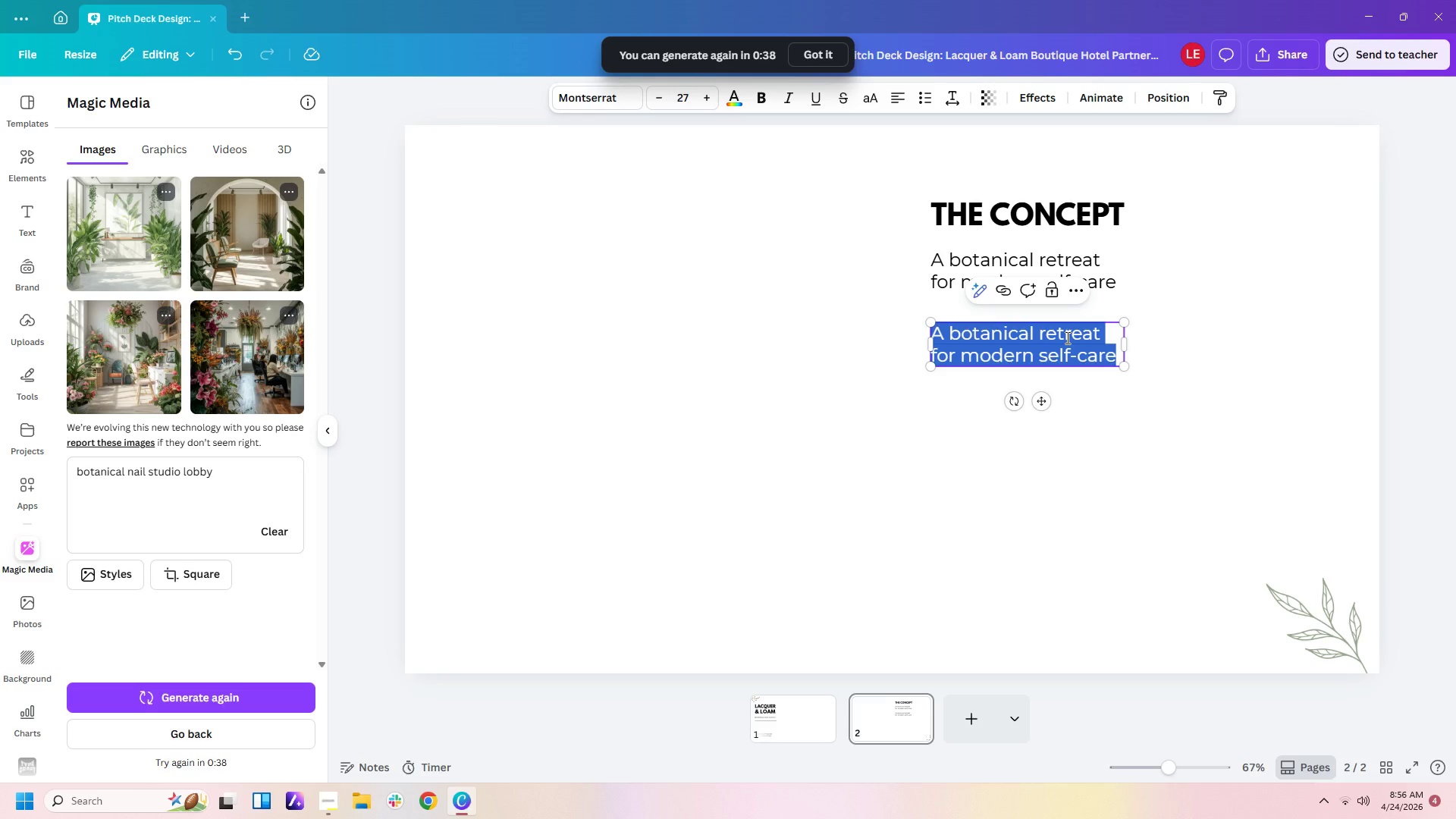 
type(Lacquer & Loam reimagines nail care as a cl)
key(Backspace)
type(alm, plant )
key(Backspace)
type(-filles)
key(Backspace)
type(d experin)
key(Backspace)
type(ence.)
 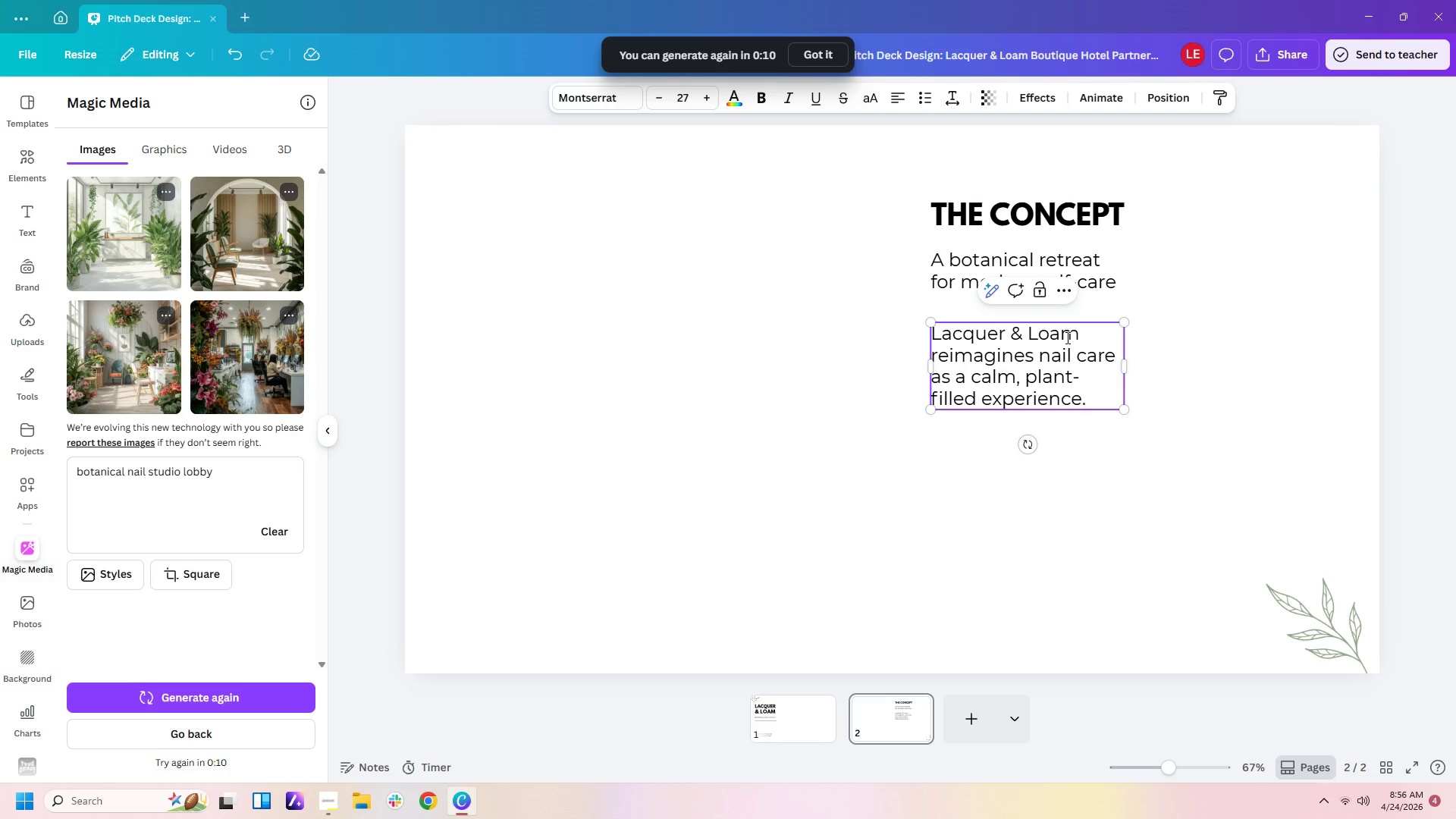 
left_click_drag(start_coordinate=[1129, 366], to_coordinate=[1277, 368])
 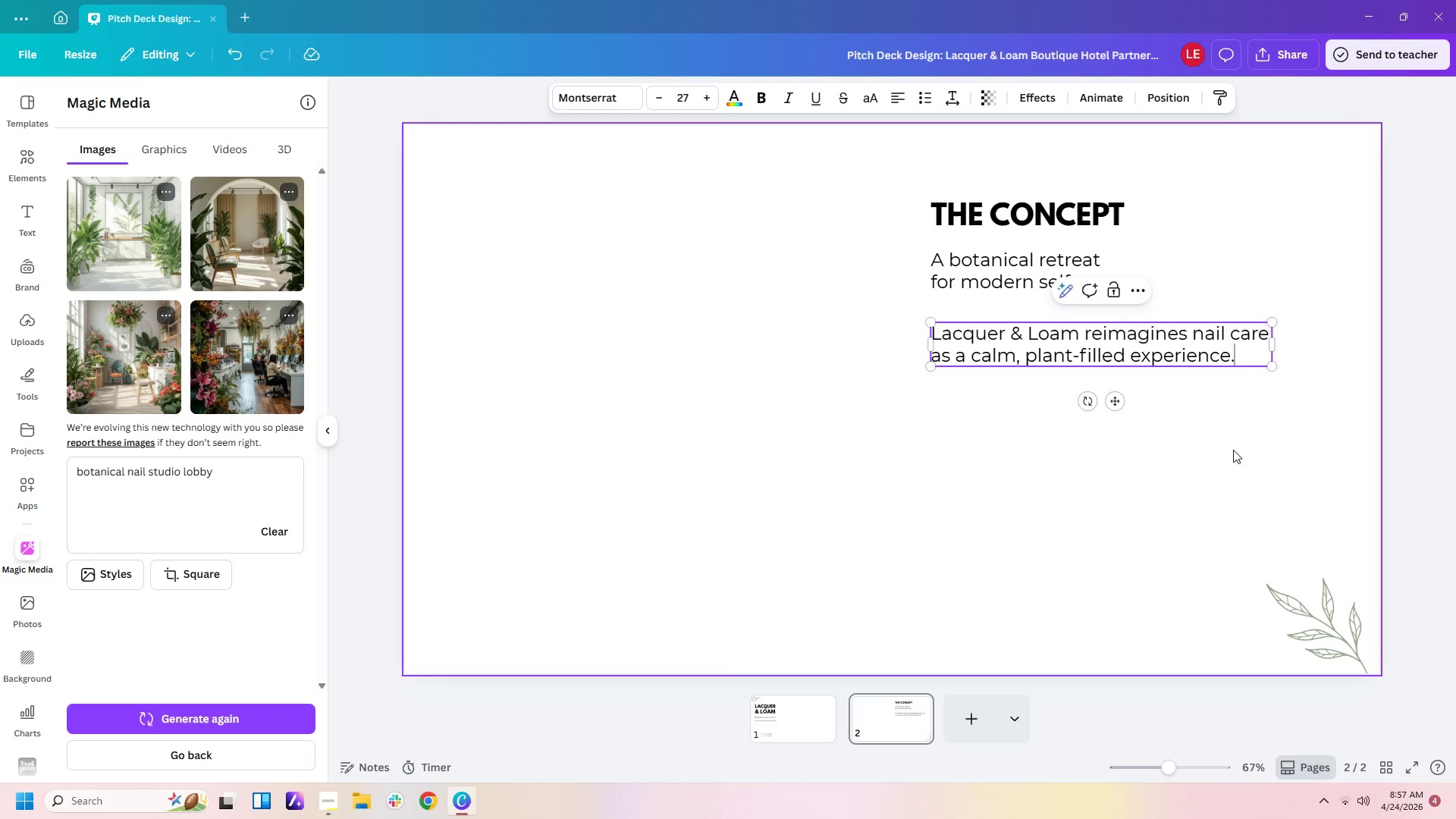 
left_click([1233, 450])
 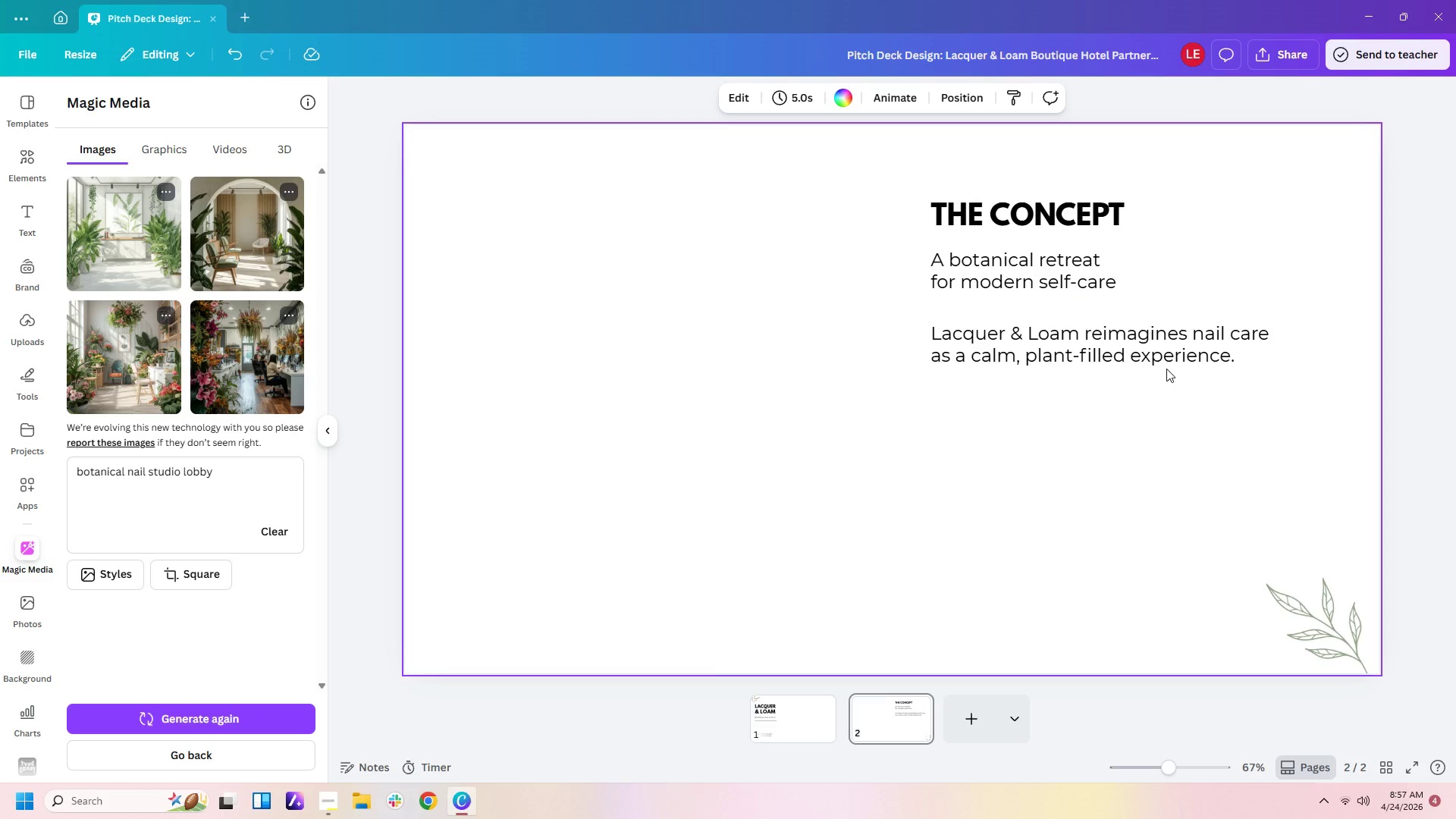 
left_click([1166, 350])
 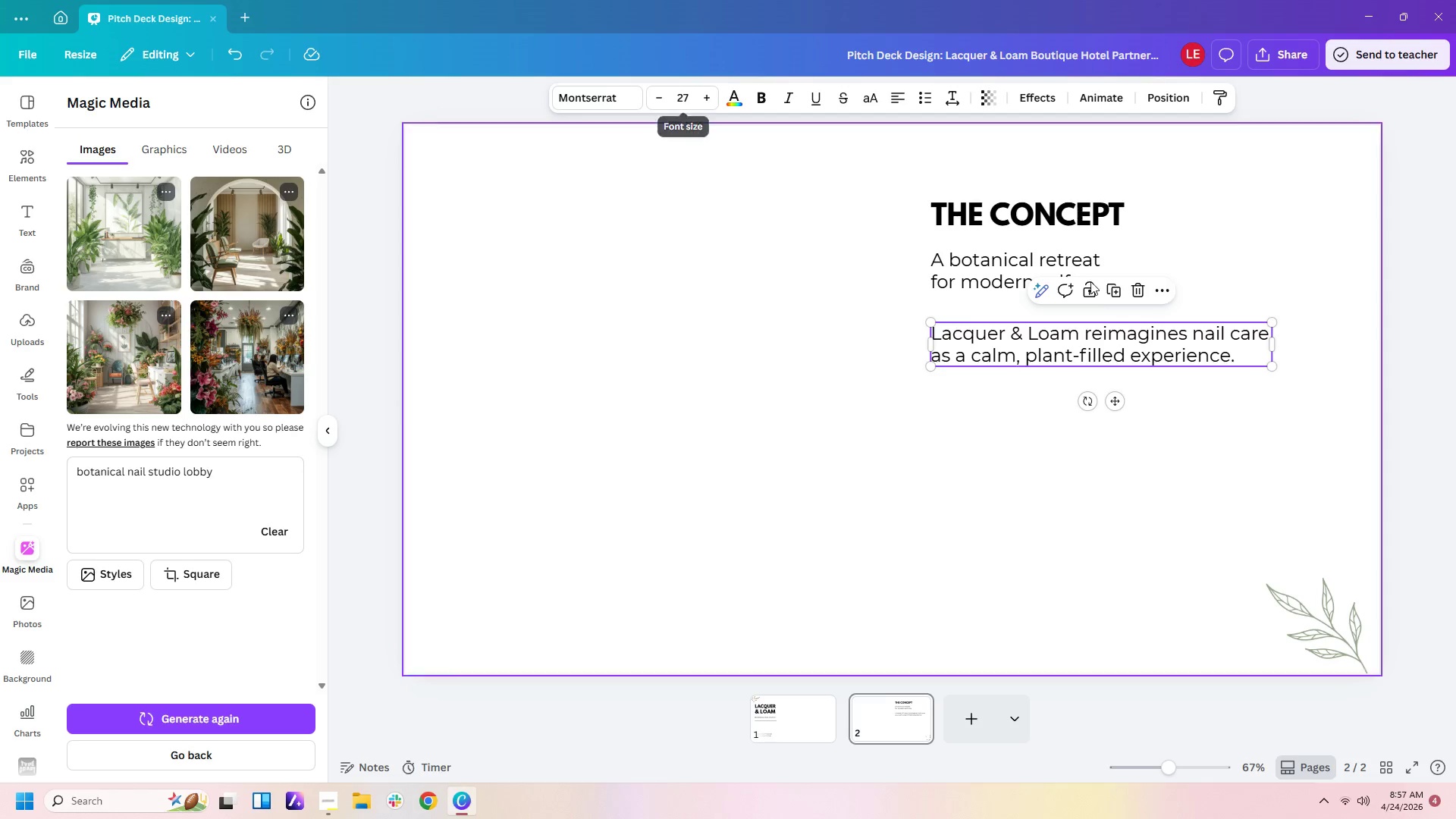 
left_click([992, 263])
 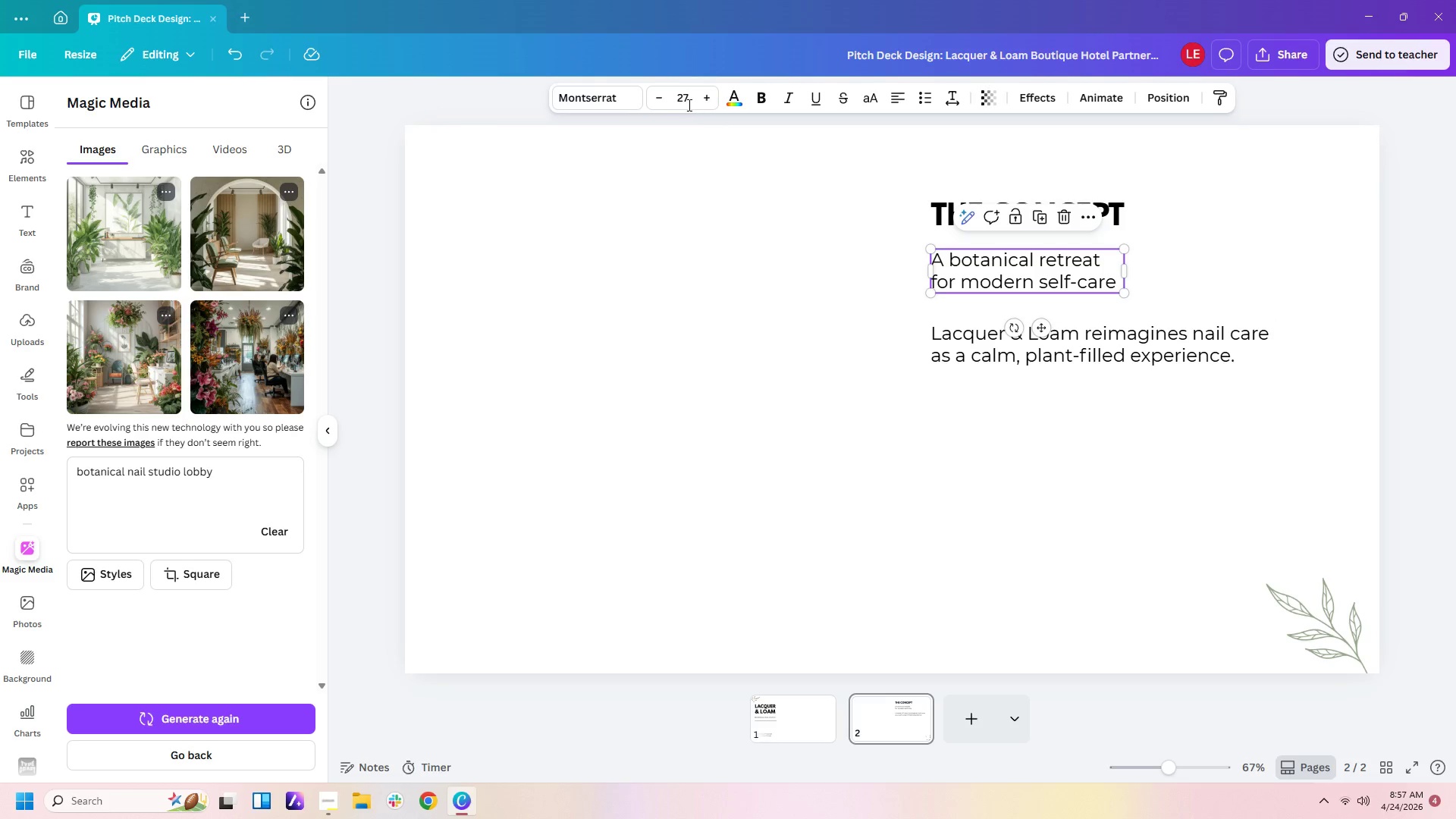 
left_click([687, 98])
 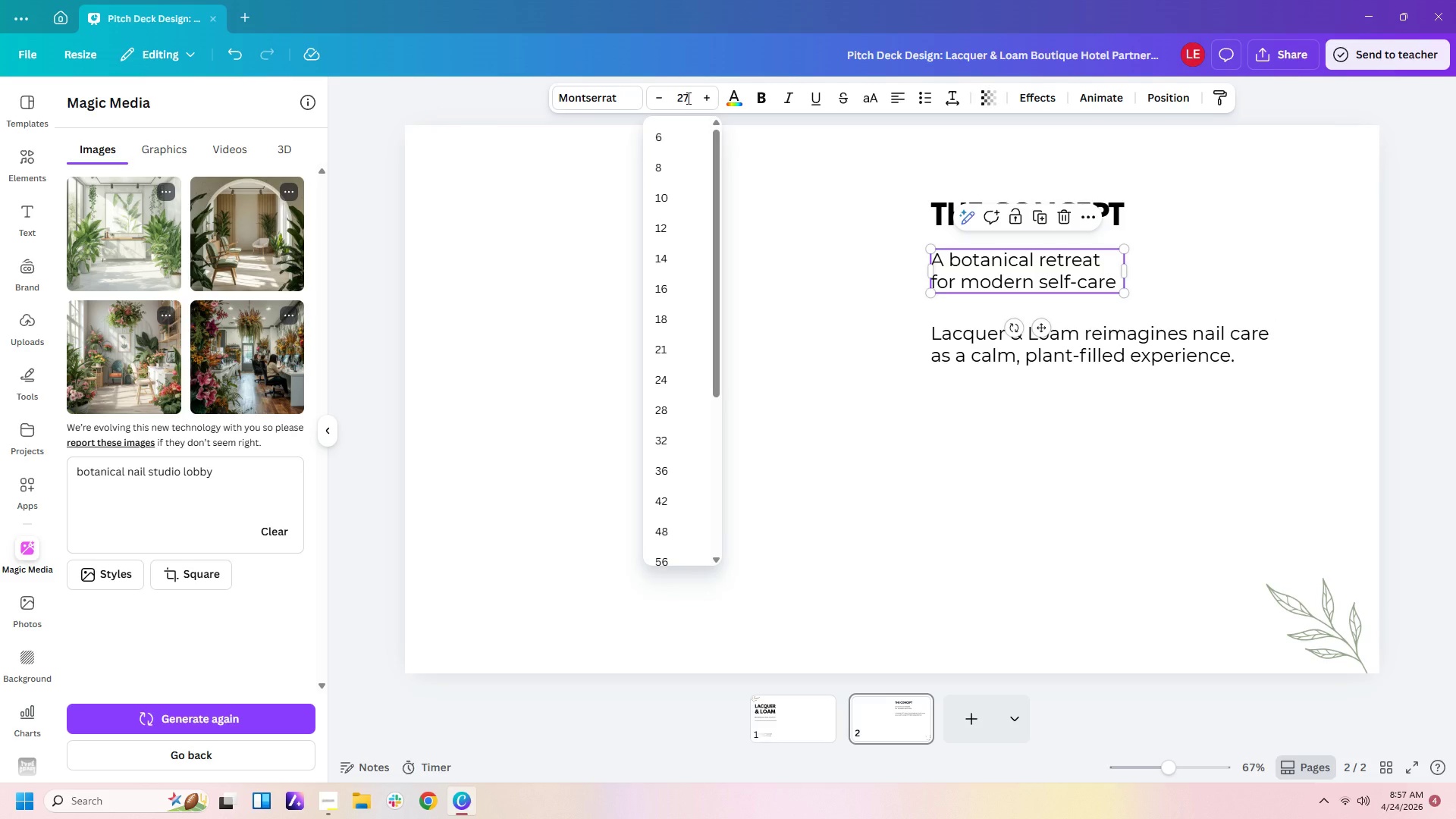 
key(Backspace)
 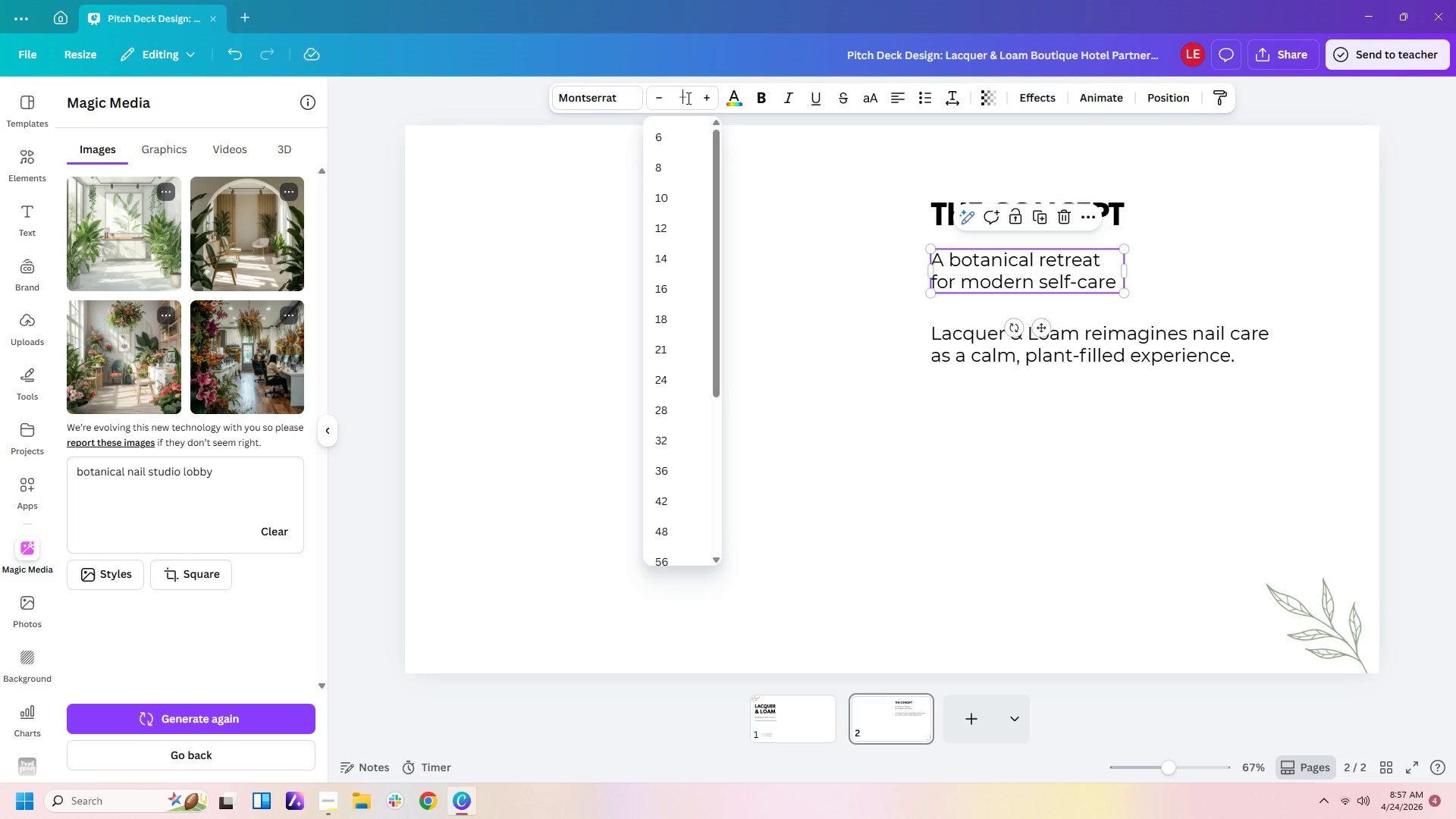 
key(Backspace)
 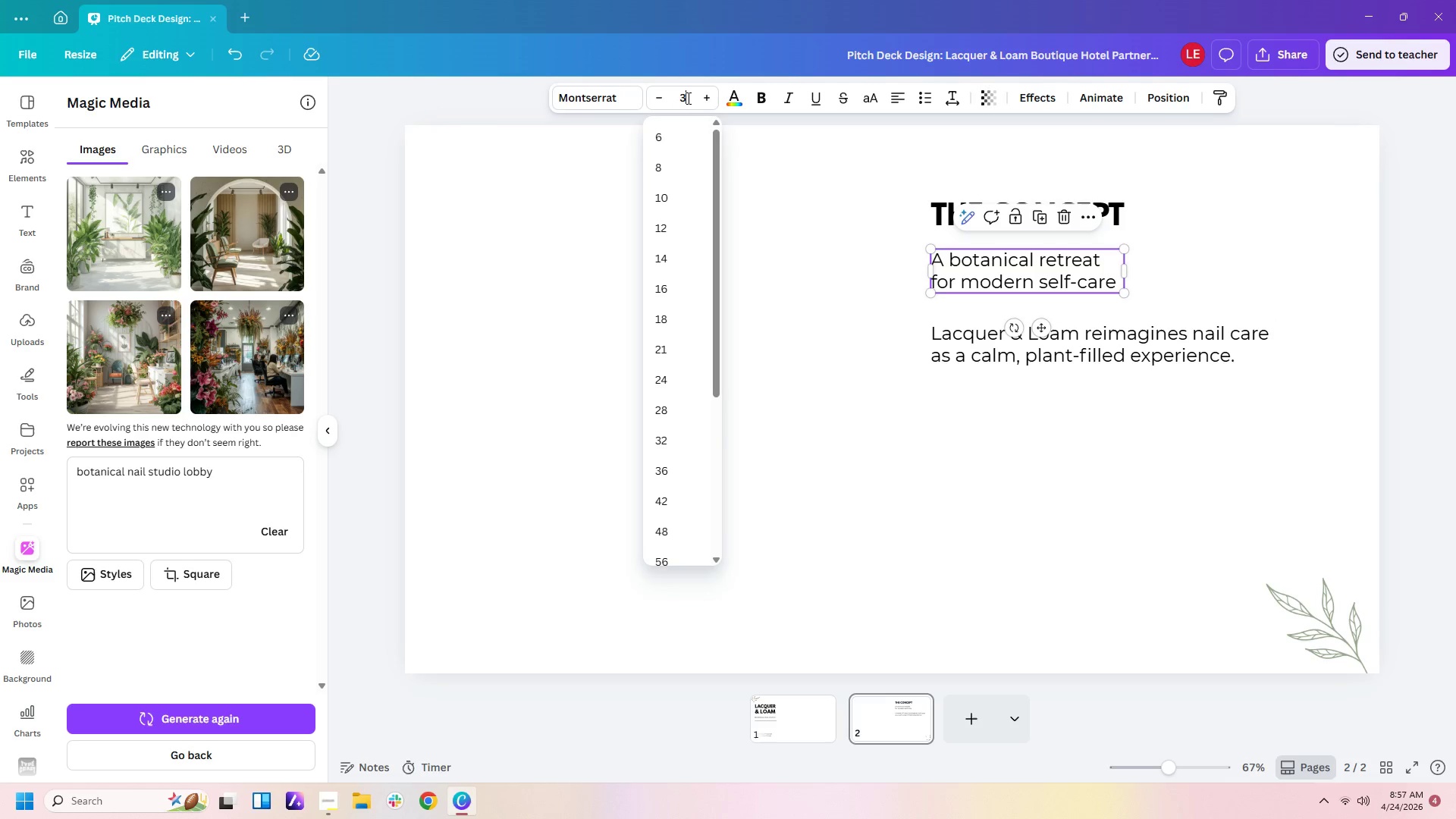 
key(Numpad3)
 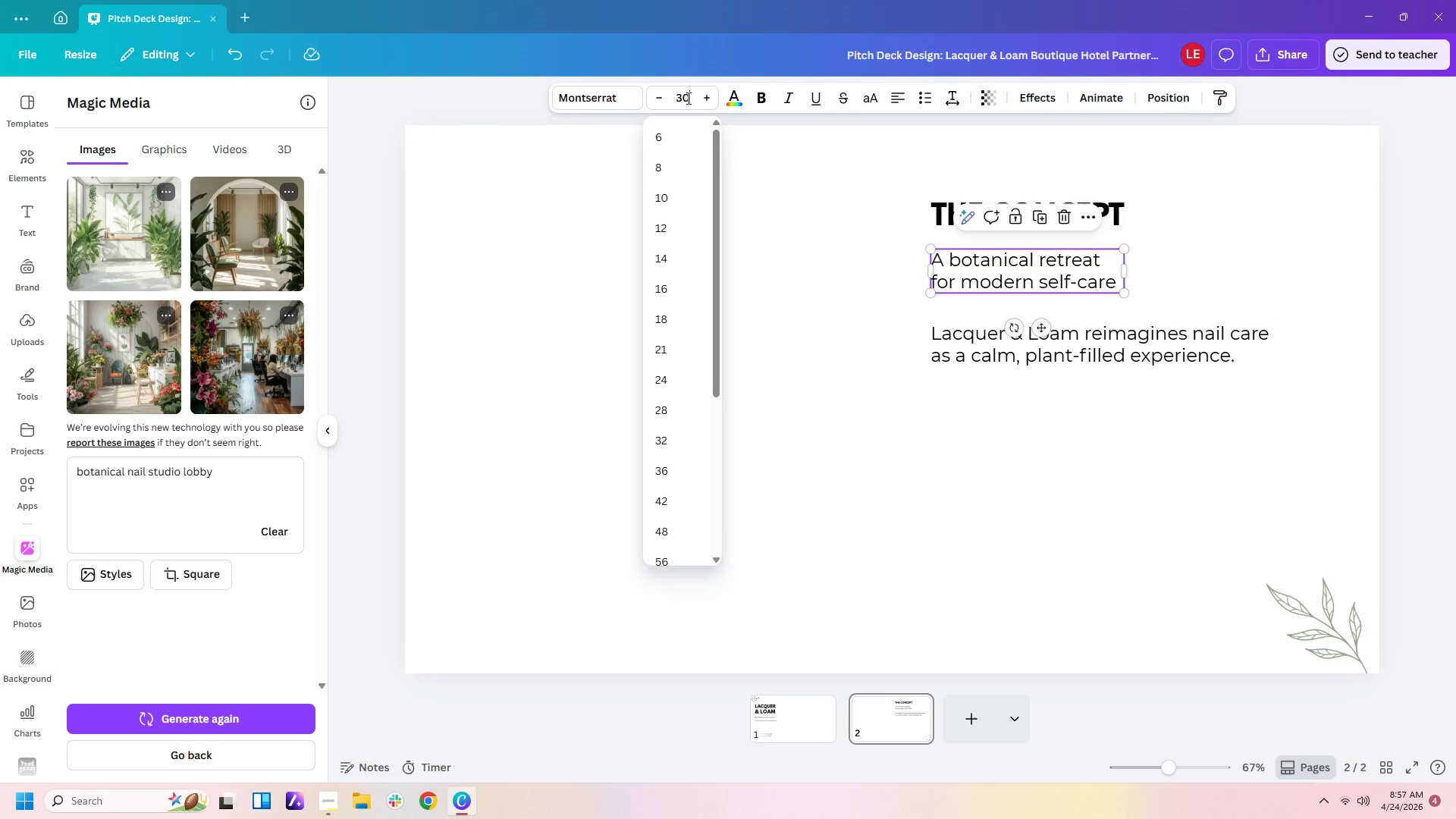 
key(Numpad0)
 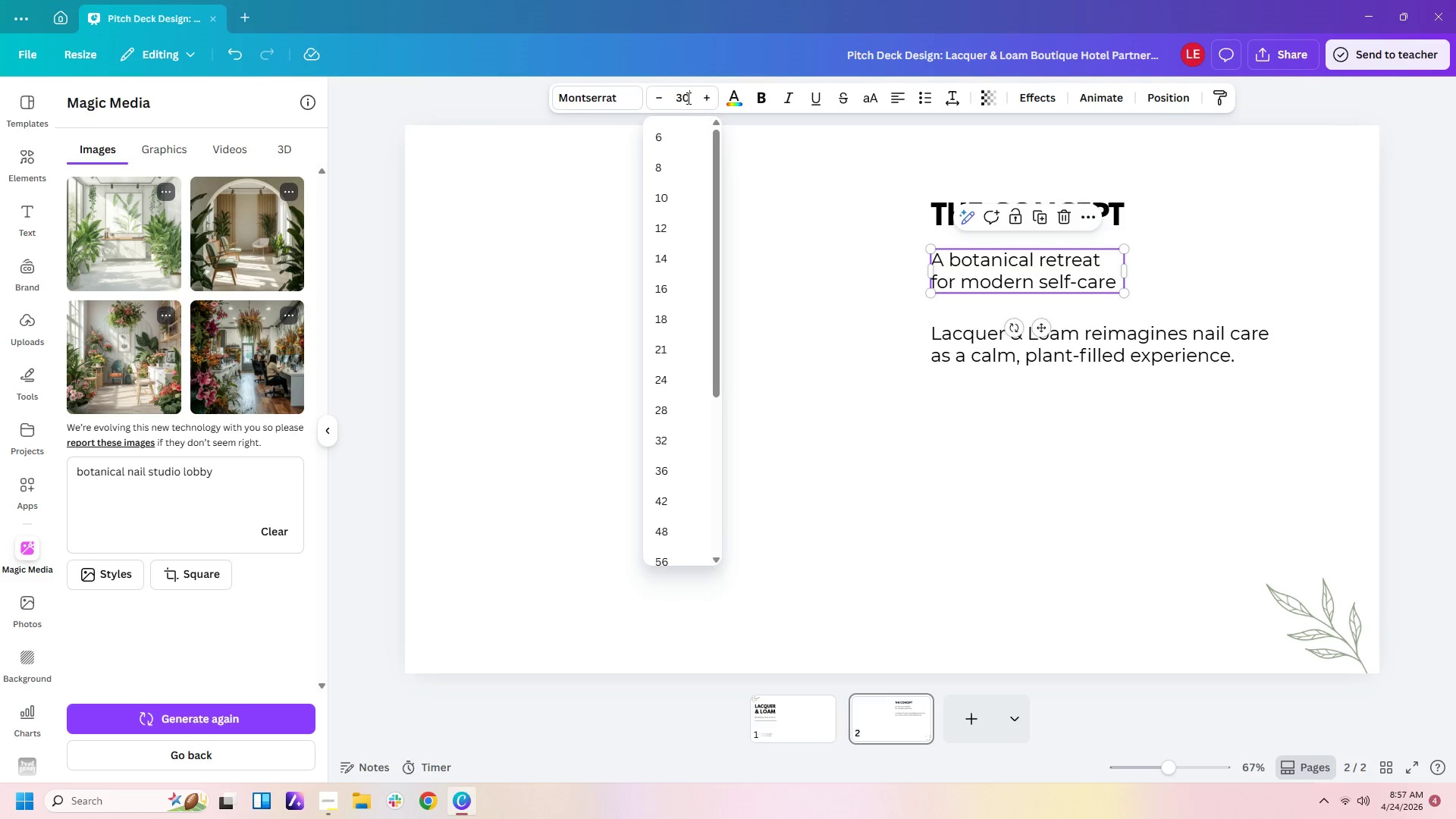 
key(NumpadEnter)
 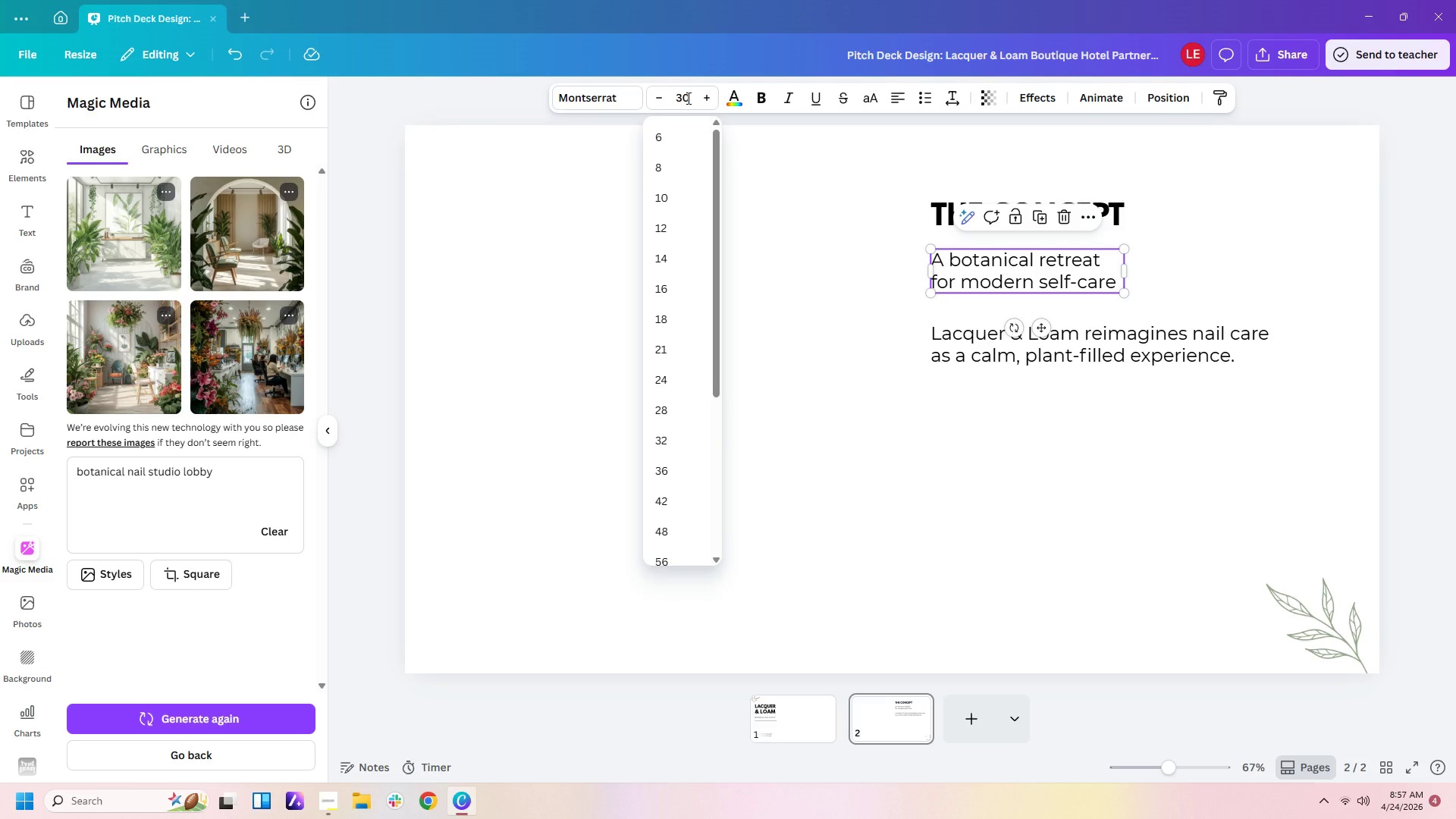 
key(Enter)
 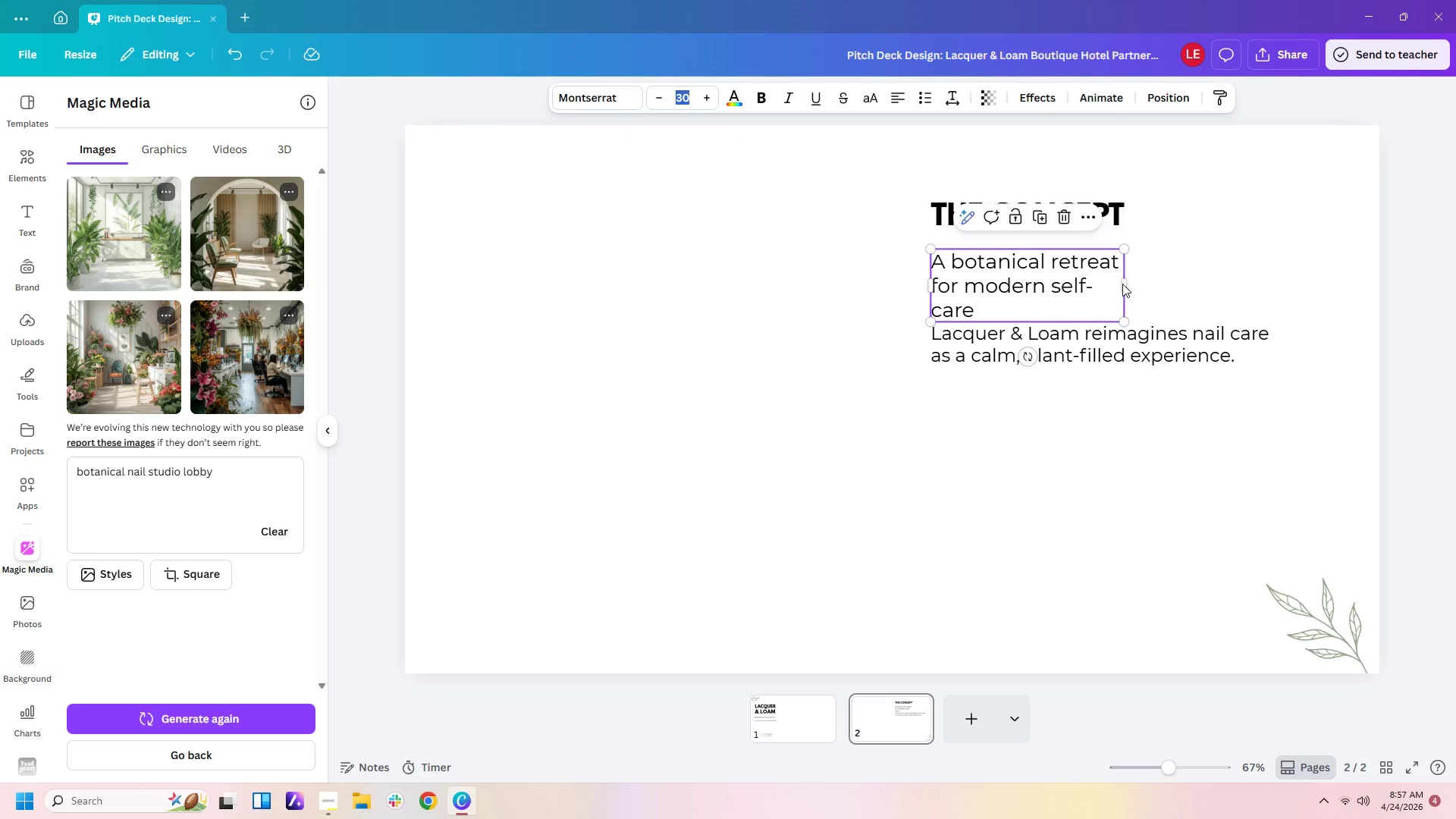 
left_click_drag(start_coordinate=[1127, 283], to_coordinate=[1152, 284])
 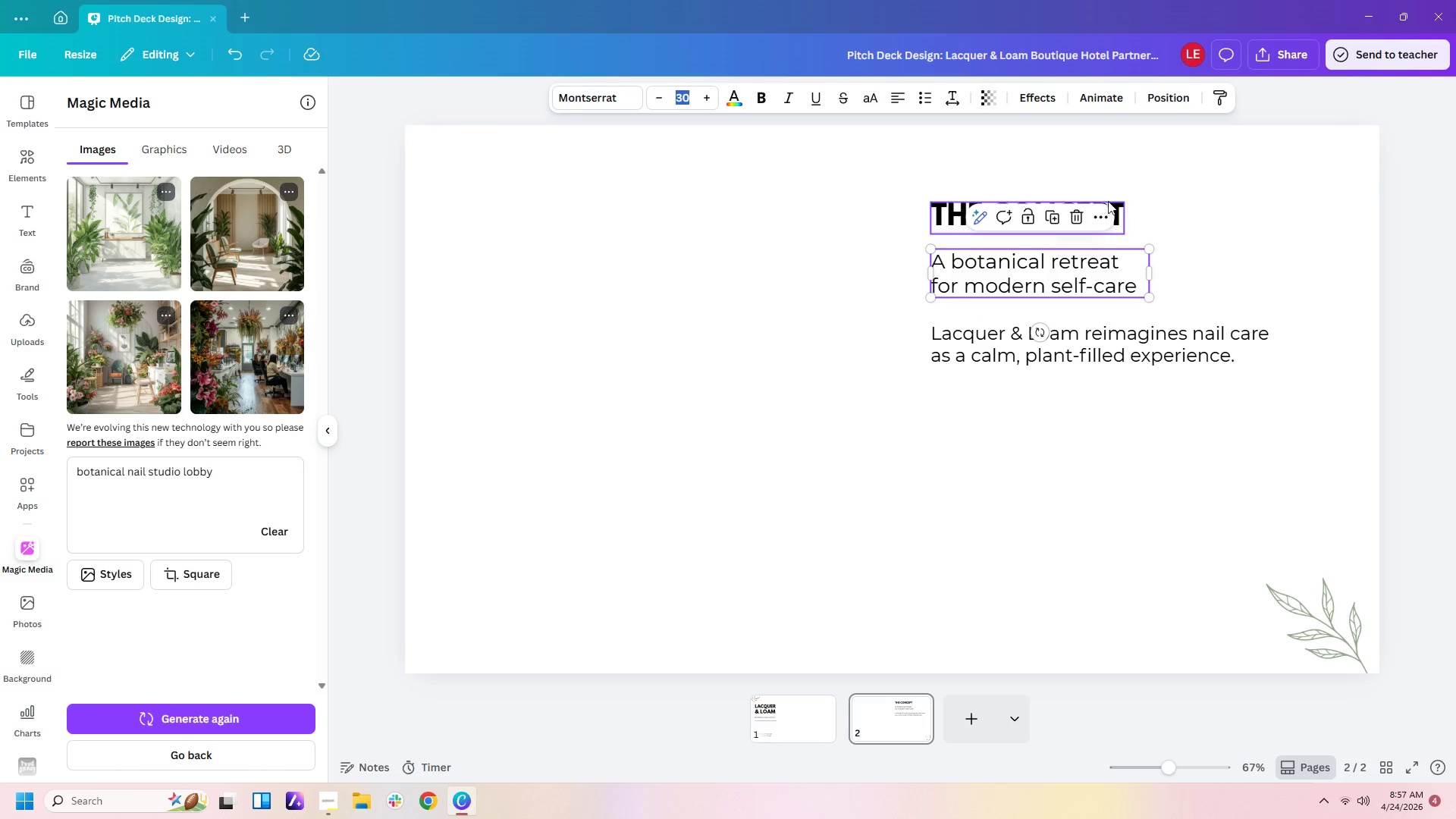 
left_click([1122, 201])
 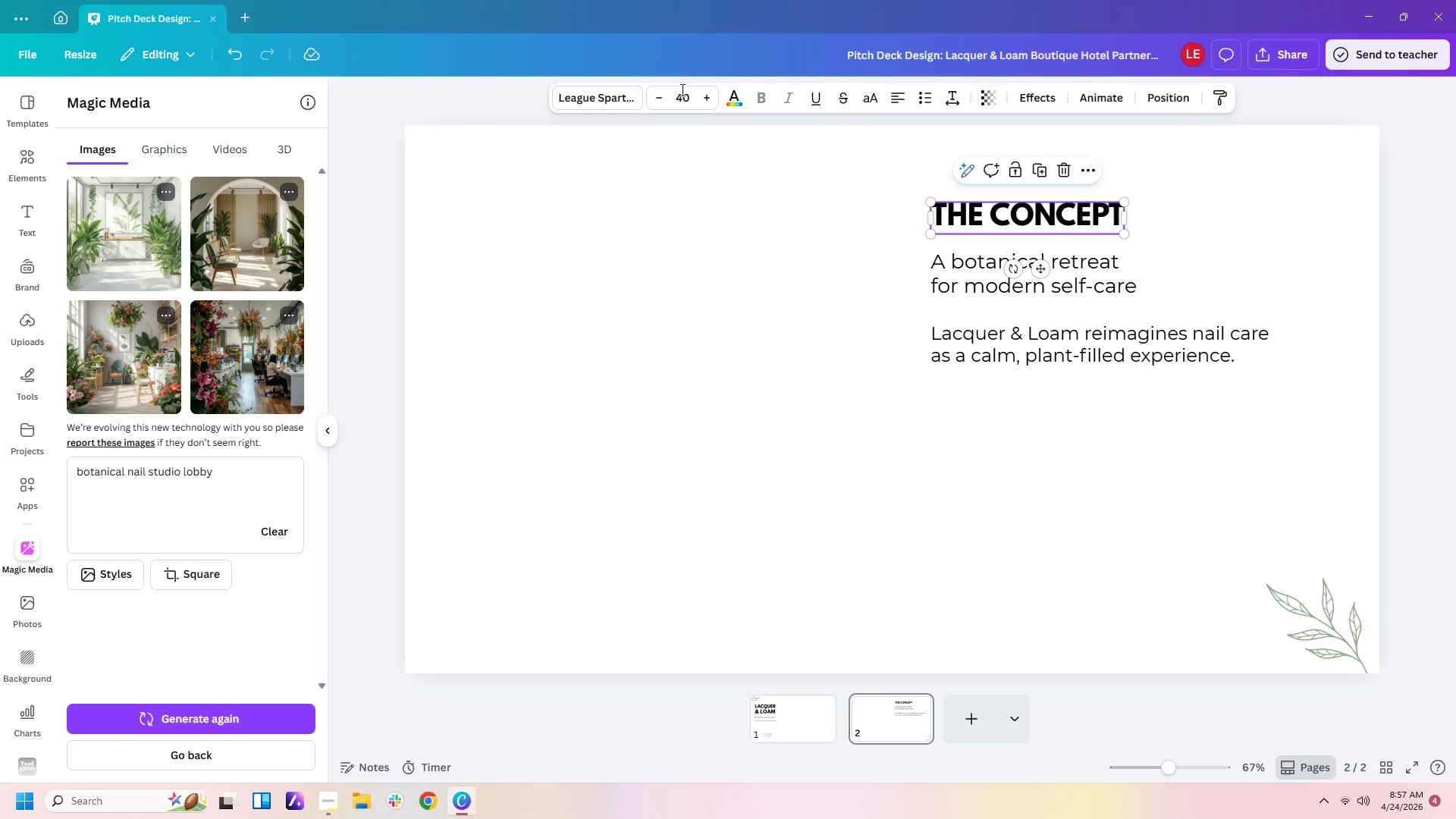 
left_click([690, 97])
 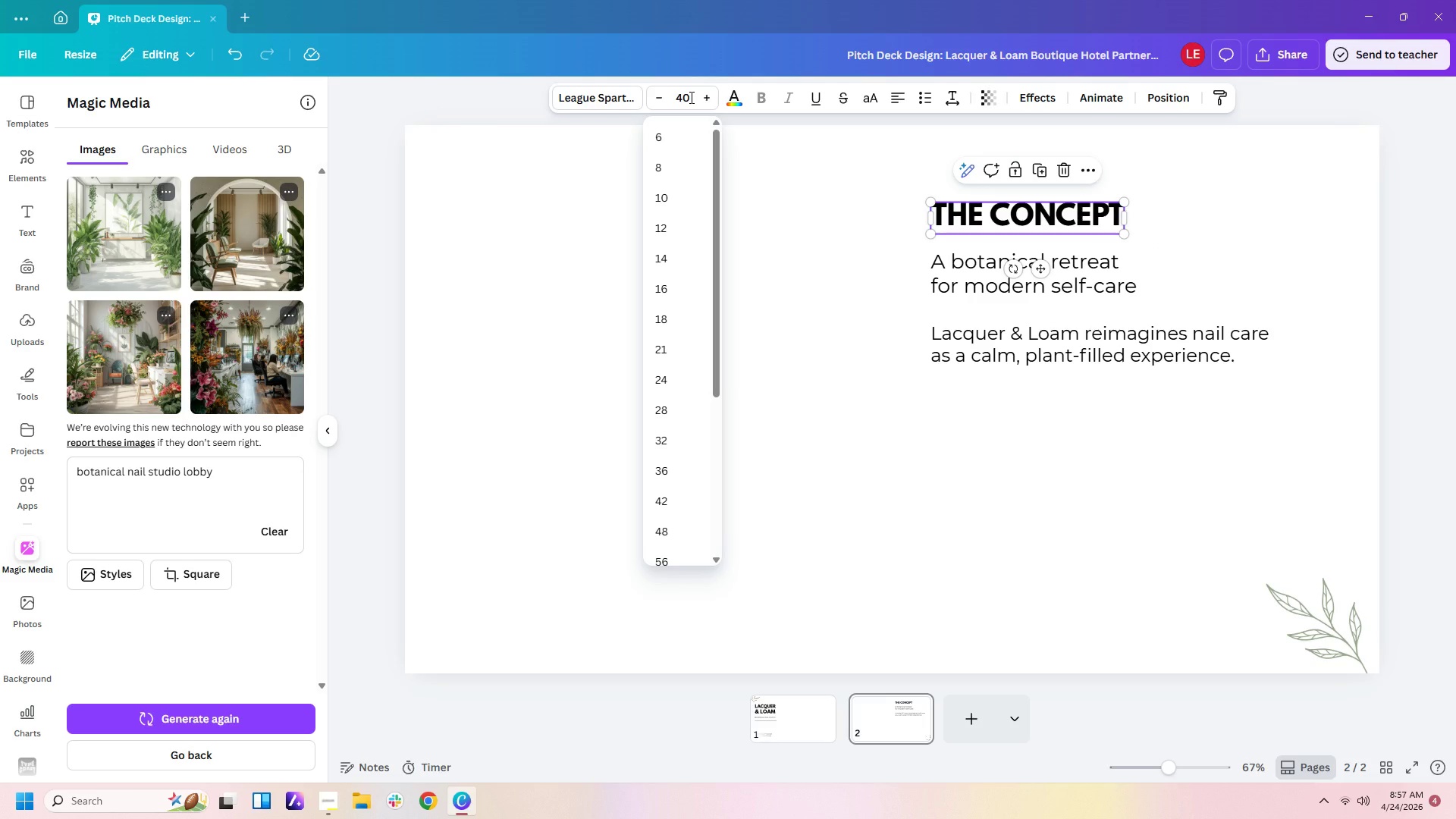 
key(Backspace)
 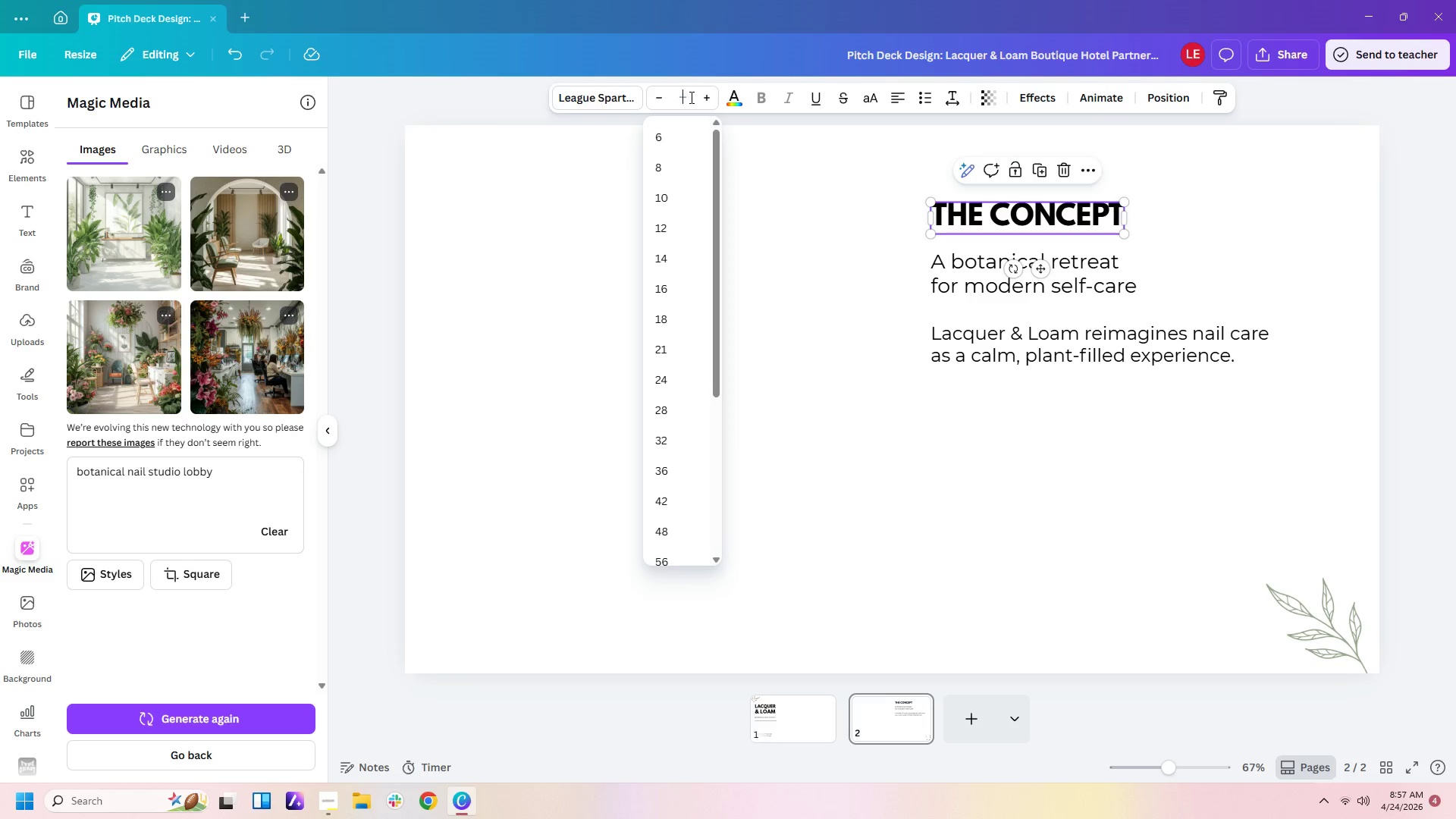 
key(Backspace)
 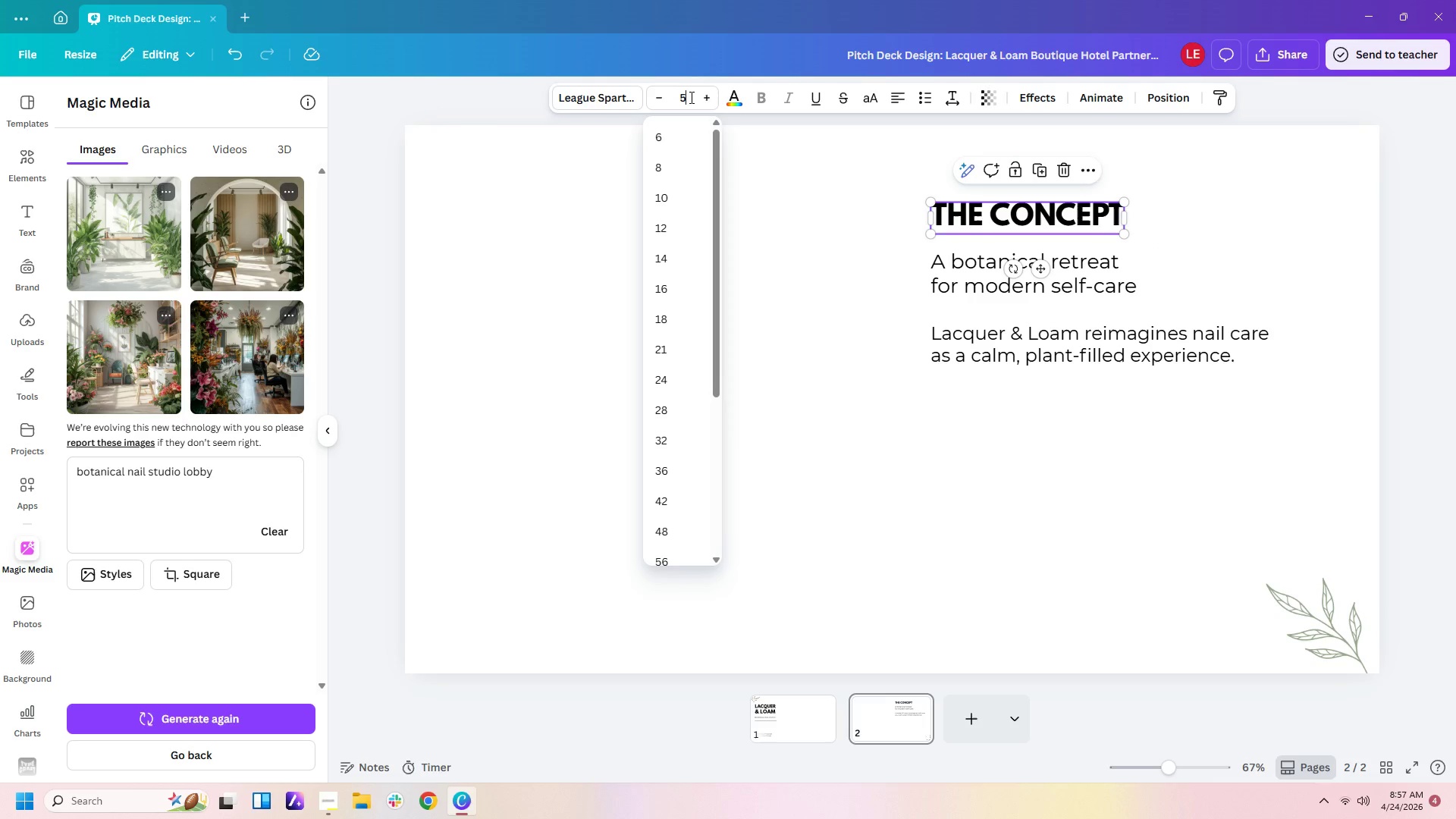 
key(Numpad5)
 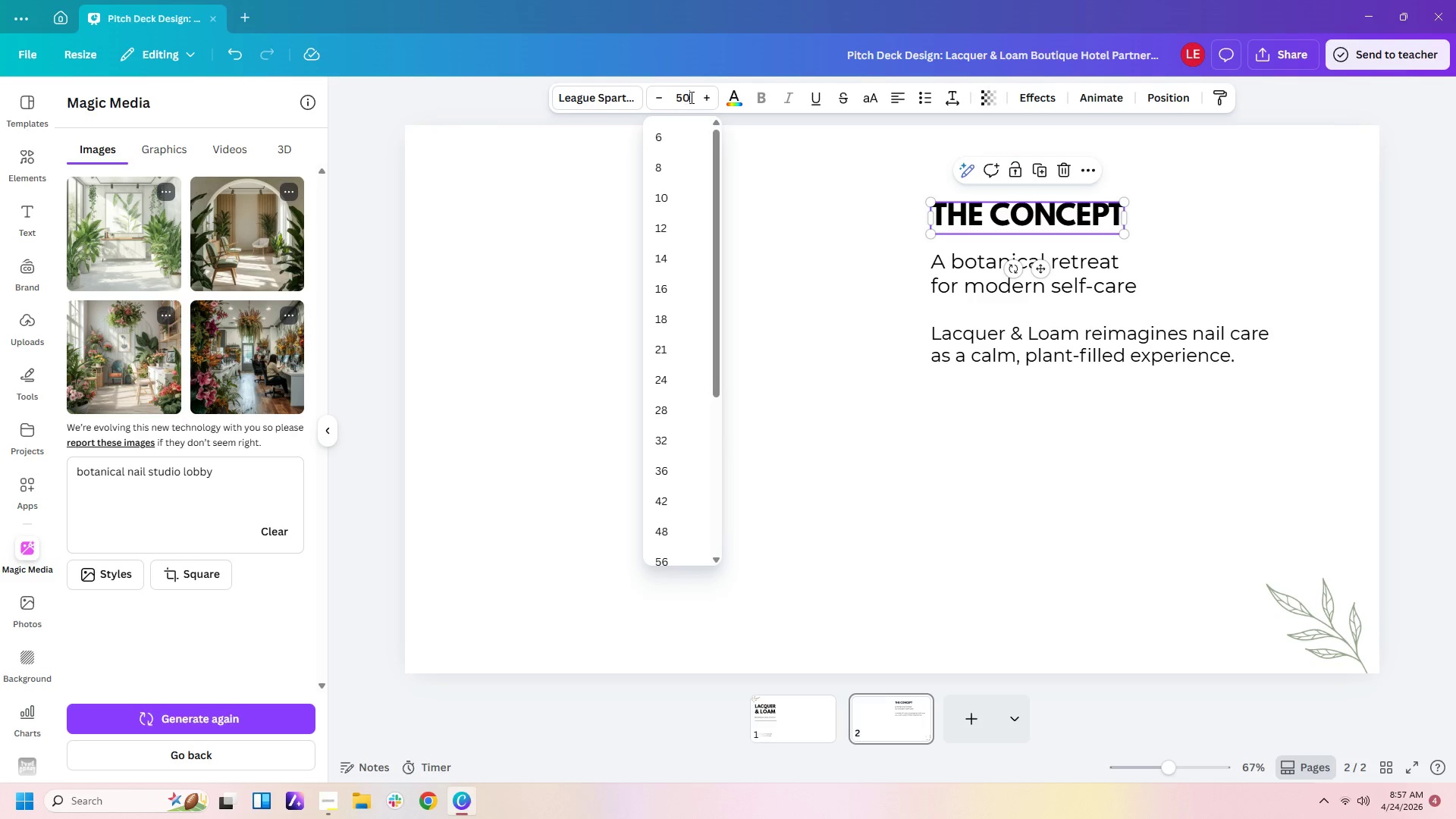 
key(Numpad0)
 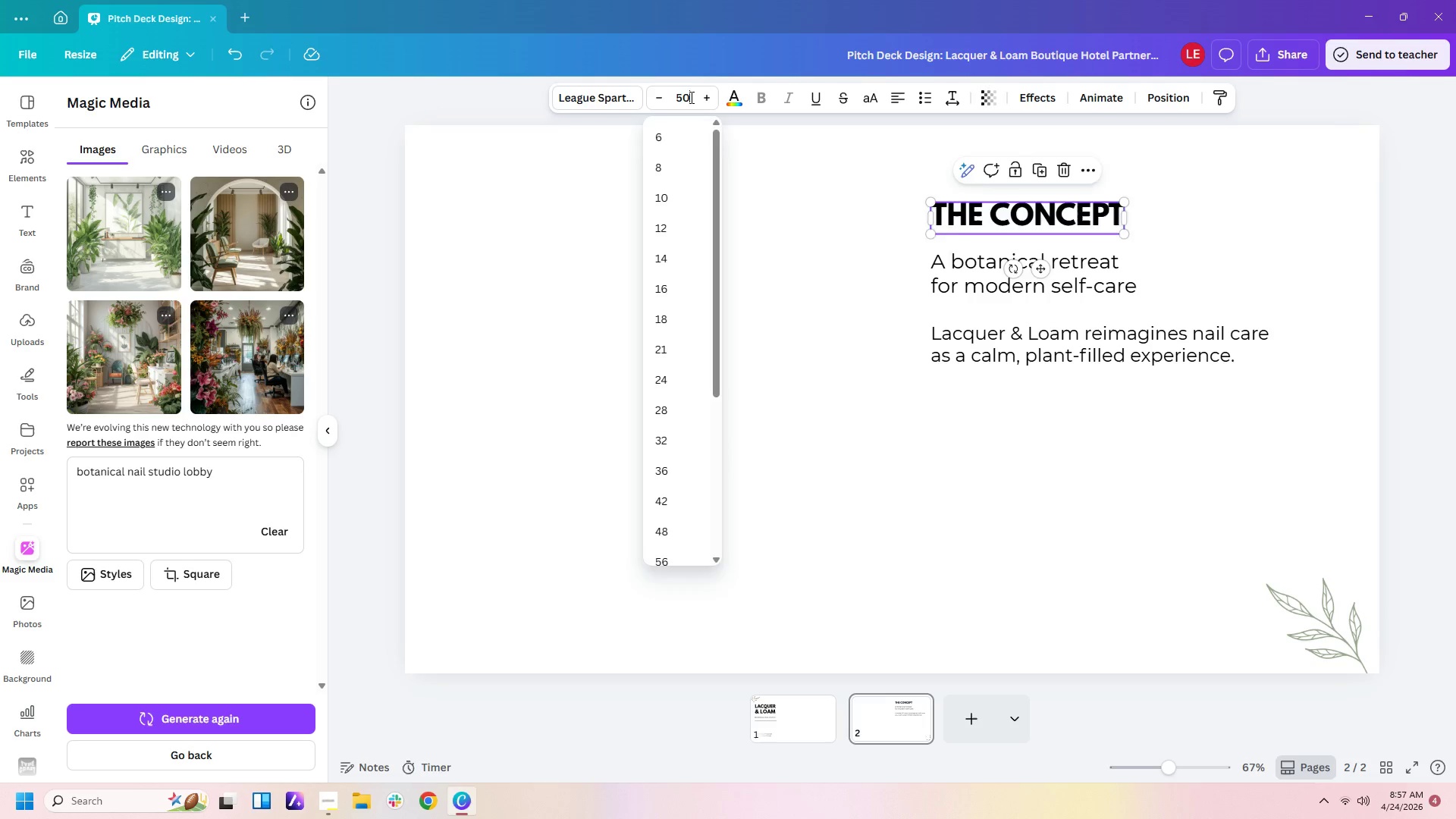 
key(Enter)
 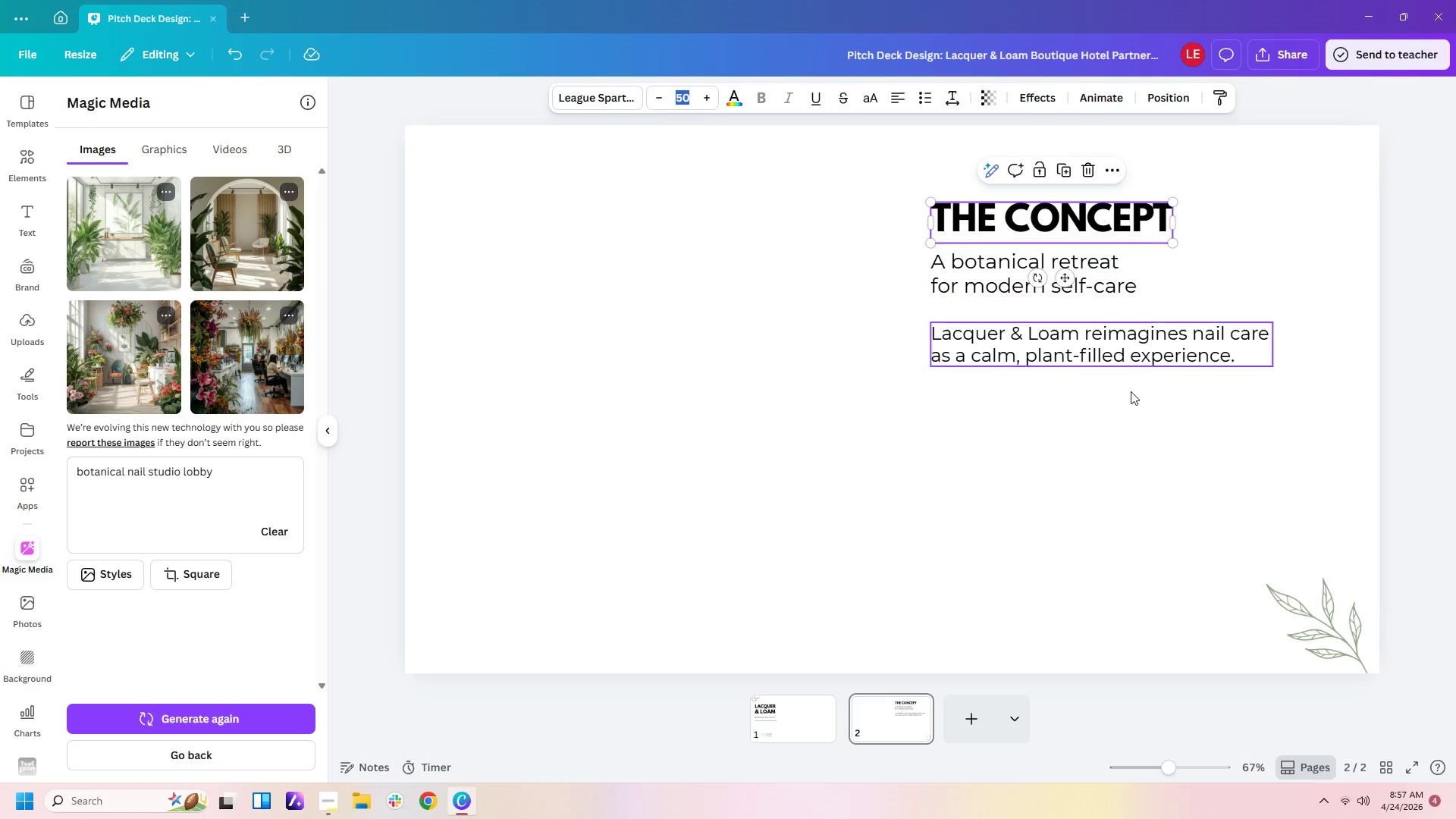 
left_click([1175, 497])
 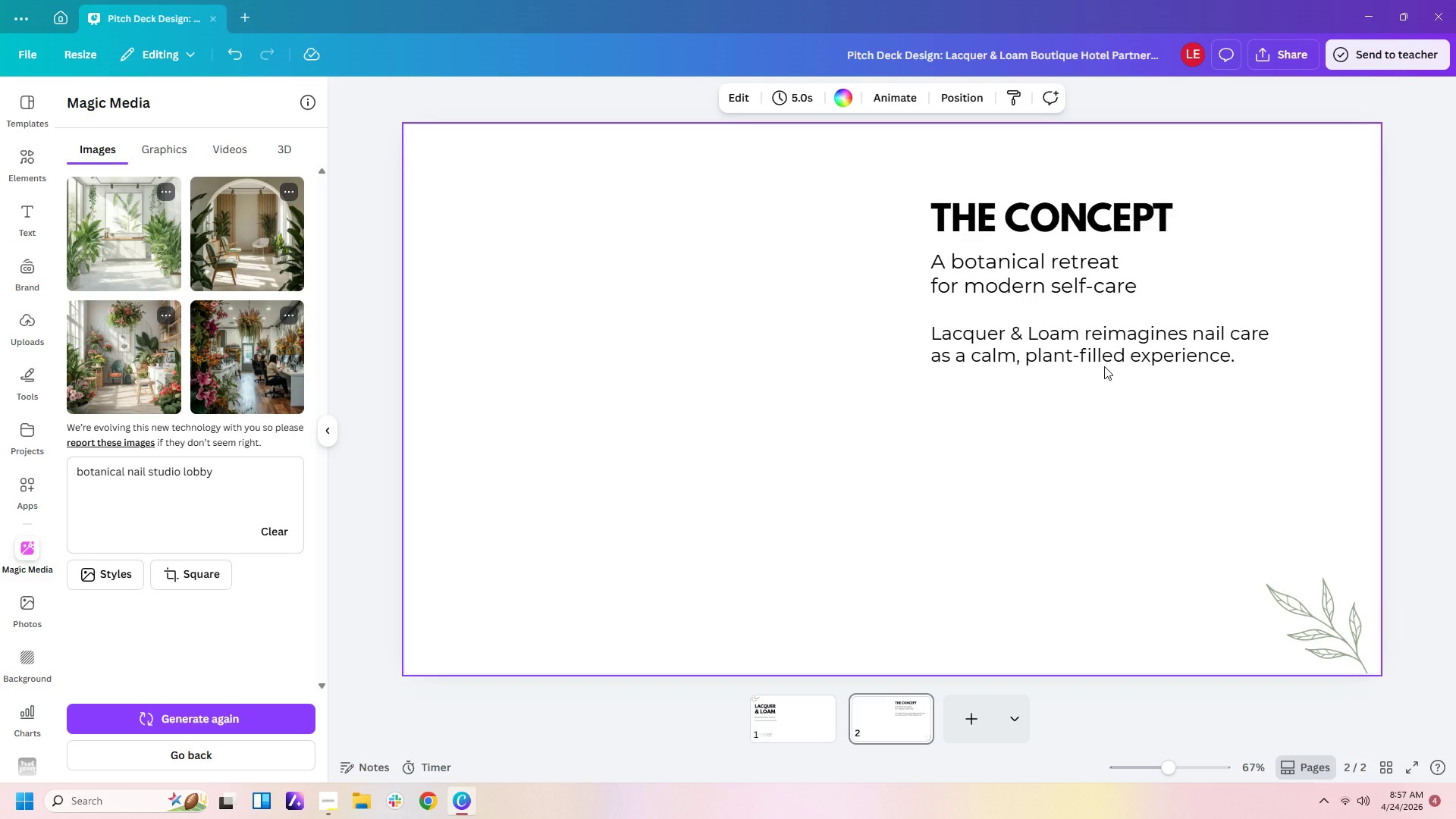 
left_click([1103, 362])
 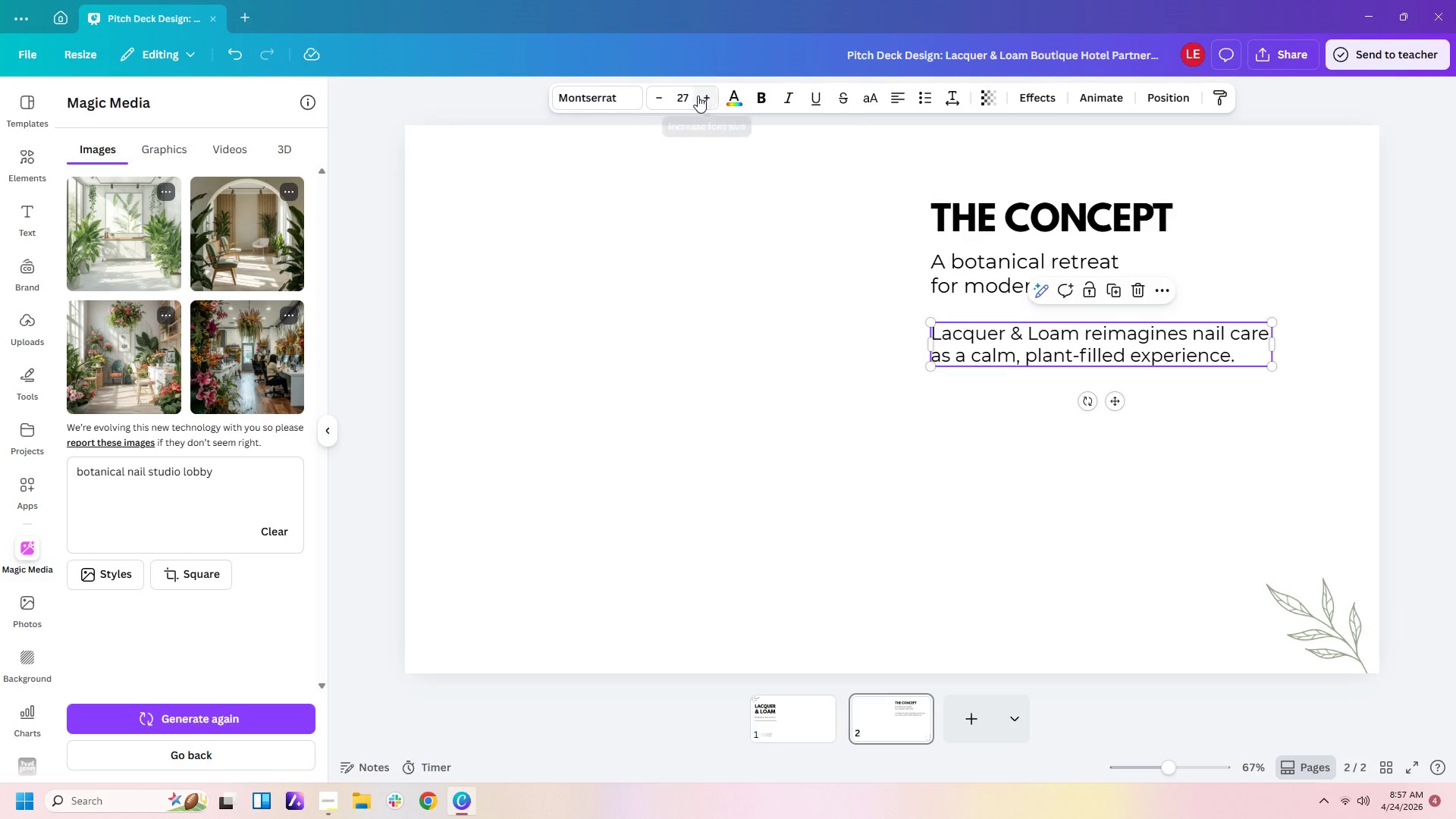 
left_click_drag(start_coordinate=[695, 96], to_coordinate=[689, 96])
 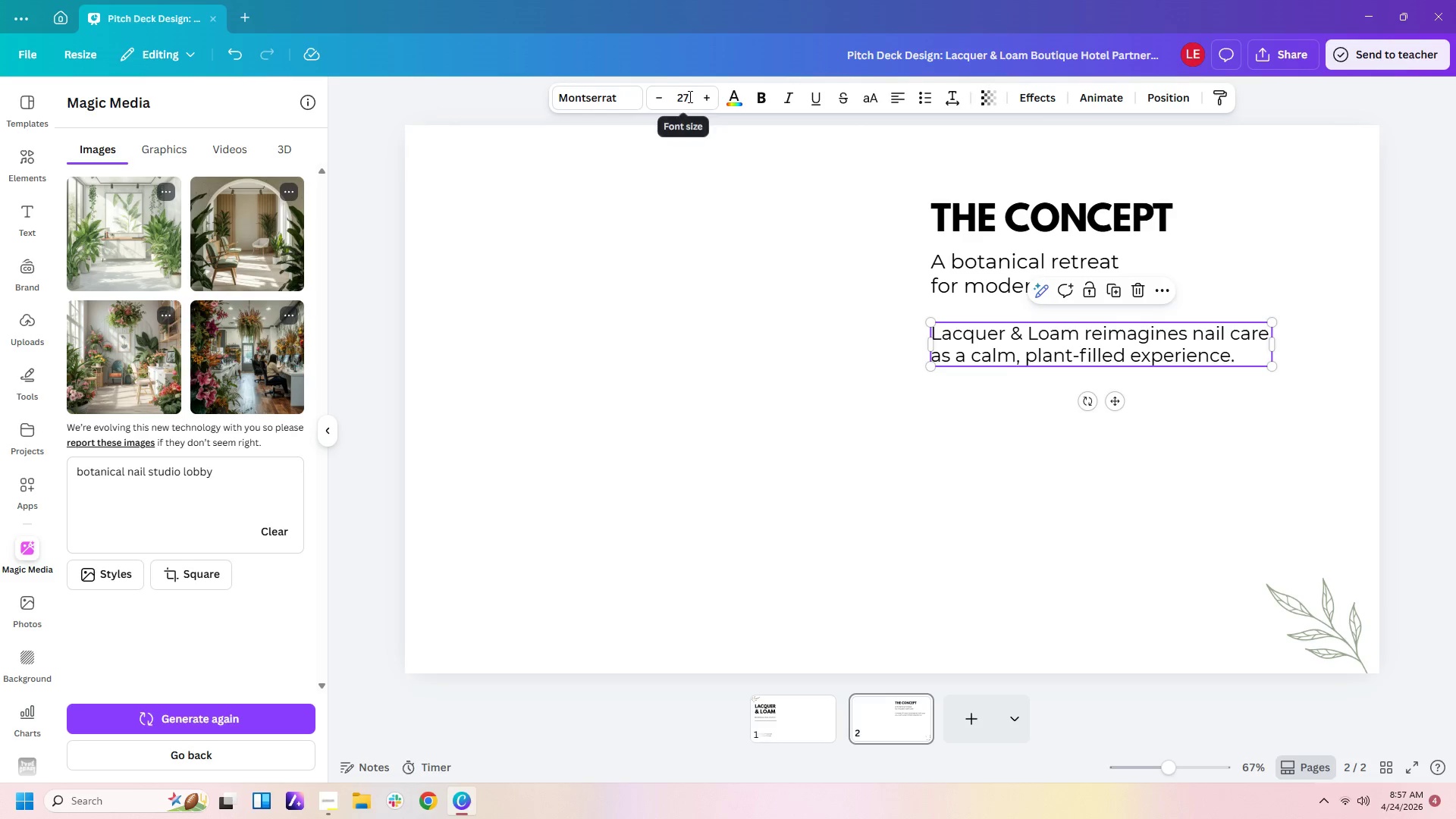 
double_click([689, 96])
 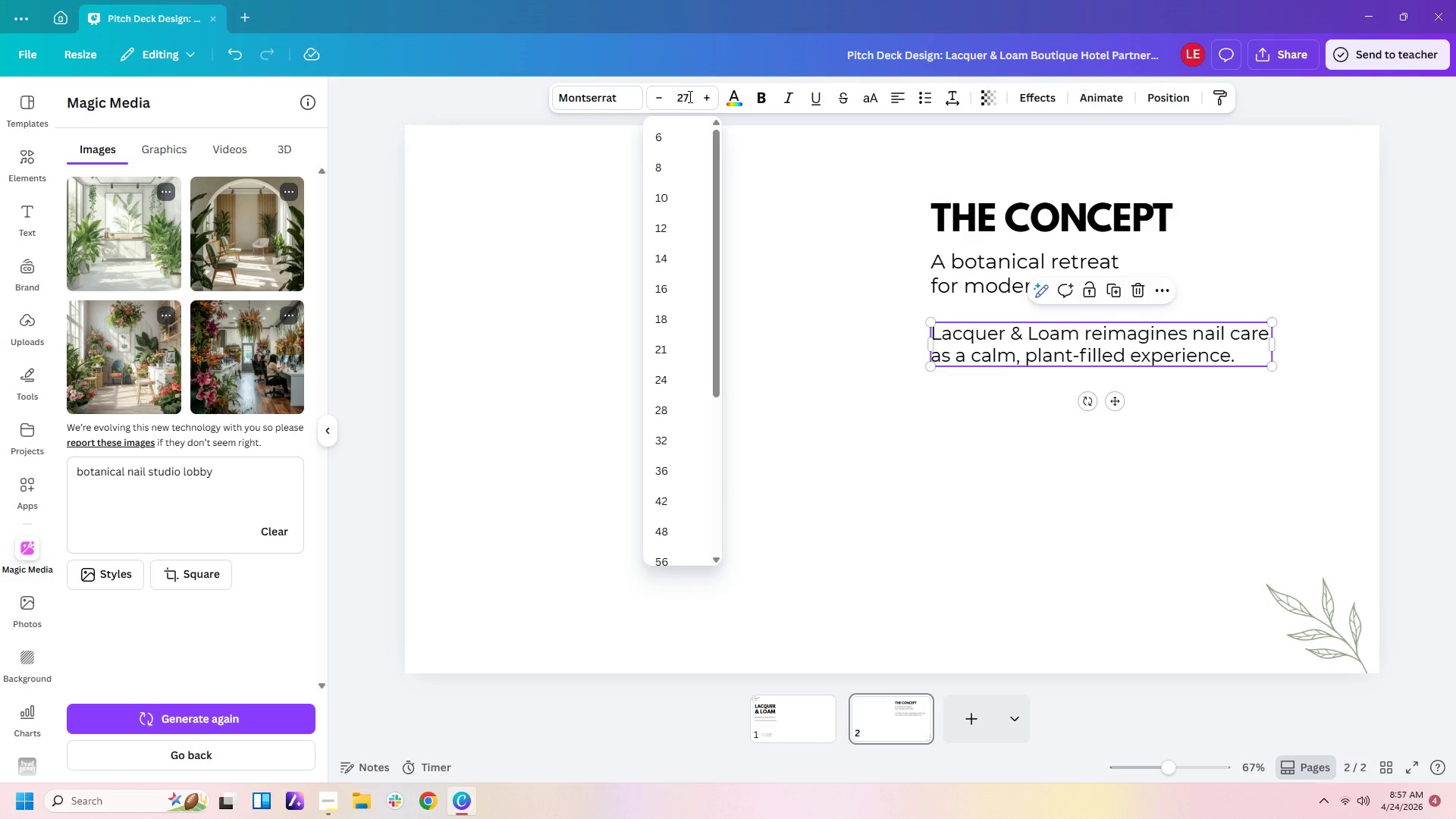 
key(Backspace)
 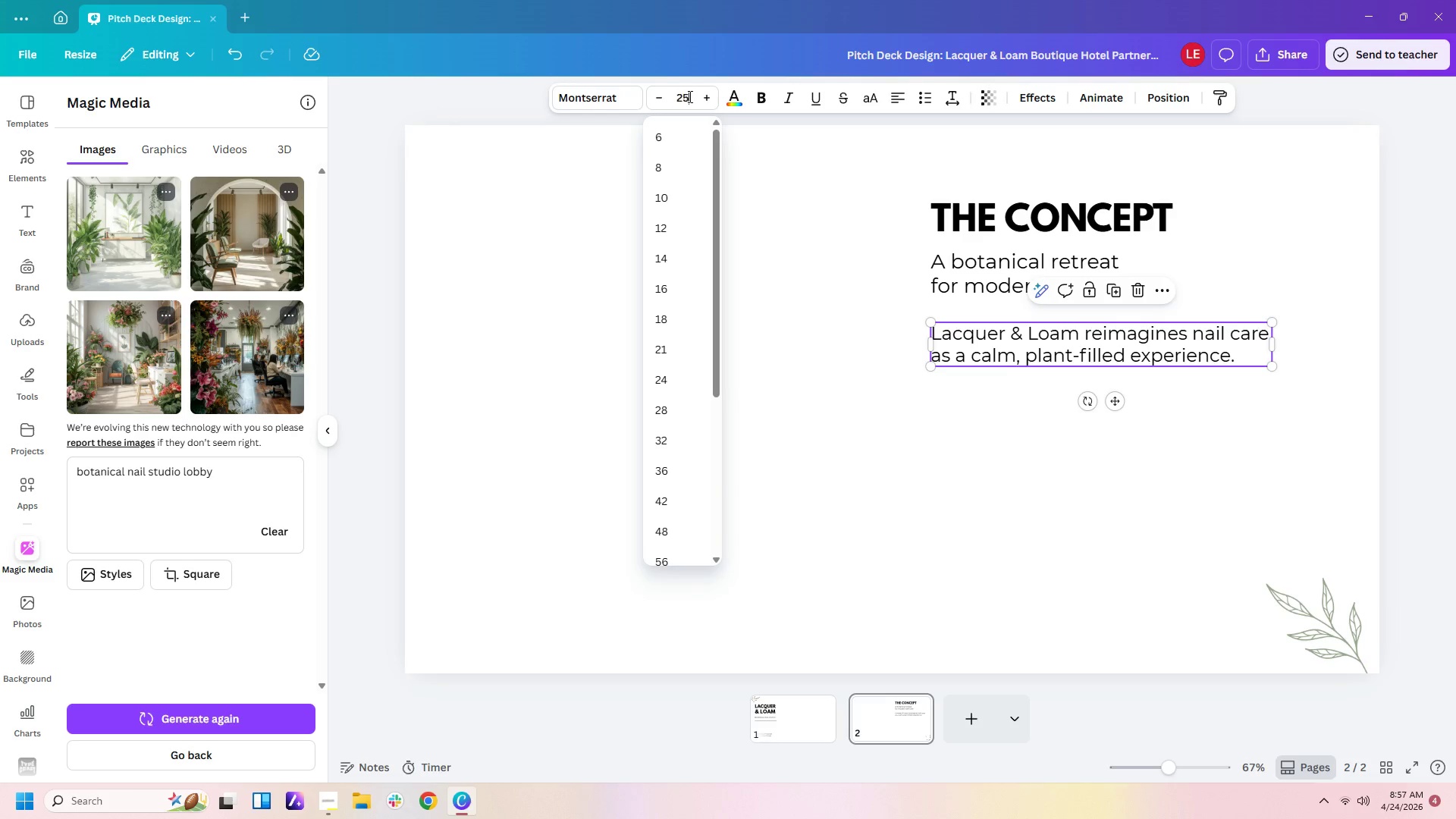 
key(Numpad5)
 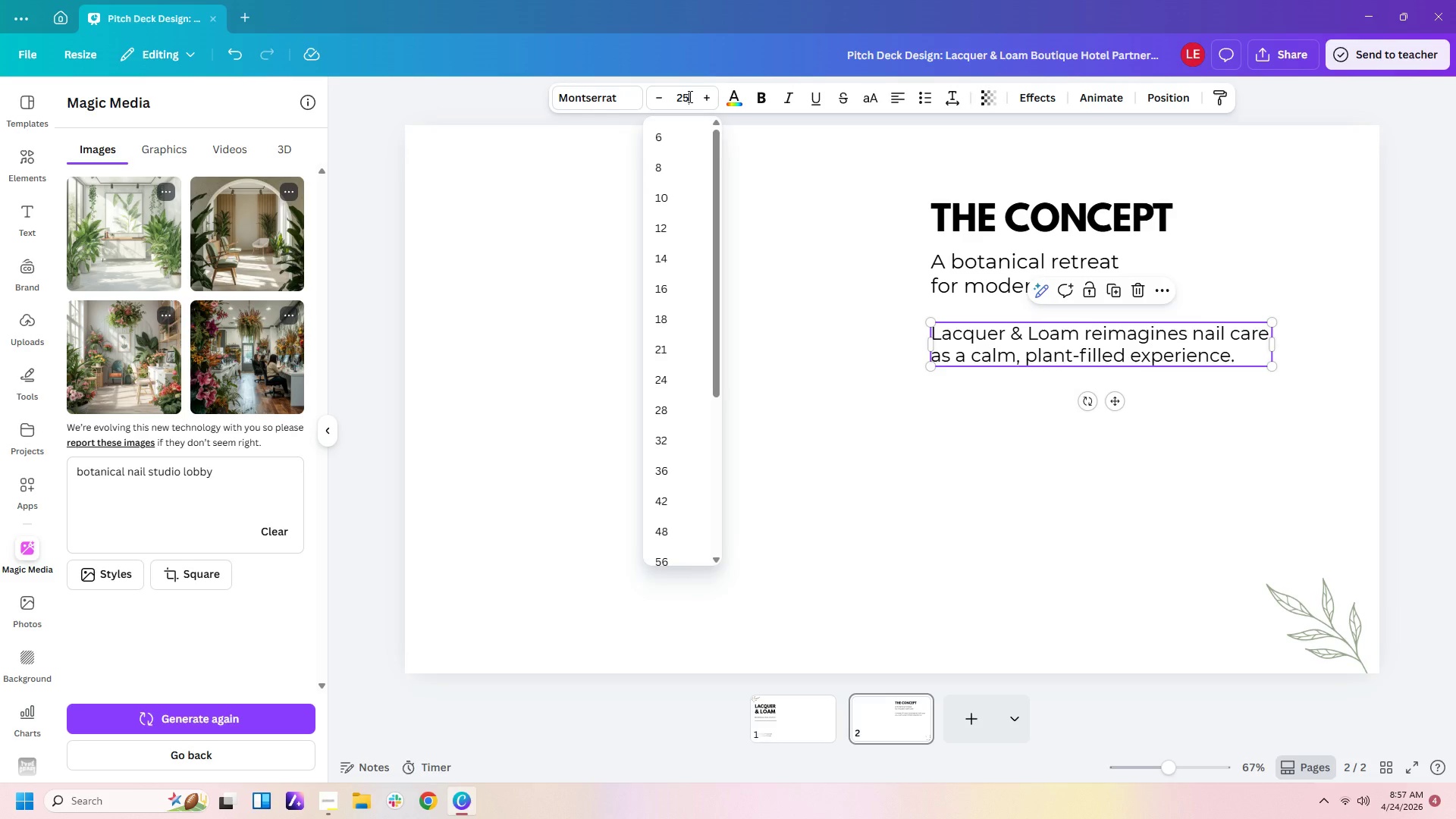 
key(Enter)
 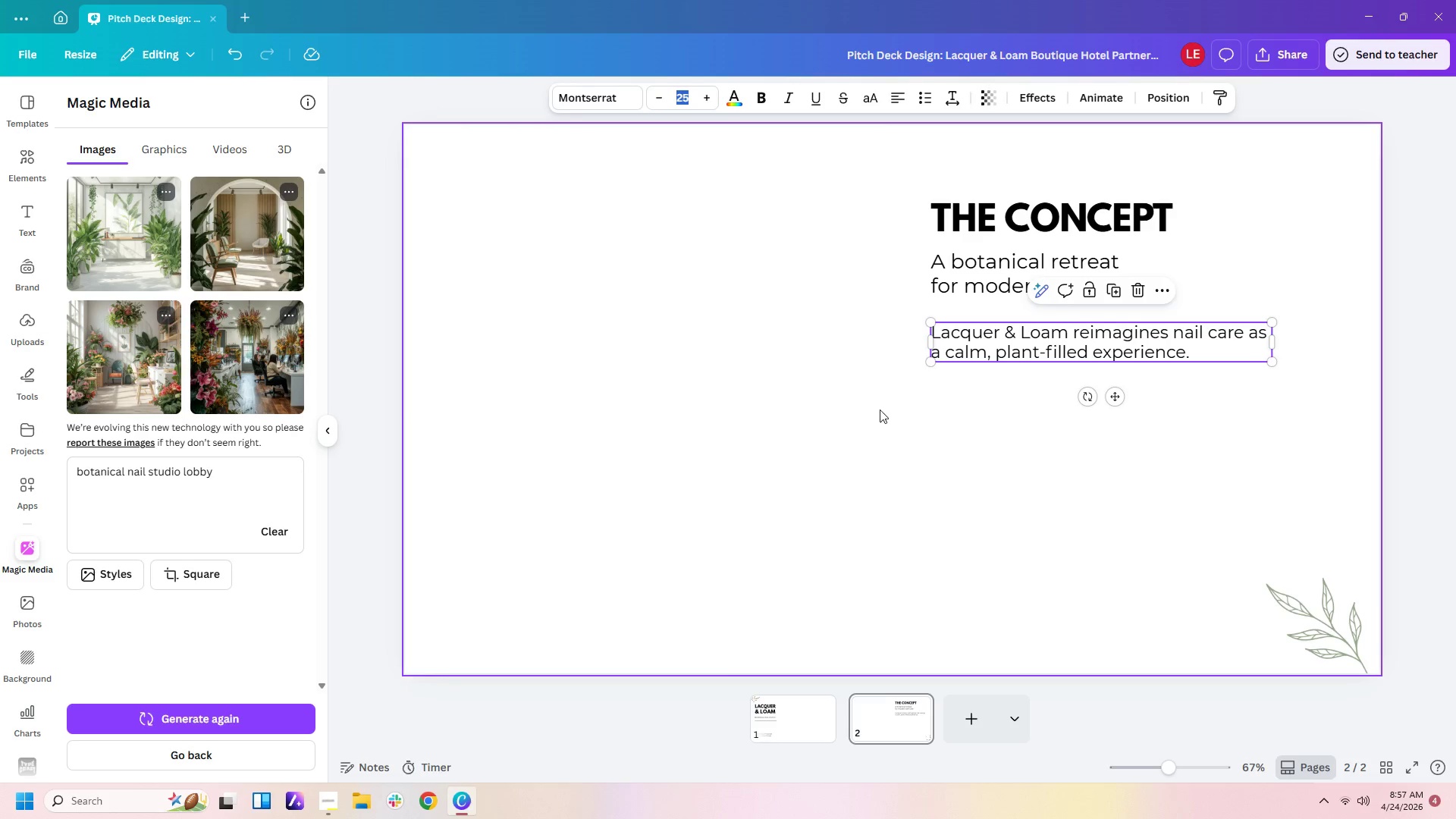 
left_click([944, 435])
 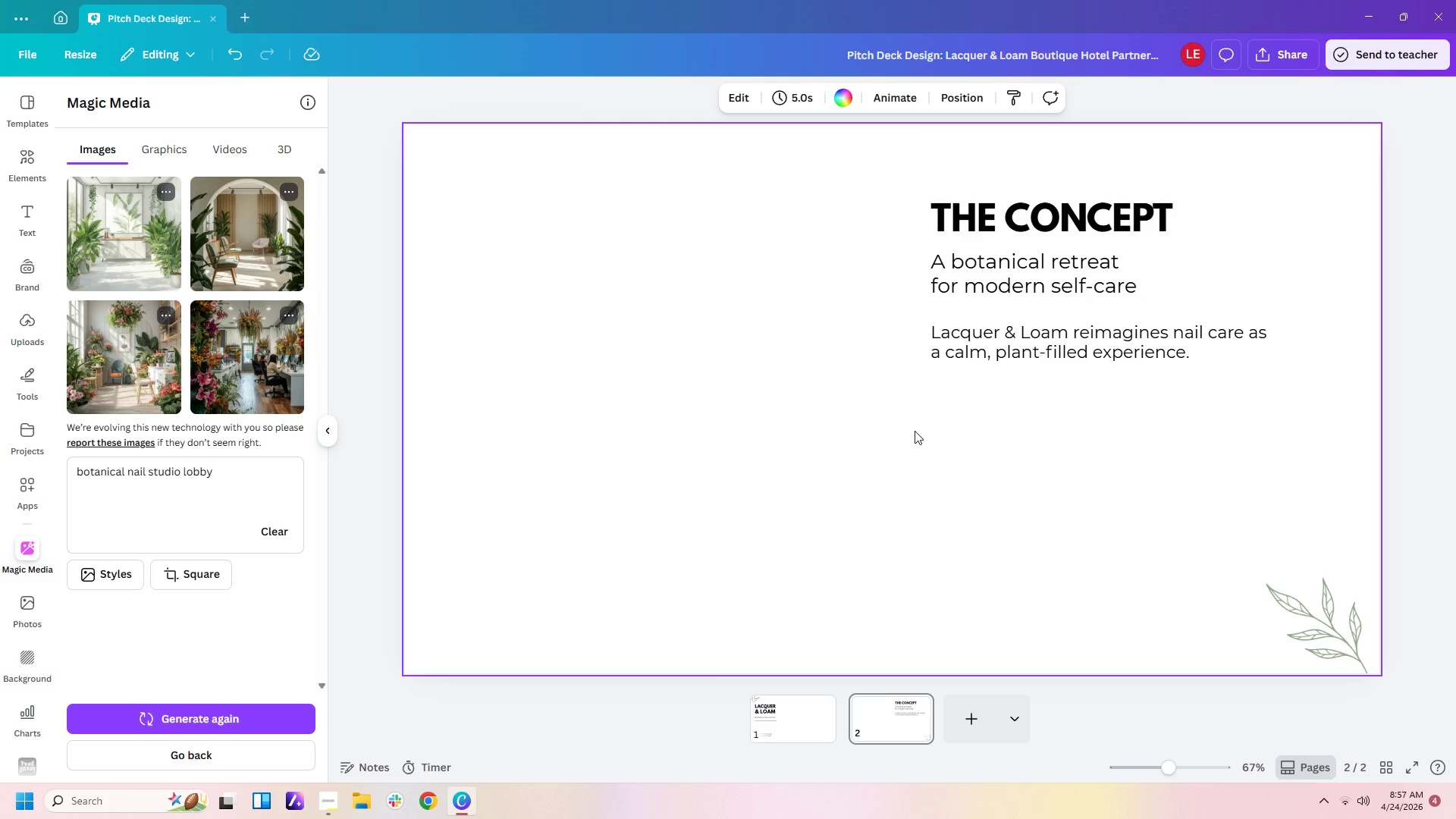 
left_click([1021, 347])
 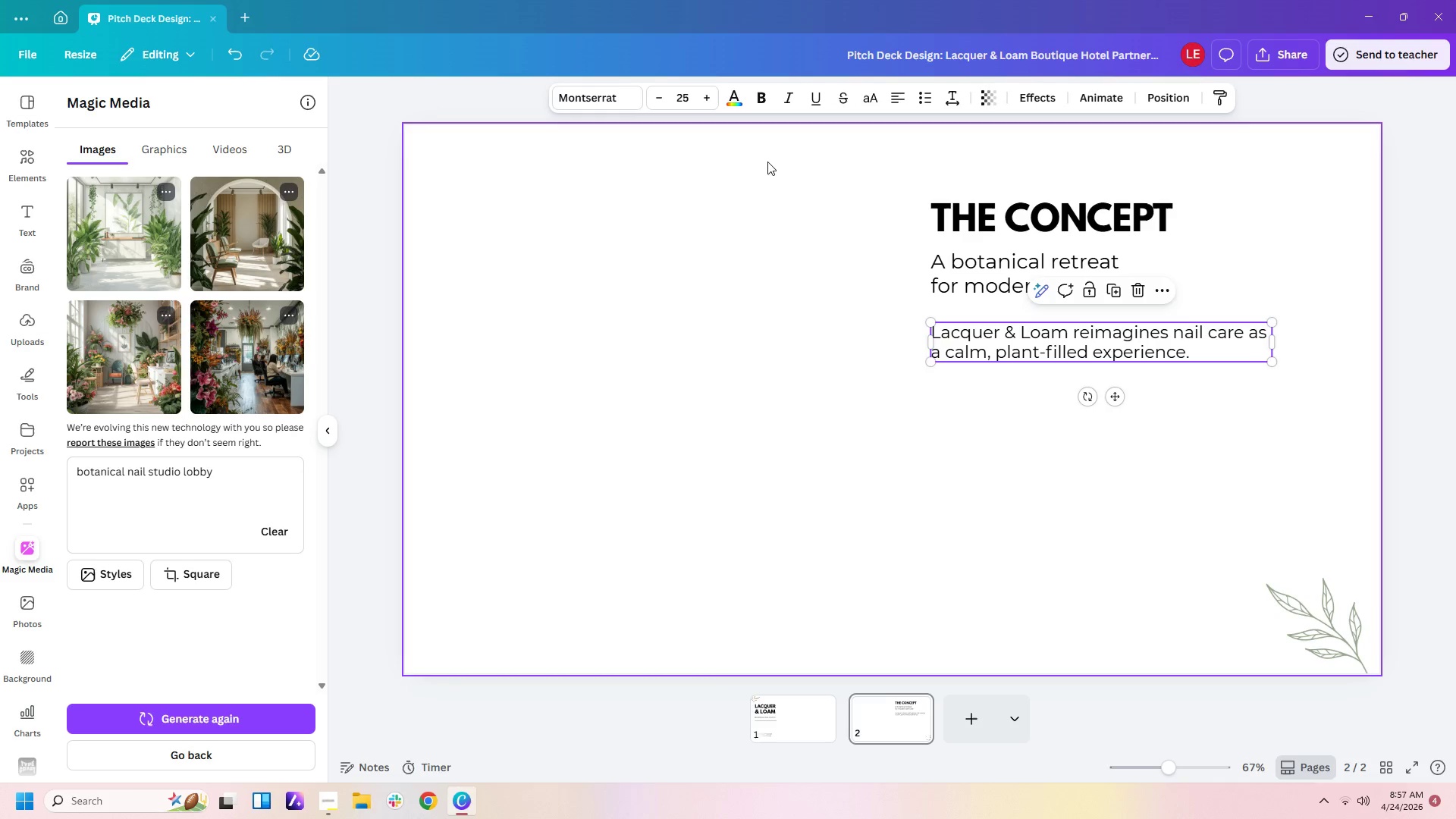 
left_click([687, 92])
 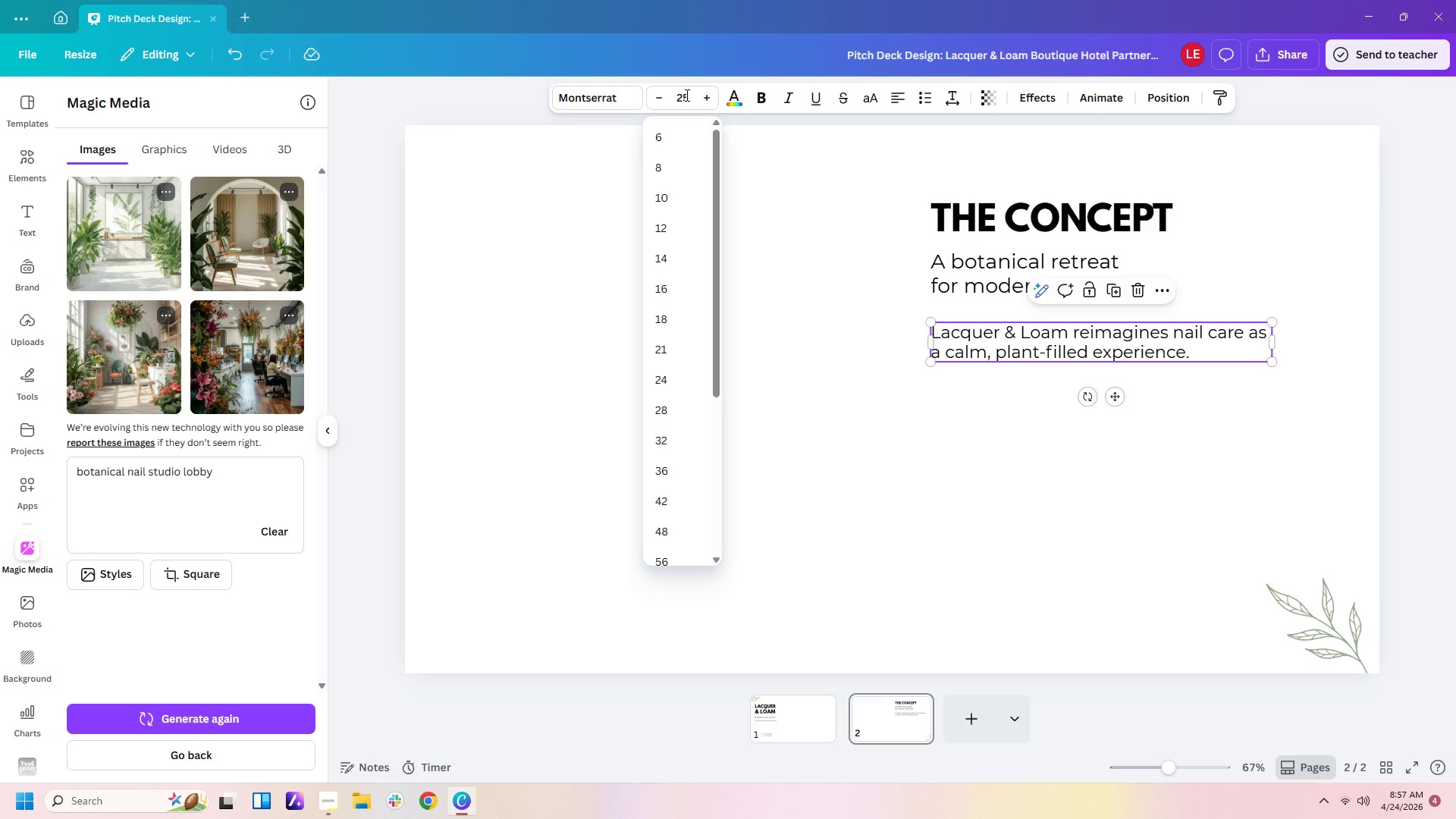 
key(Backspace)
 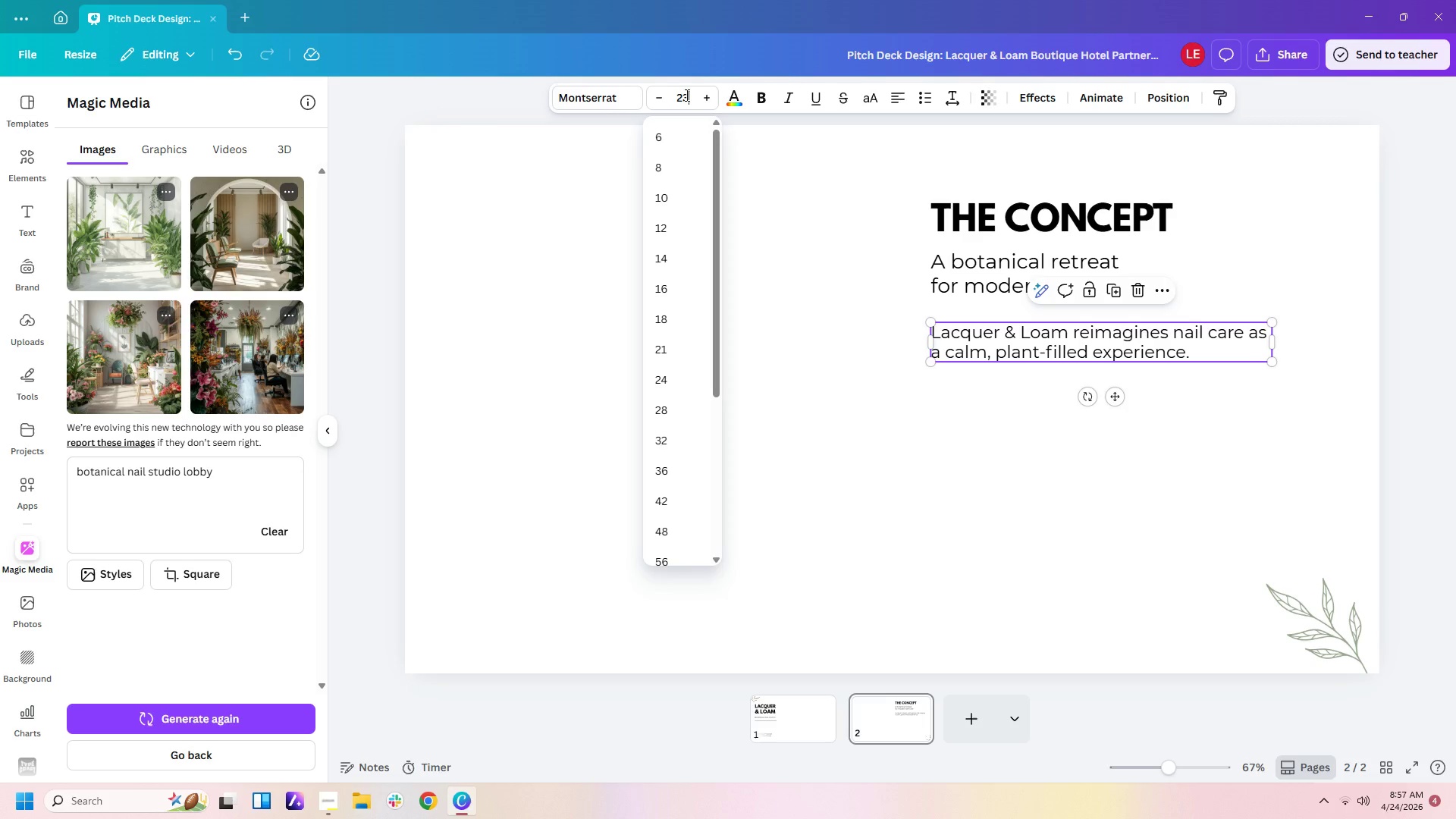 
key(Numpad3)
 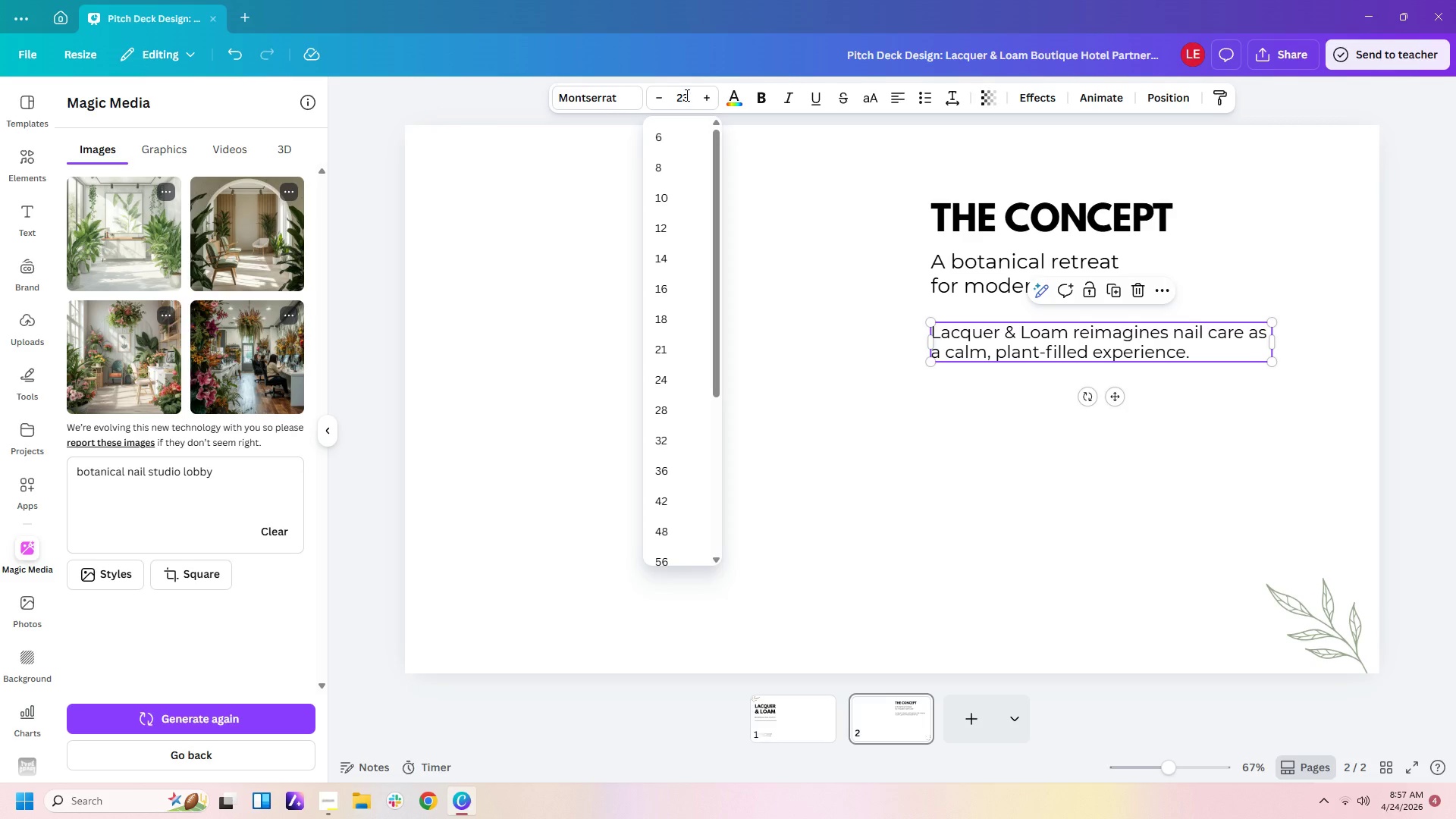 
key(Enter)
 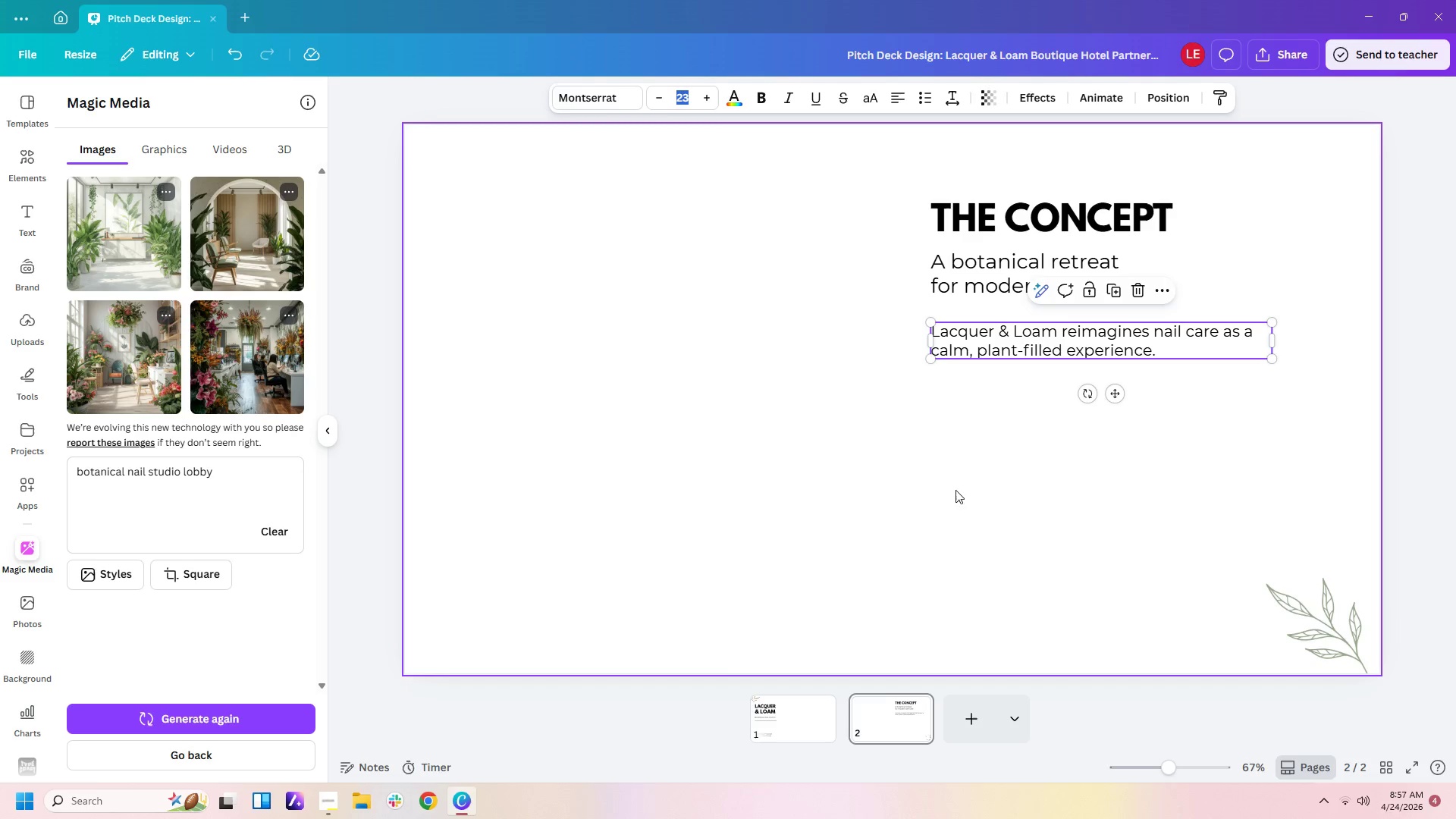 
left_click([950, 588])
 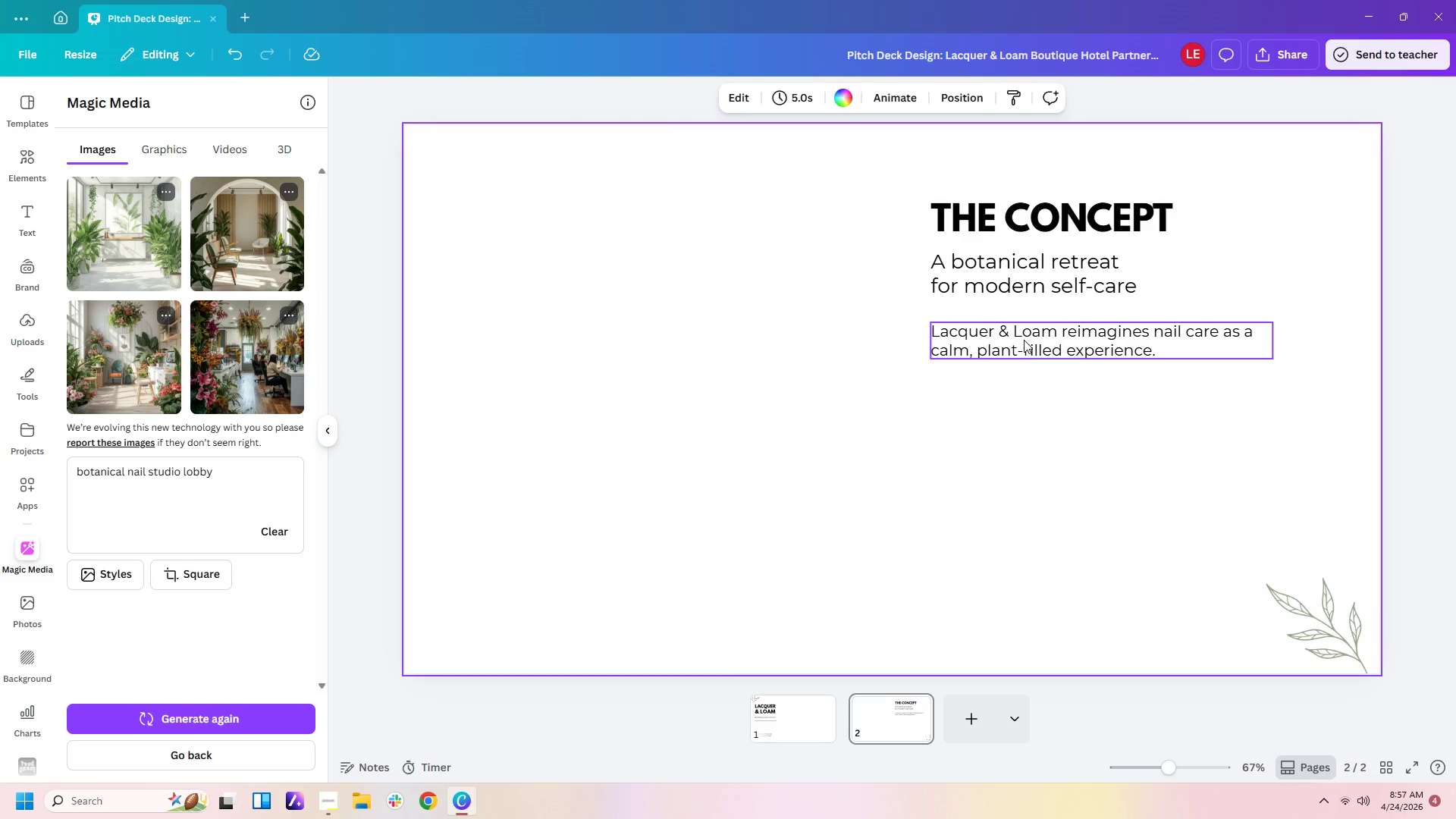 
left_click([1024, 340])
 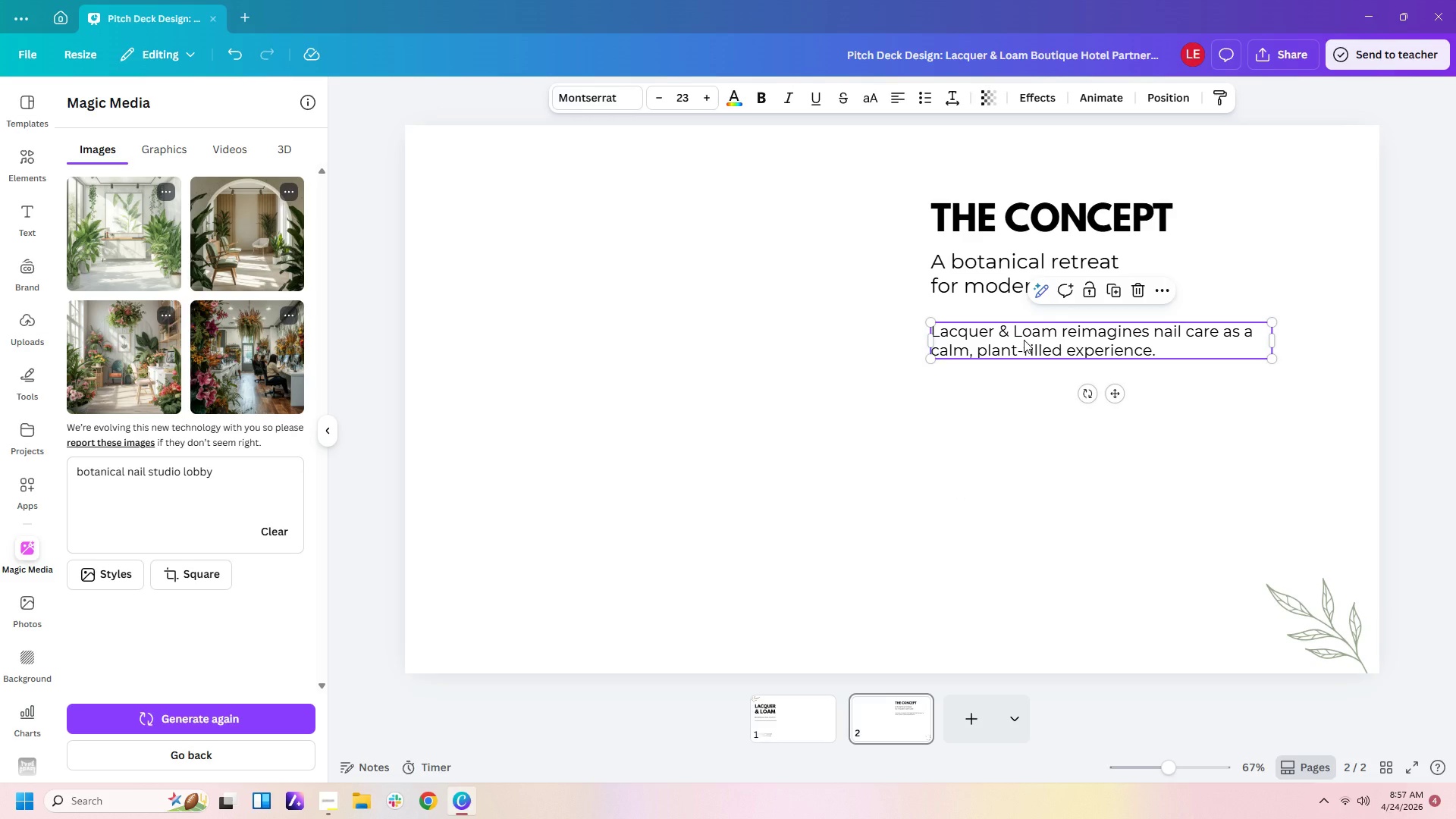 
key(Control+C)
 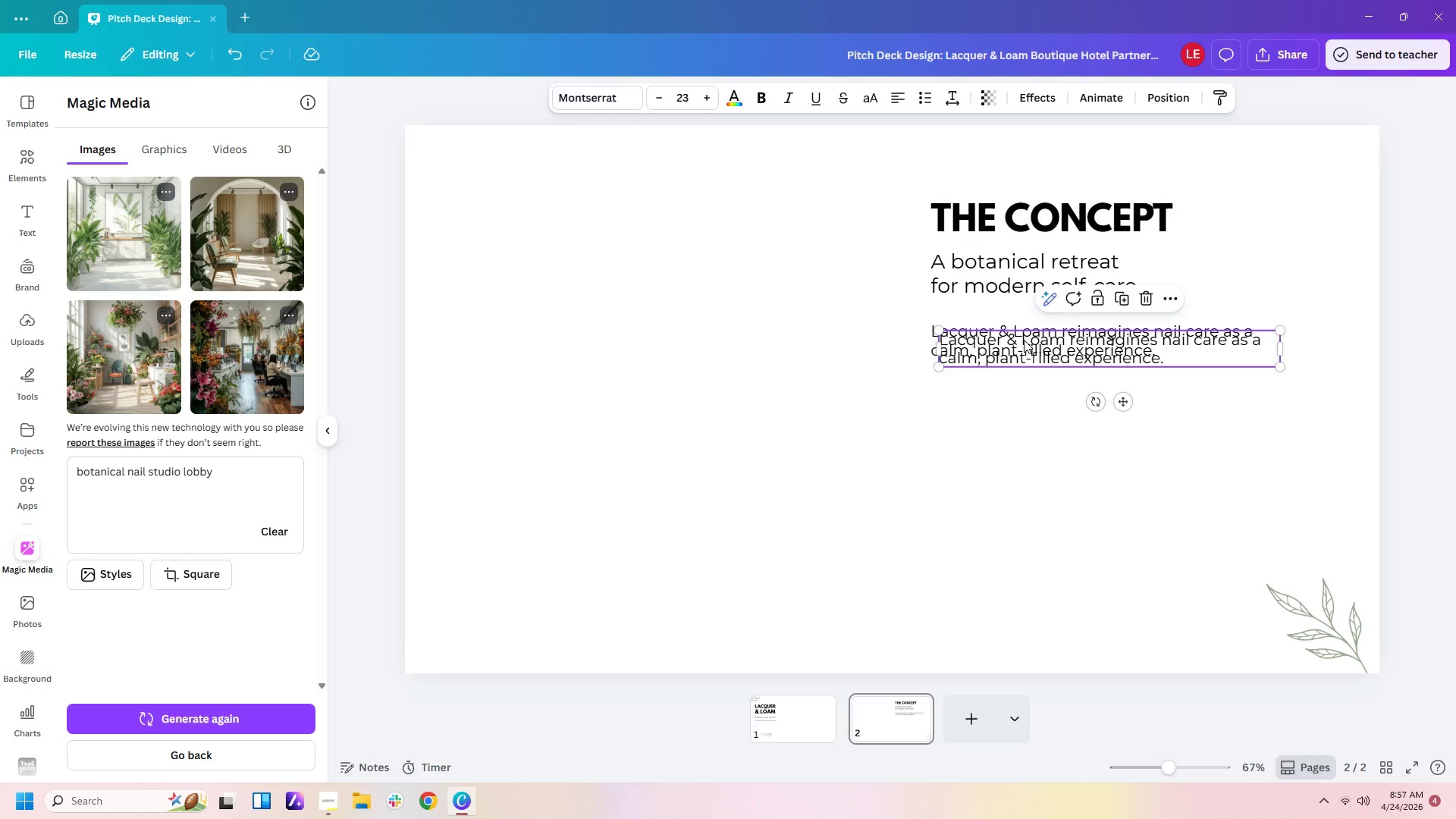 
key(Control+V)
 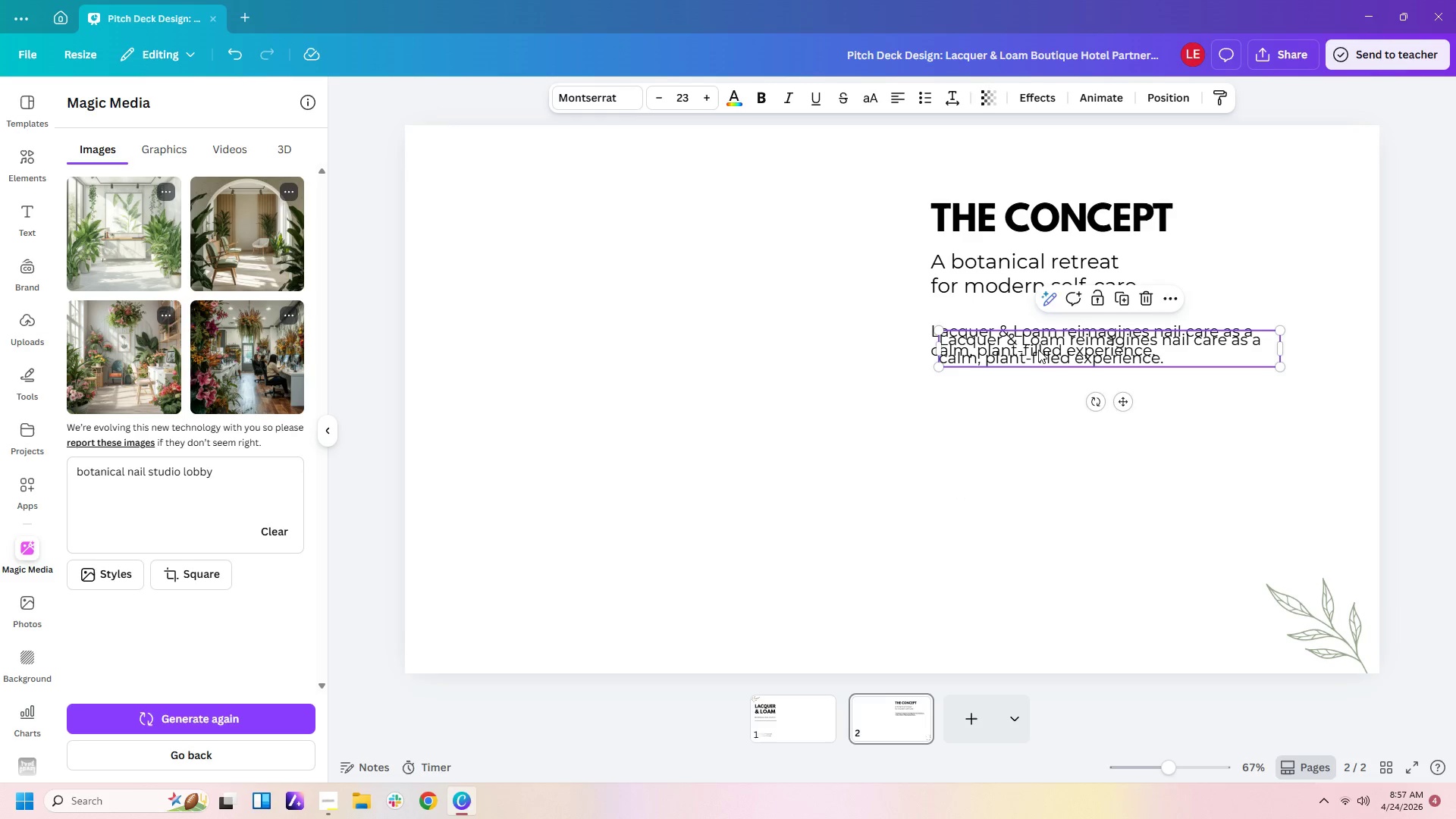 
left_click_drag(start_coordinate=[1038, 350], to_coordinate=[1028, 403])
 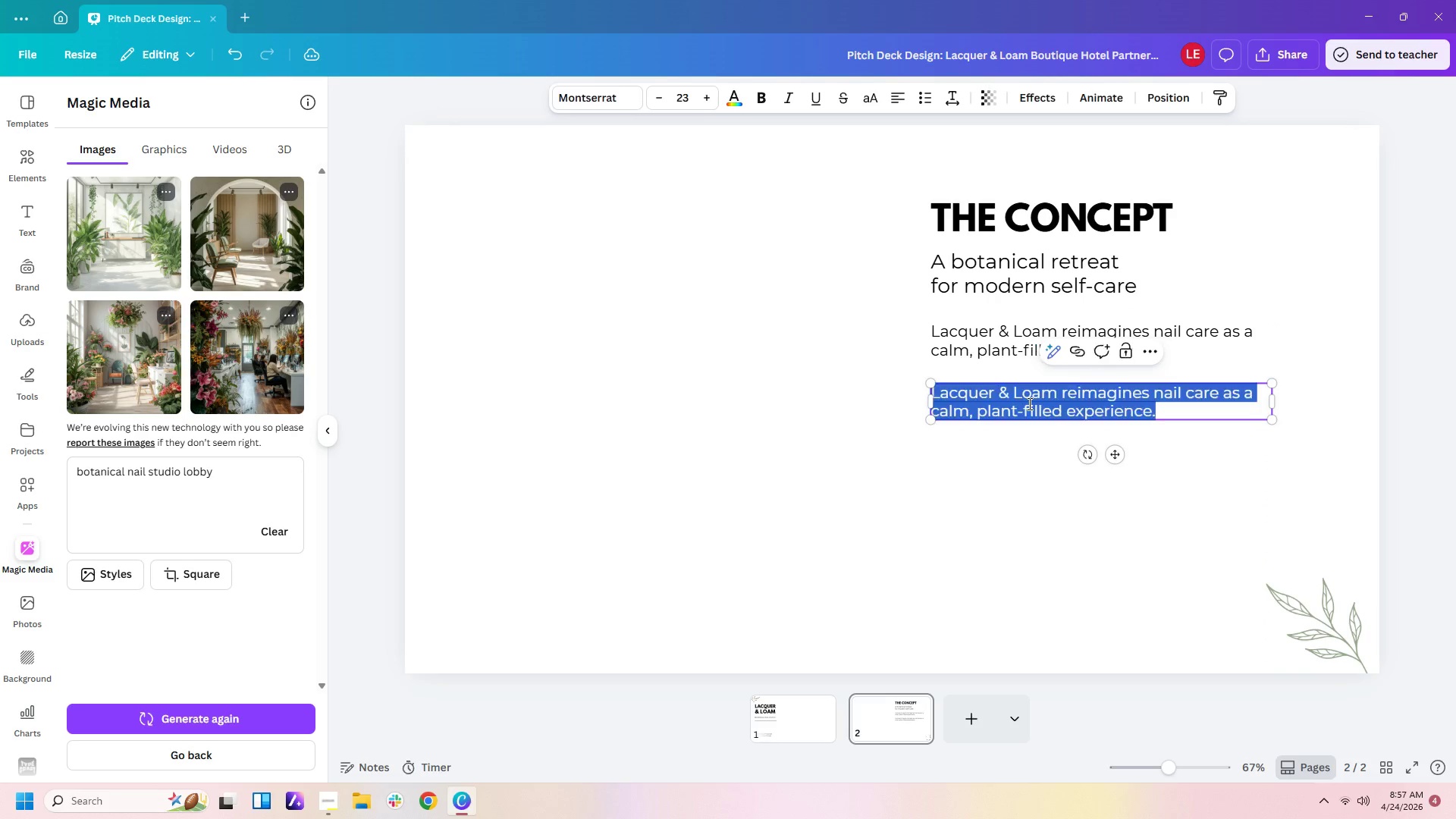 
double_click([1028, 403])
 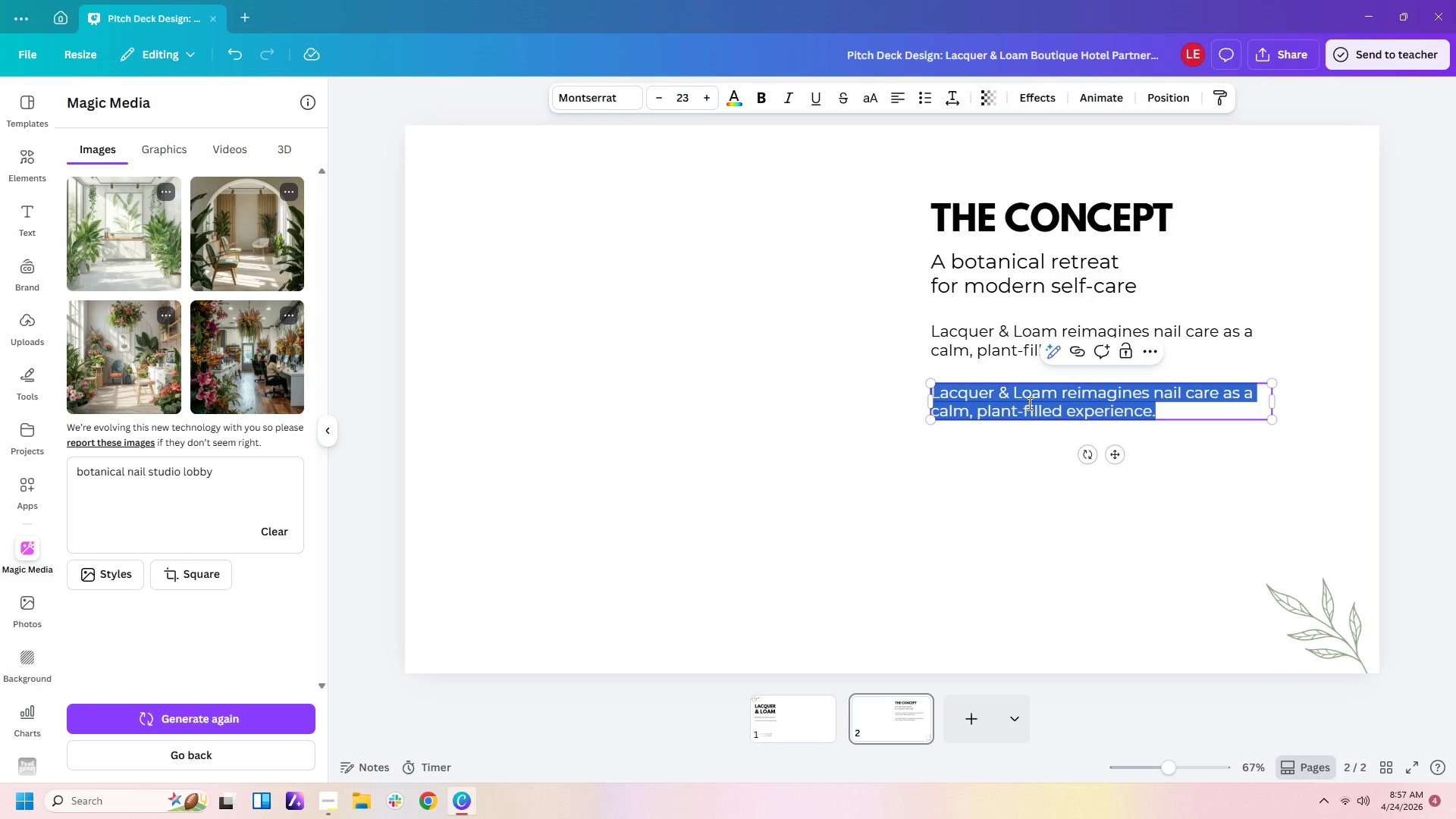 
type(cla)
key(Backspace)
key(Backspace)
key(Backspace)
type(Clae)
key(Backspace)
key(Backspace)
type(ean,non)
 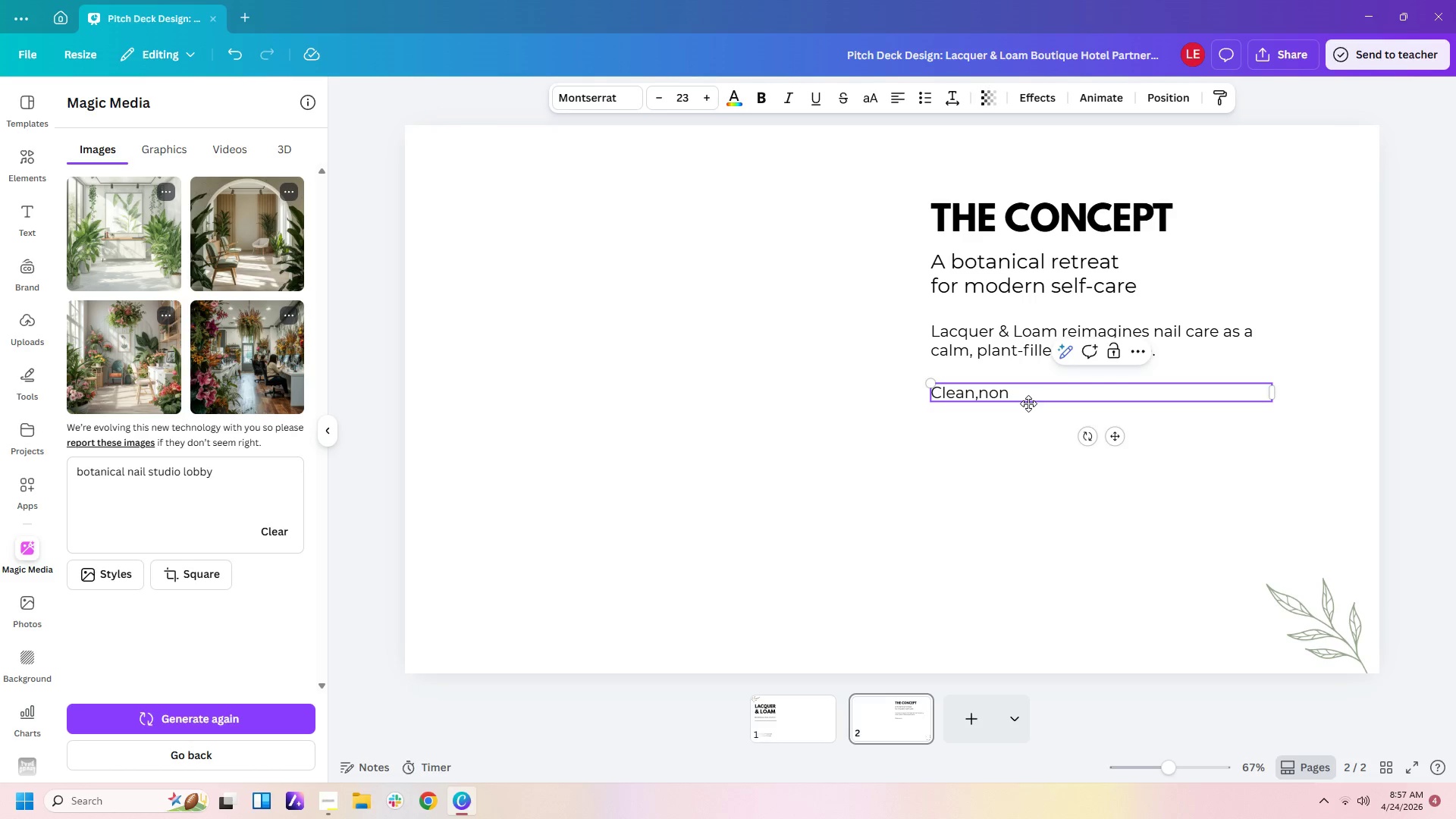 
key(Backspace)
key(Backspace)
key(Backspace)
type( non-toxic products)
 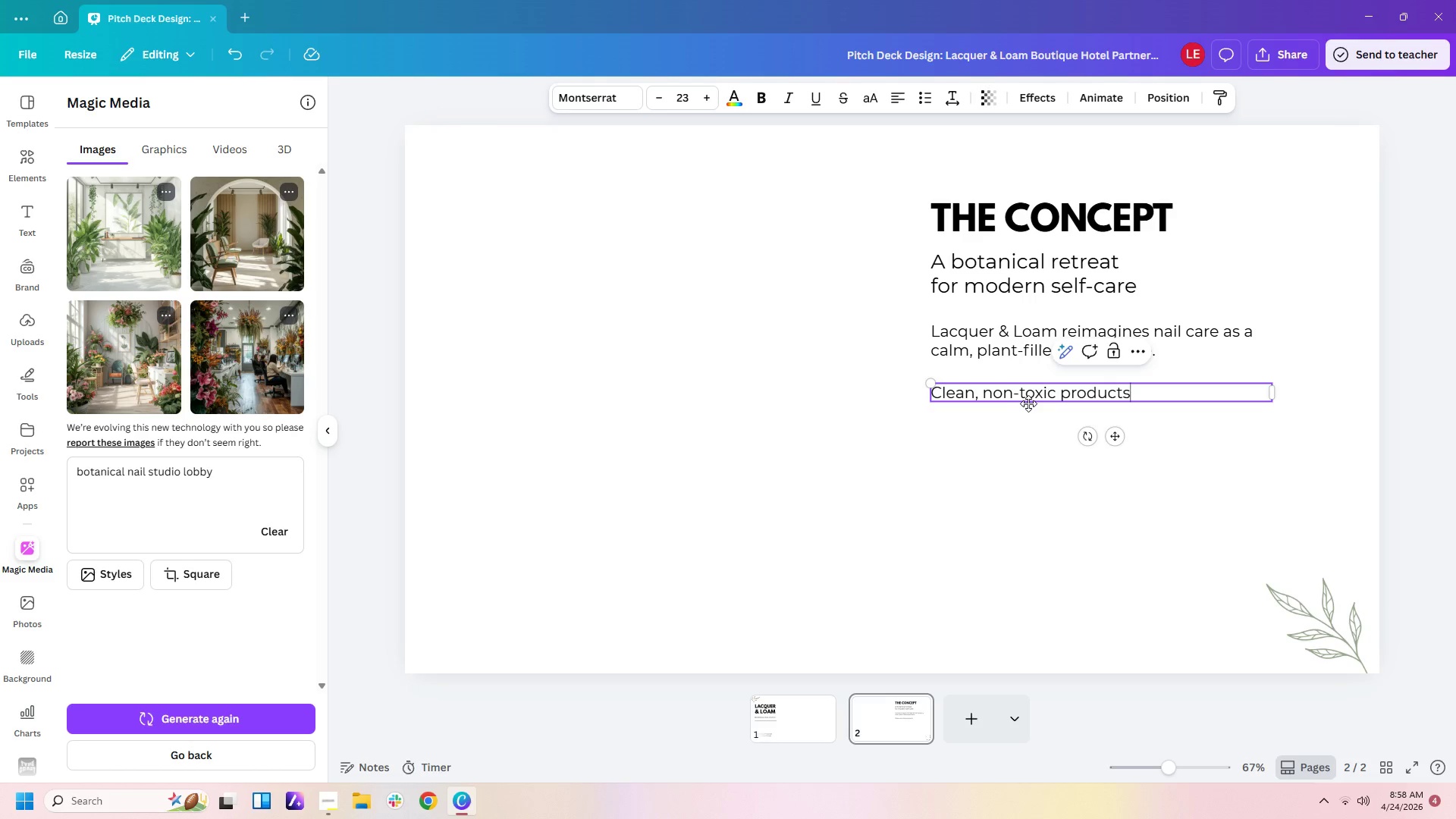 
key(Enter)
 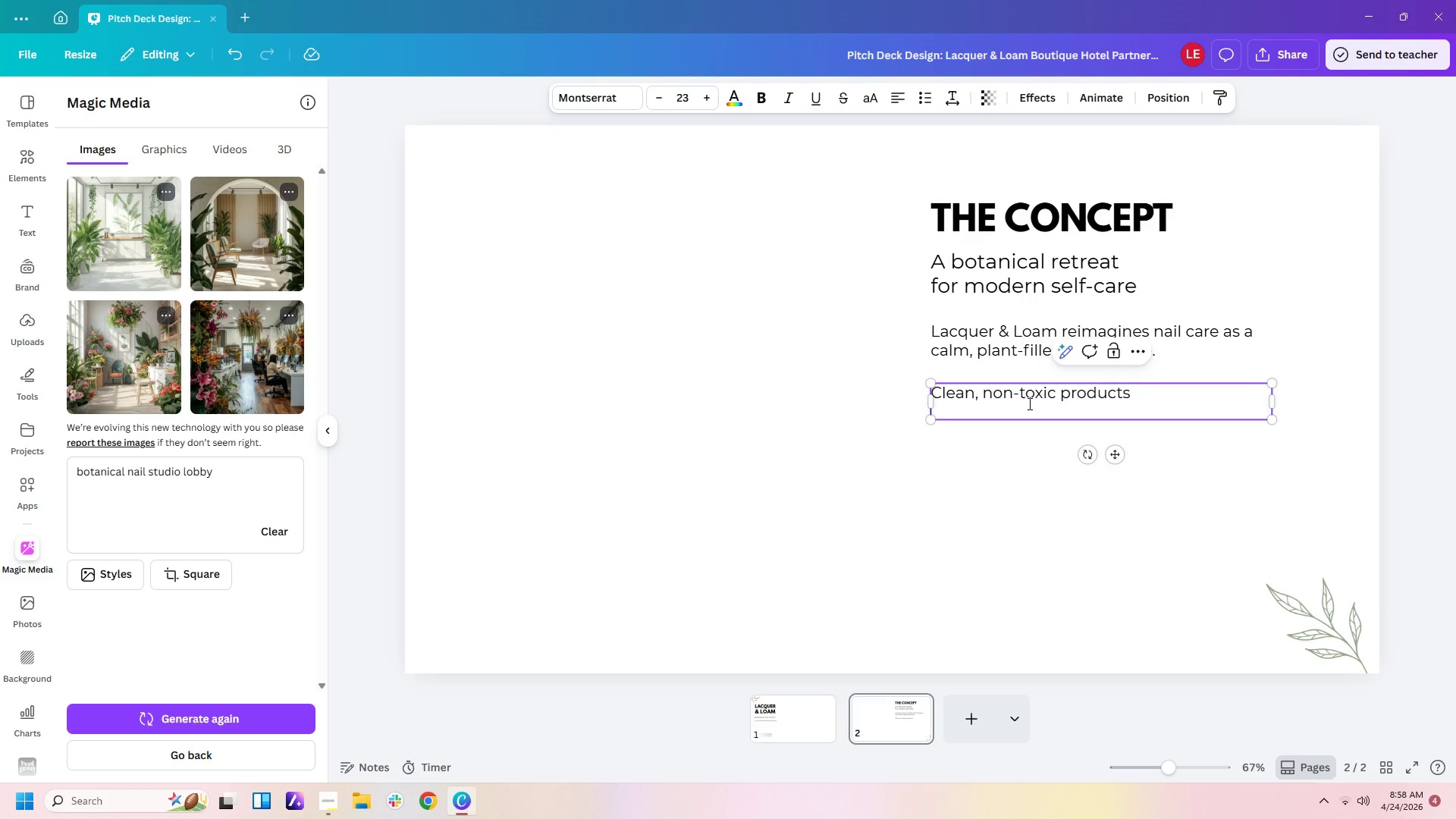 
type(Nature-inspired interiors)
 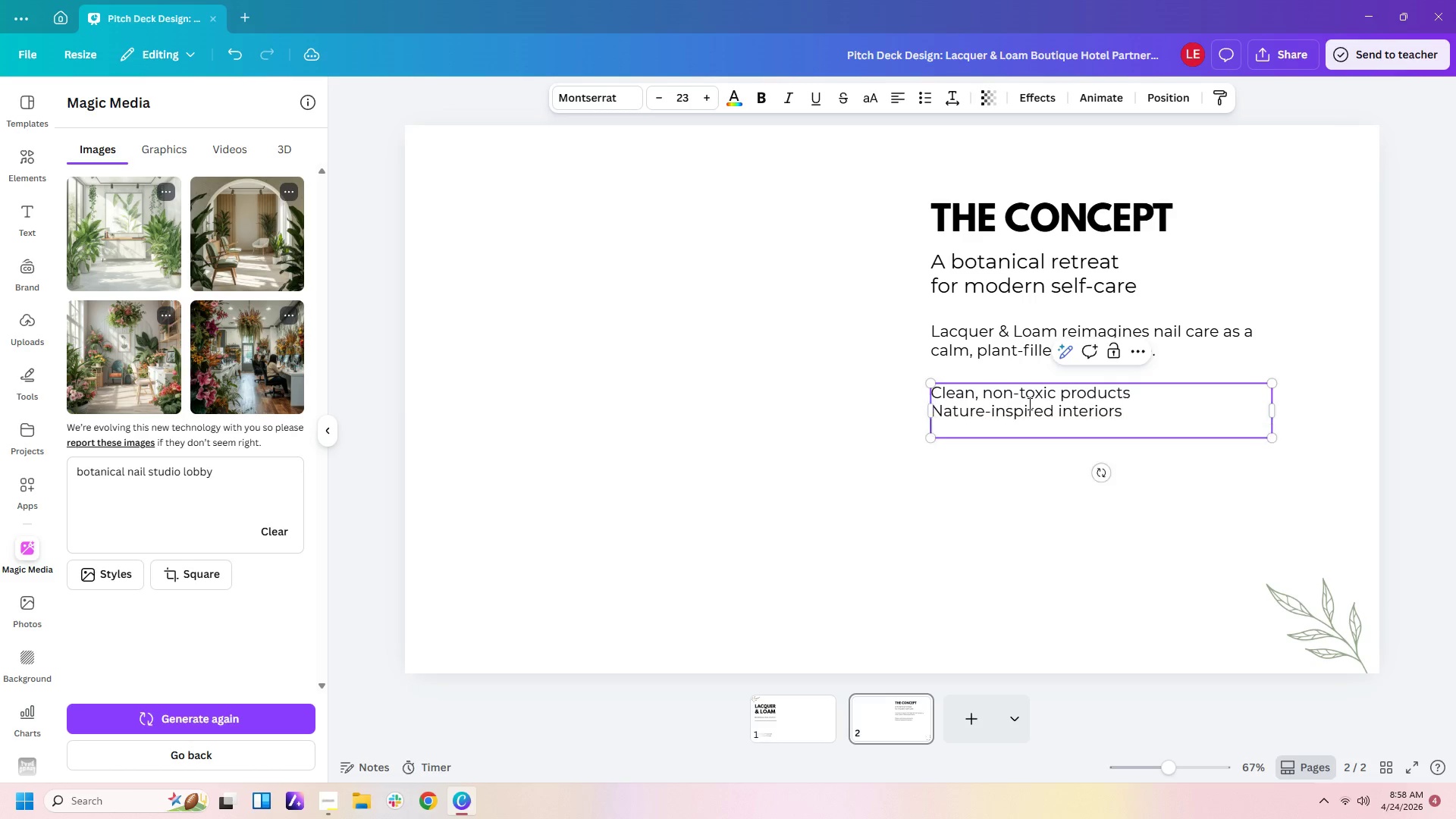 
key(Enter)
 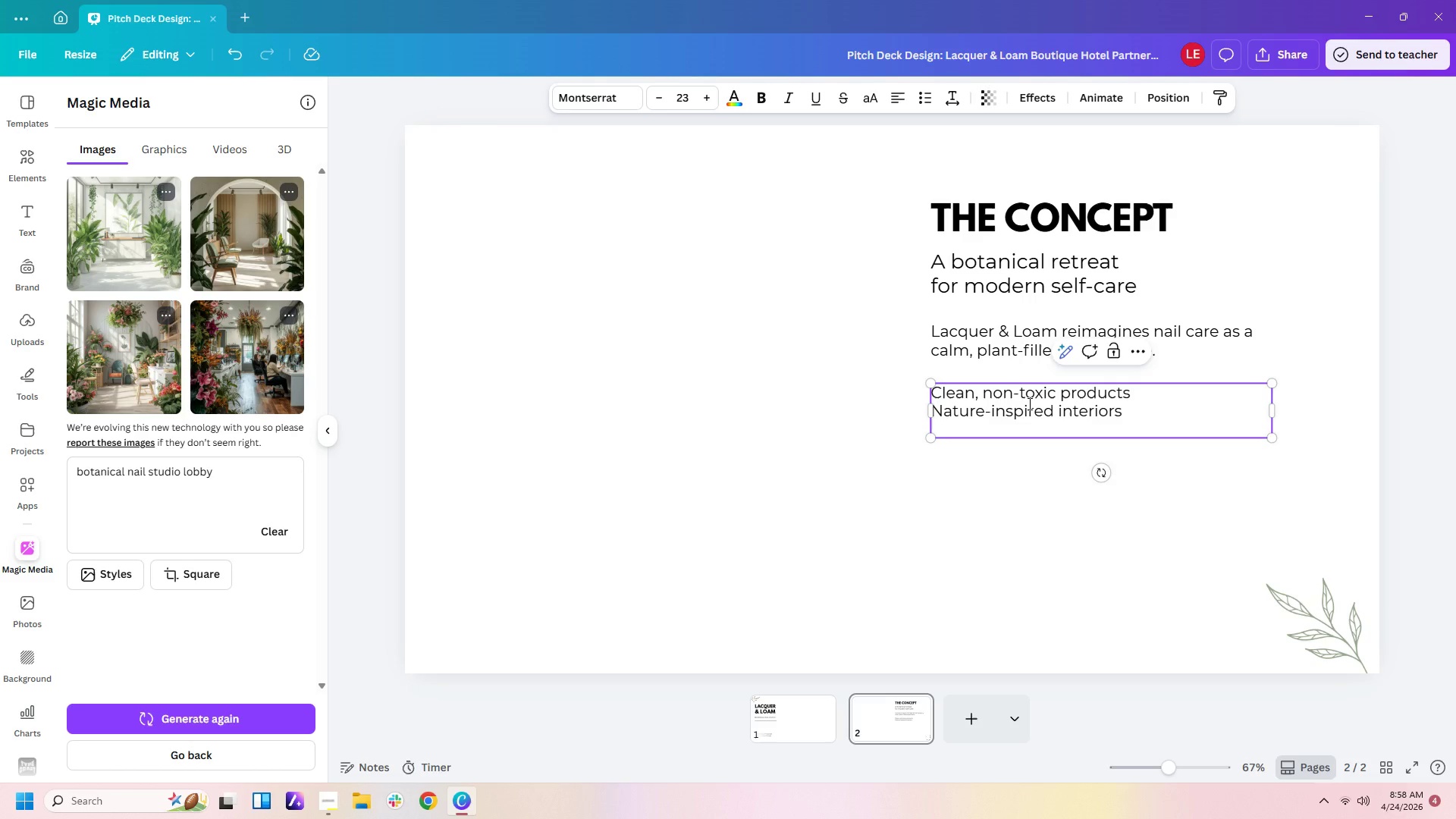 
type(A qiuiet)
key(Backspace)
key(Backspace)
key(Backspace)
key(Backspace)
key(Backspace)
type(uiey)
key(Backspace)
type(t )
key(Backspace)
type(, elevated atmorsp)
key(Backspace)
key(Backspace)
key(Backspace)
type(sphere)
 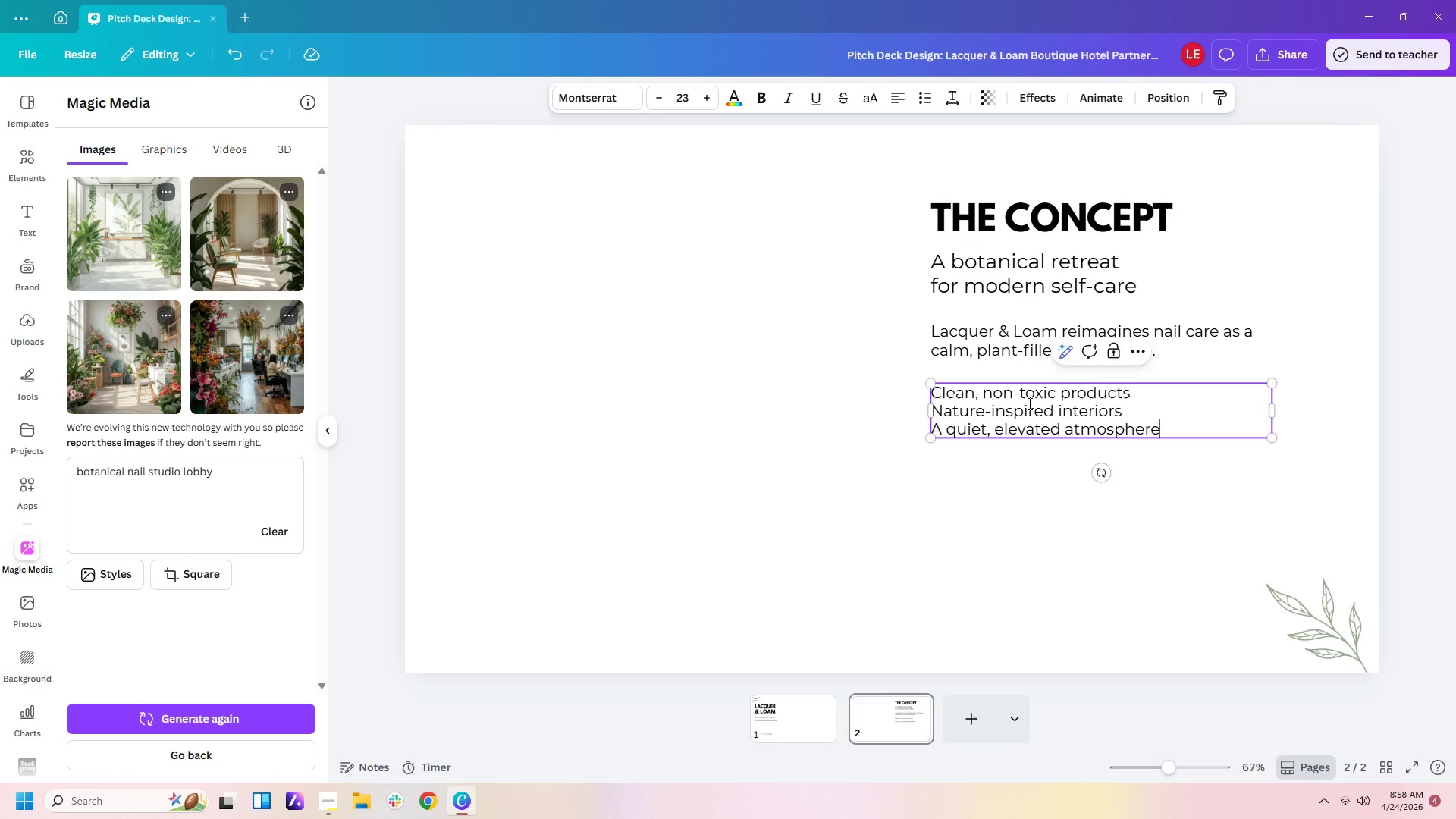 
scroll: coordinate [1028, 403], scroll_direction: up, amount: 1.0
 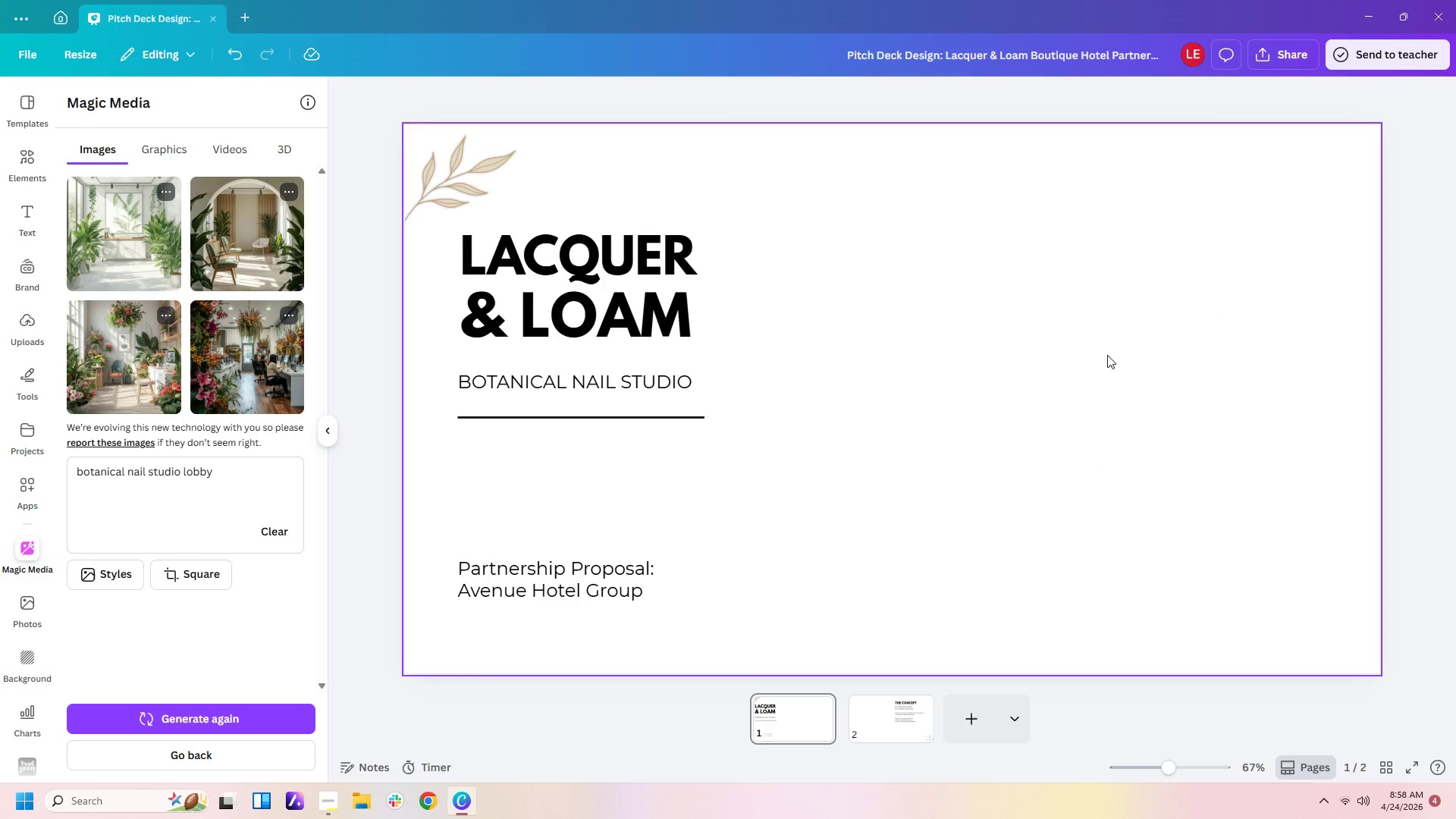 
scroll: coordinate [1107, 357], scroll_direction: down, amount: 1.0
 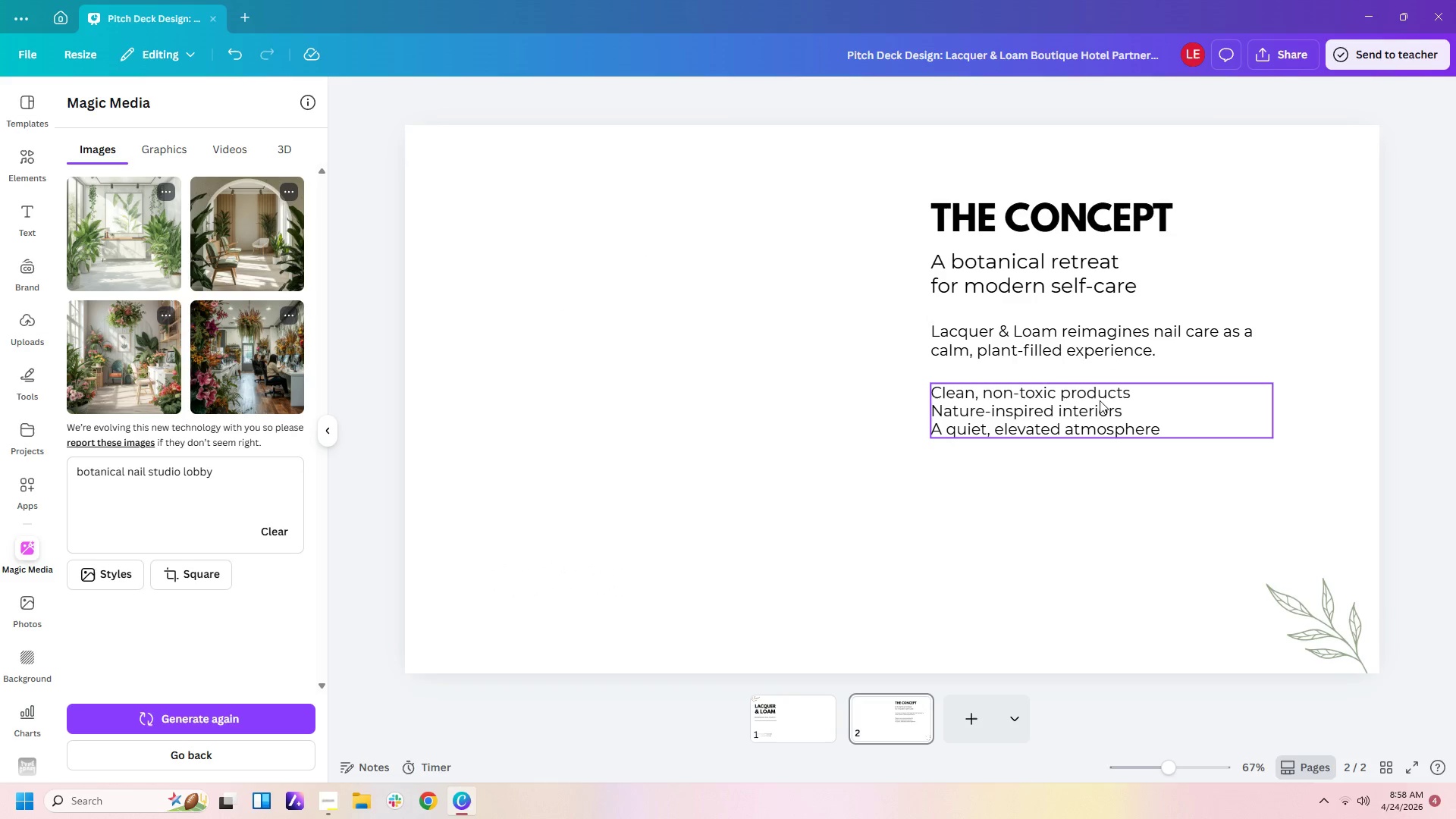 
left_click([1097, 407])
 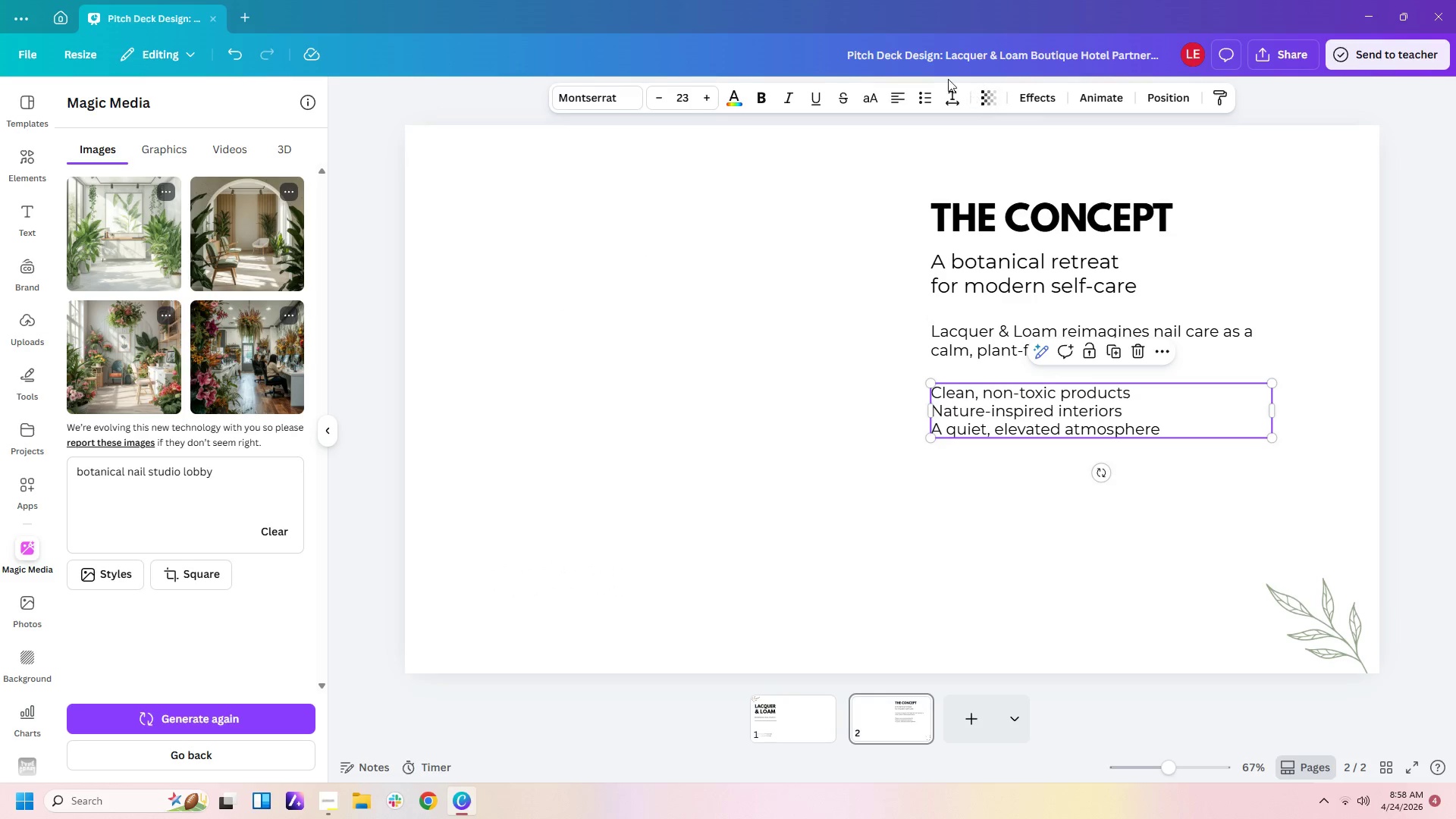 
left_click([953, 98])
 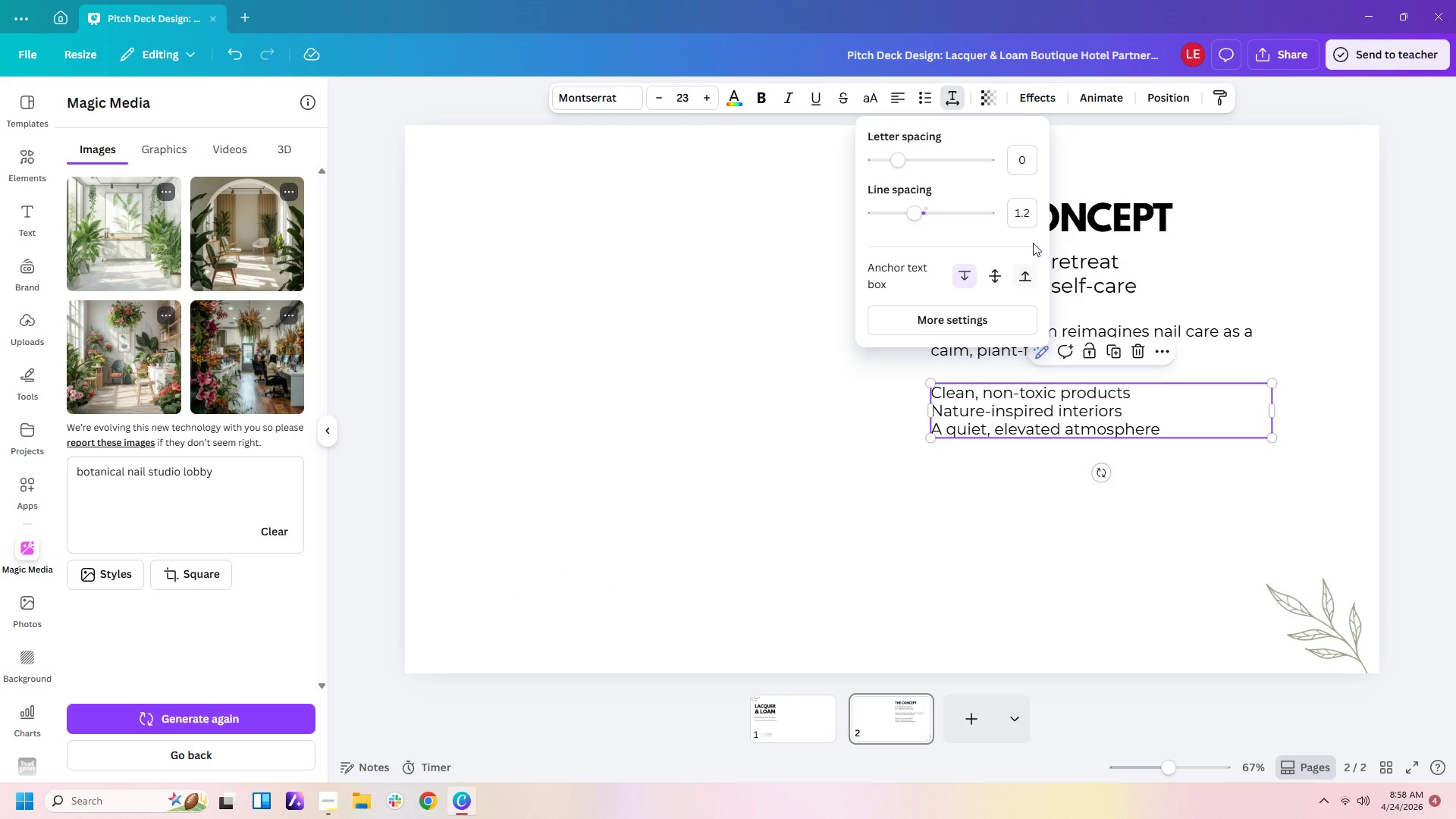 
left_click([1026, 221])
 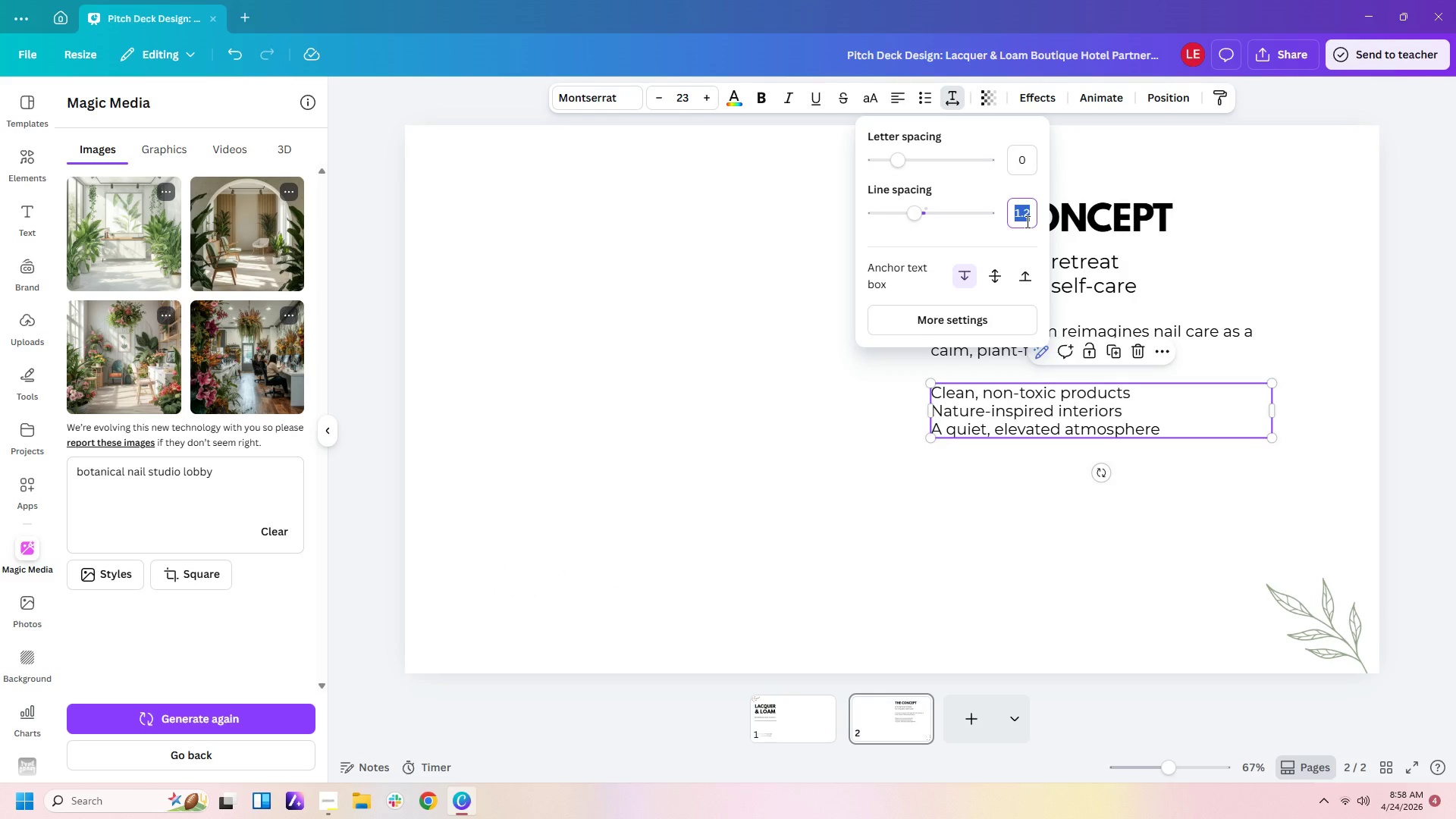 
key(Numpad2)
 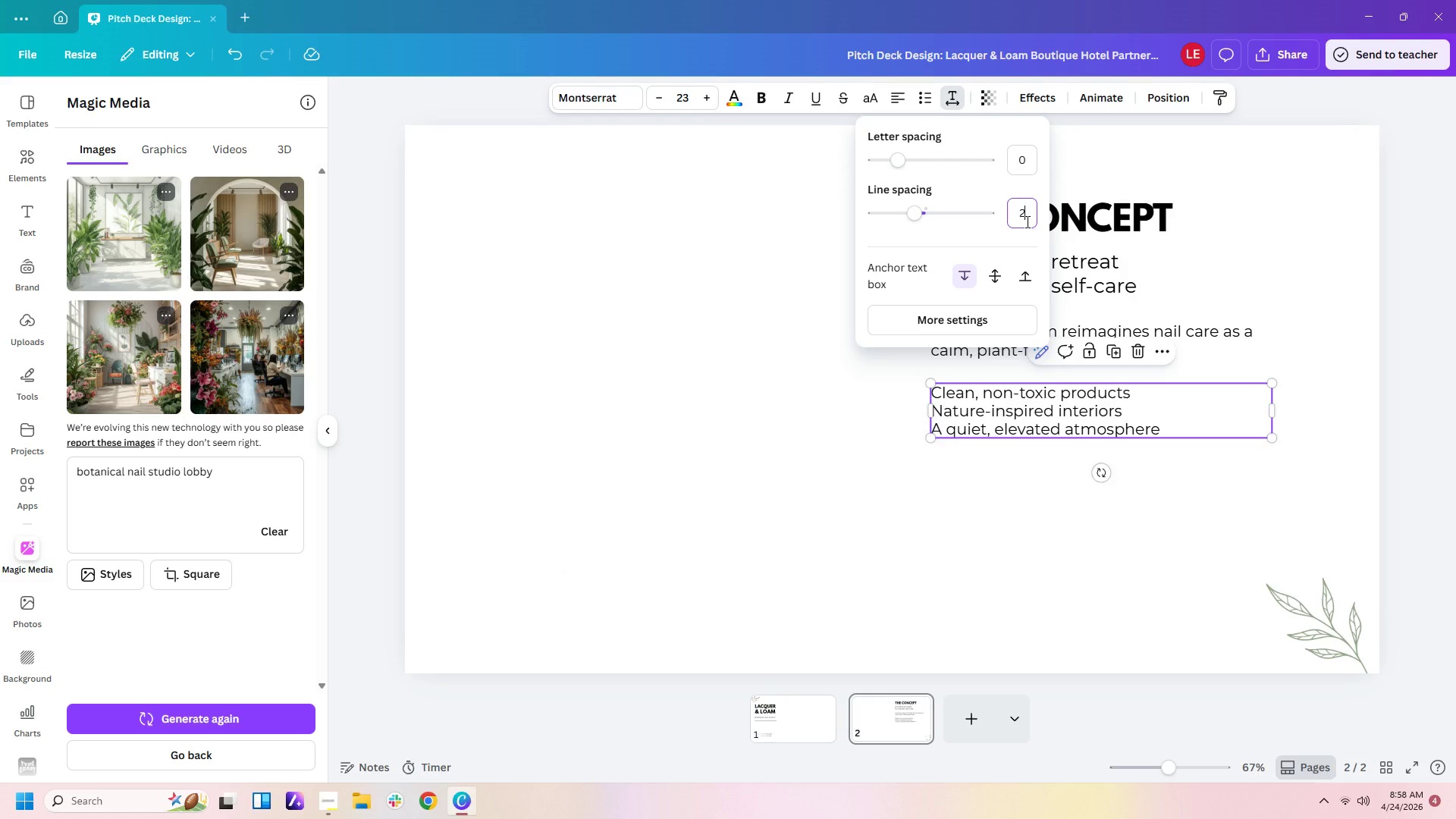 
key(Enter)
 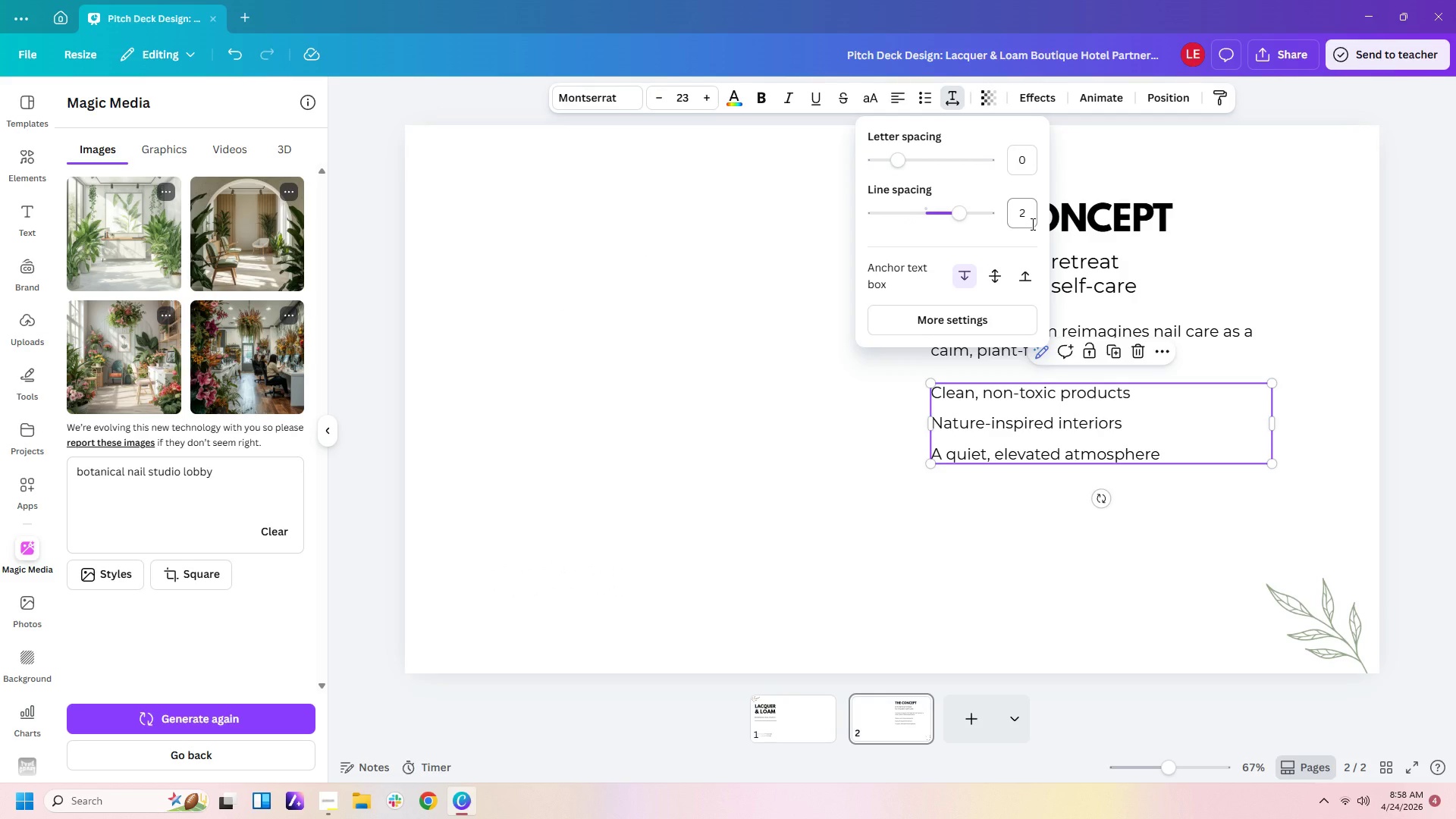 
left_click([1031, 219])
 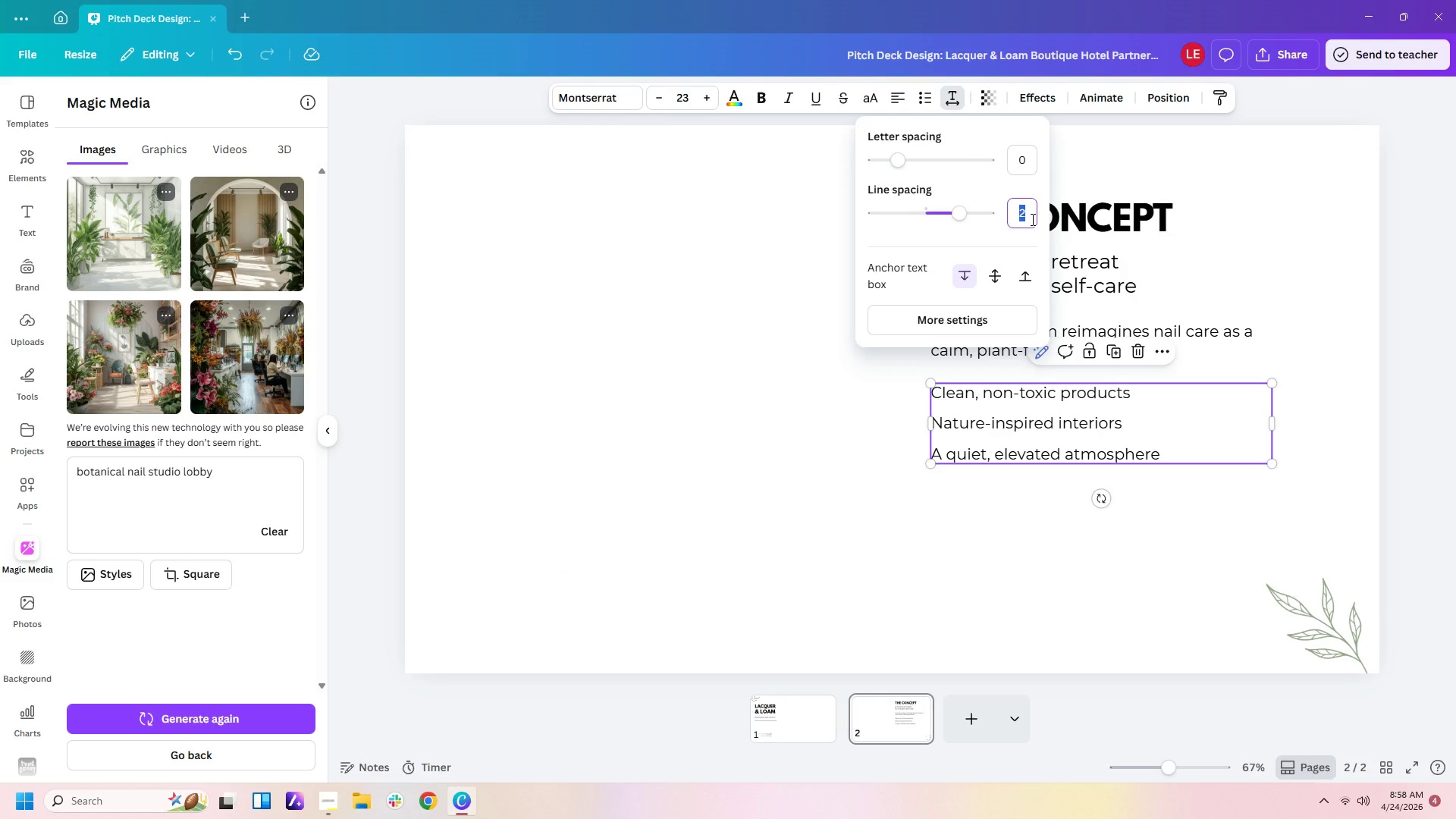 
key(Numpad2)
 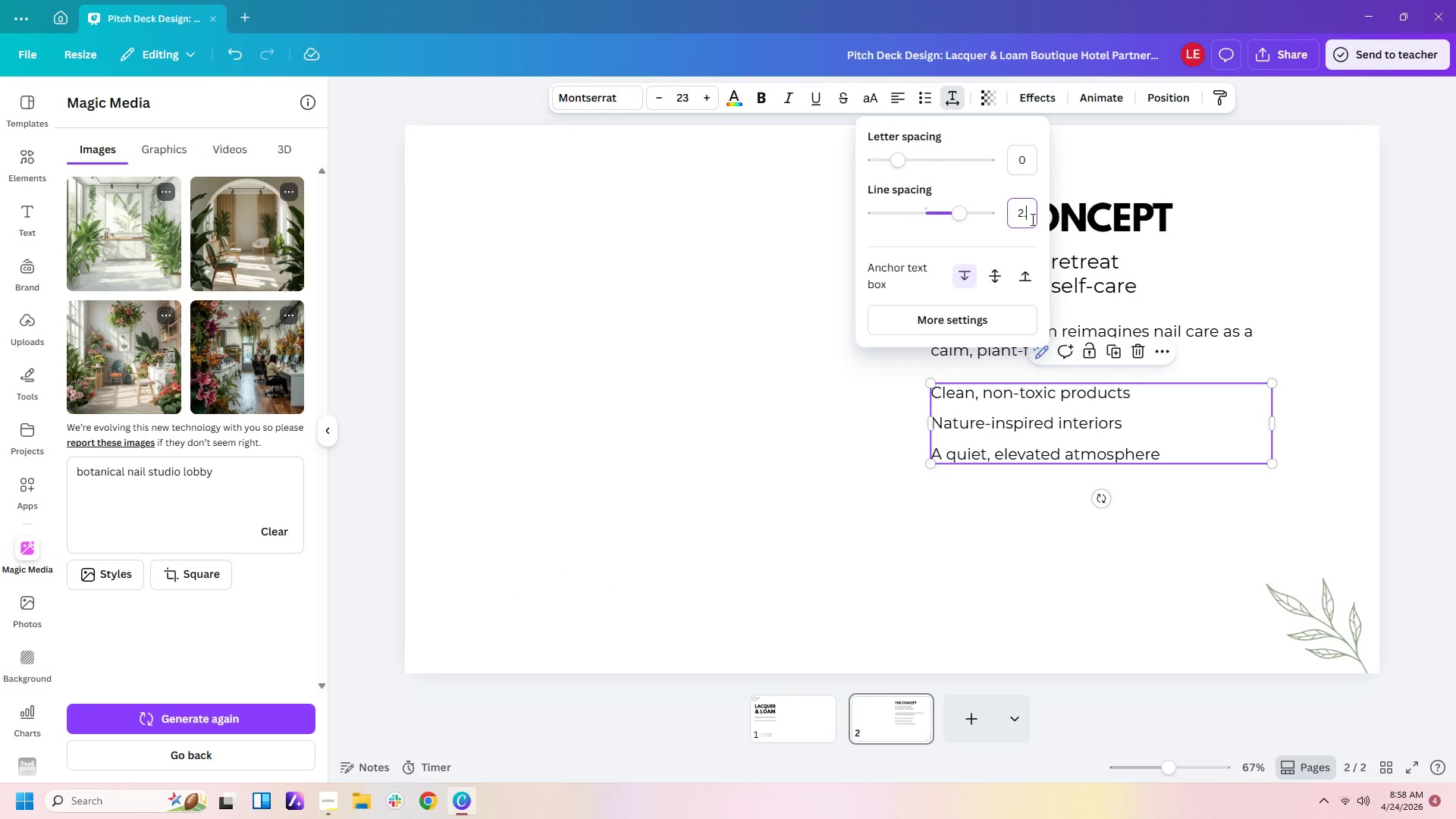 
key(NumpadDecimal)
 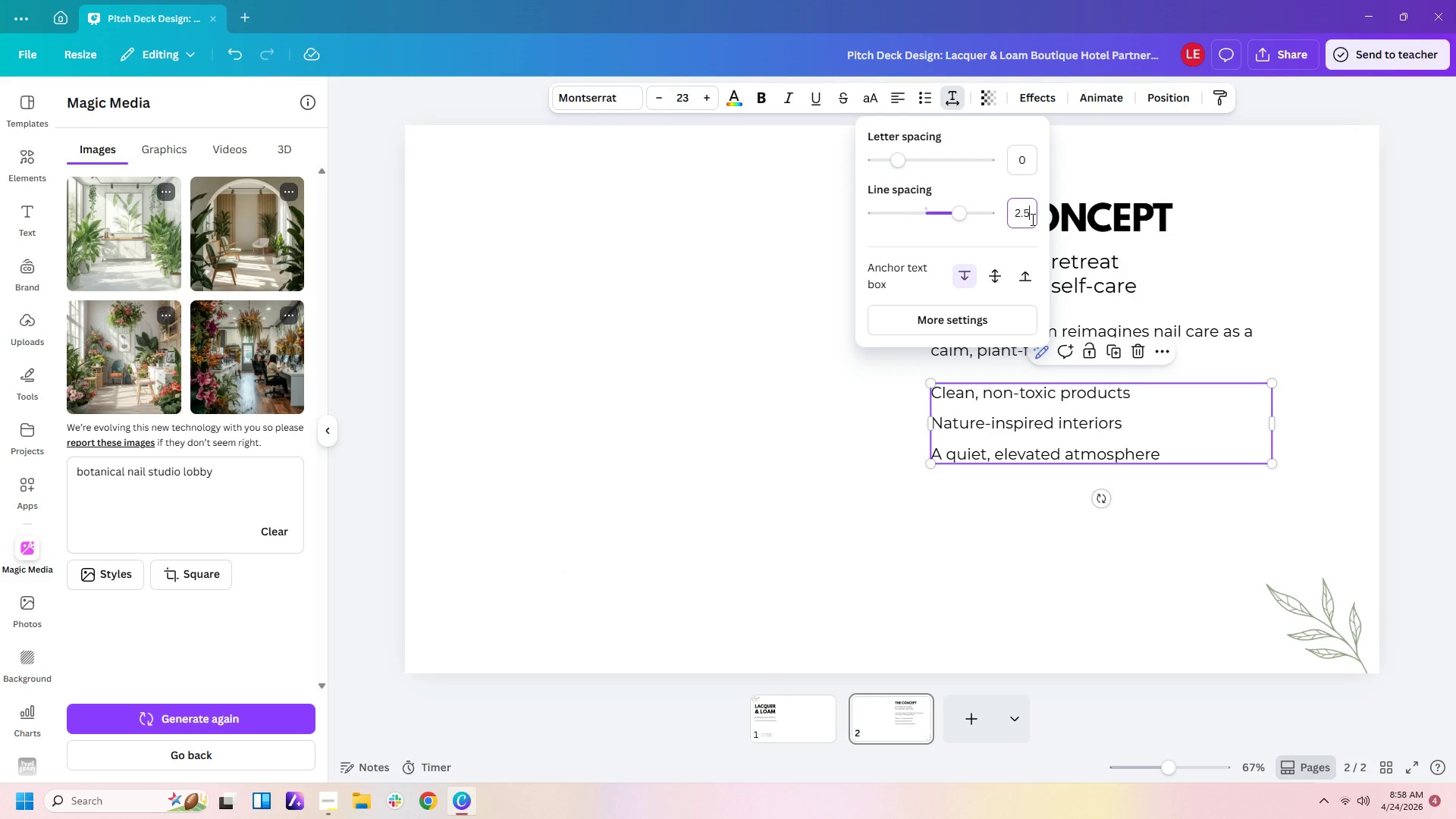 
key(Numpad5)
 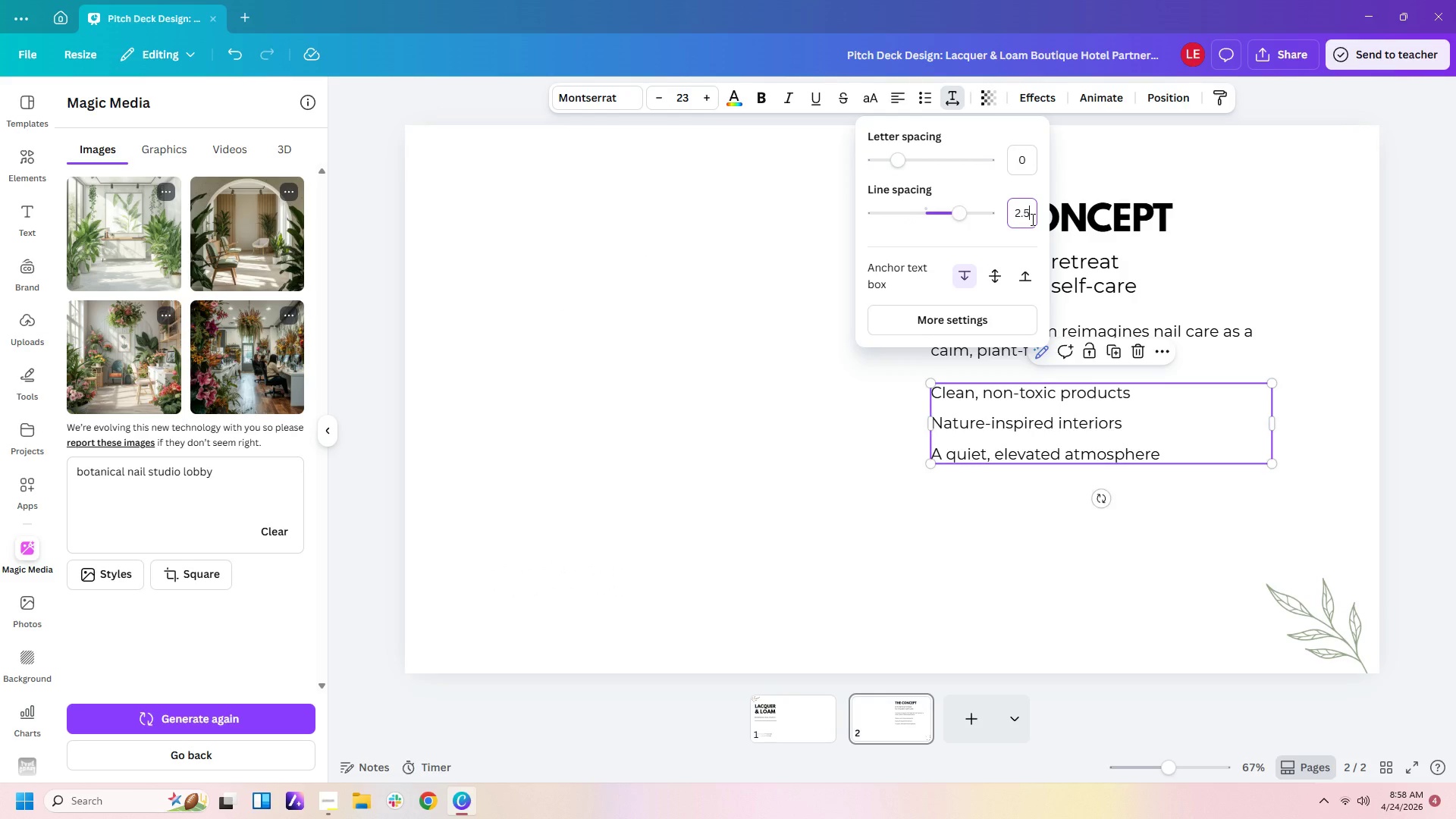 
key(Enter)
 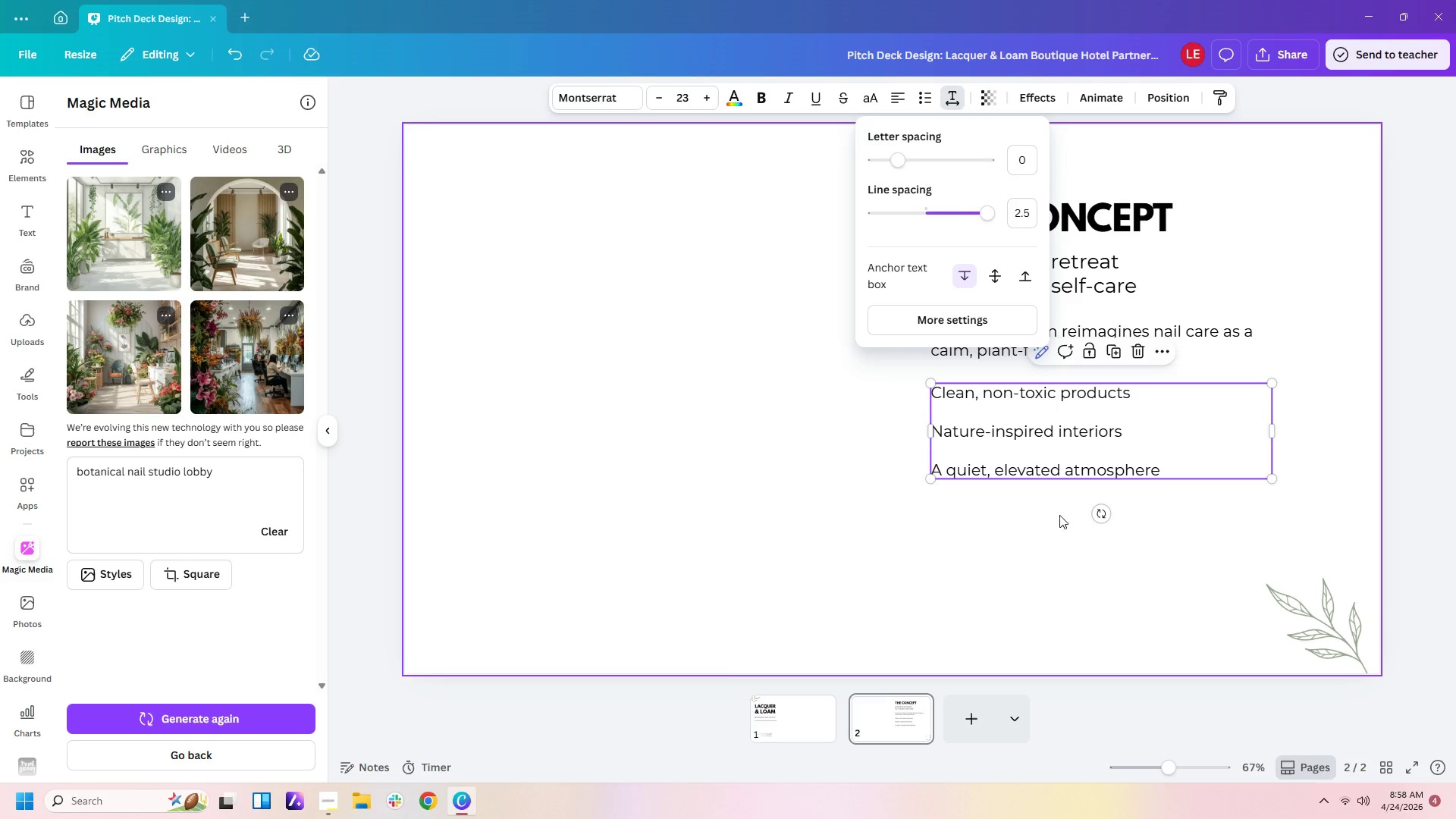 
left_click([1053, 532])
 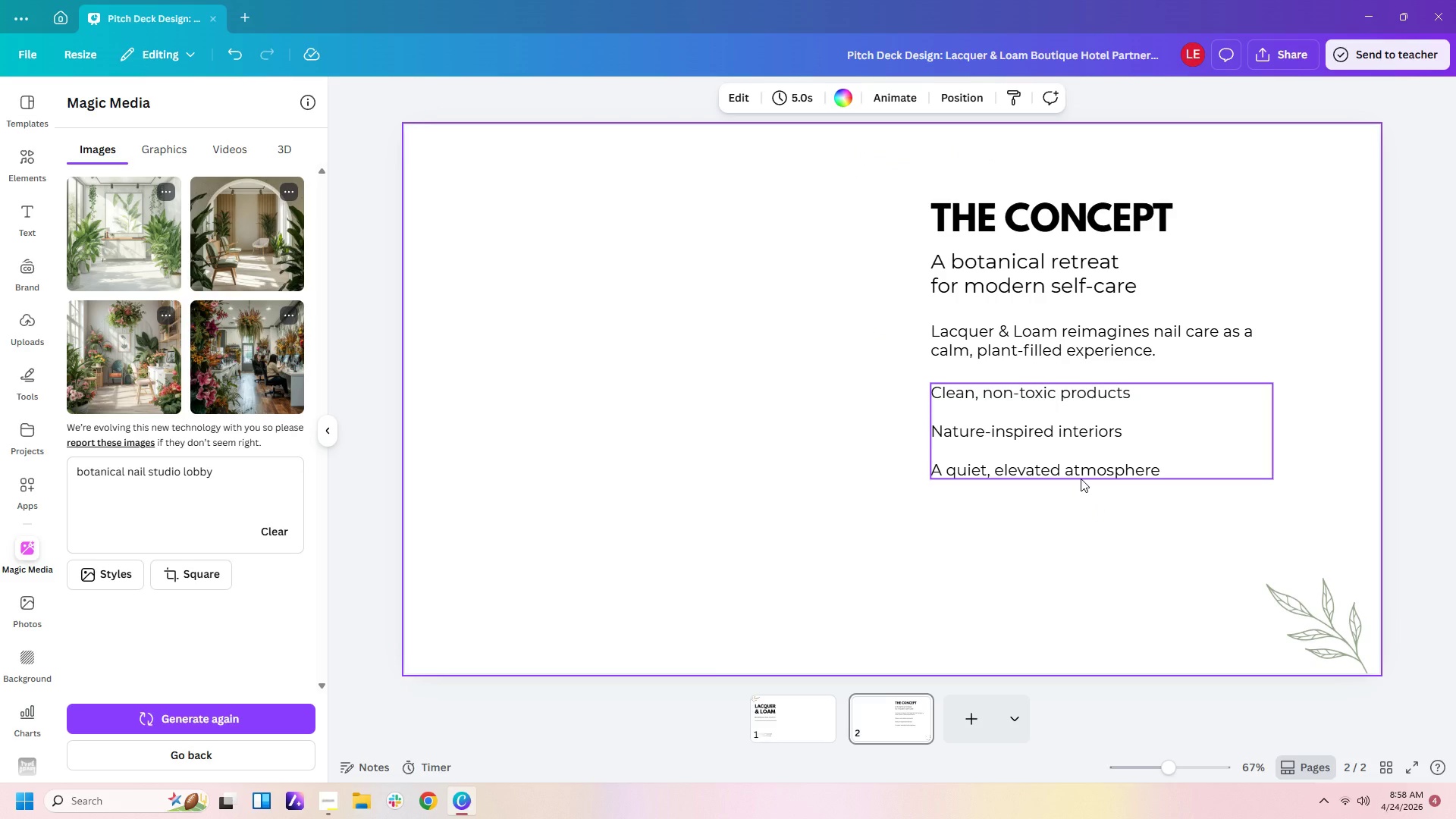 
left_click([1081, 479])
 